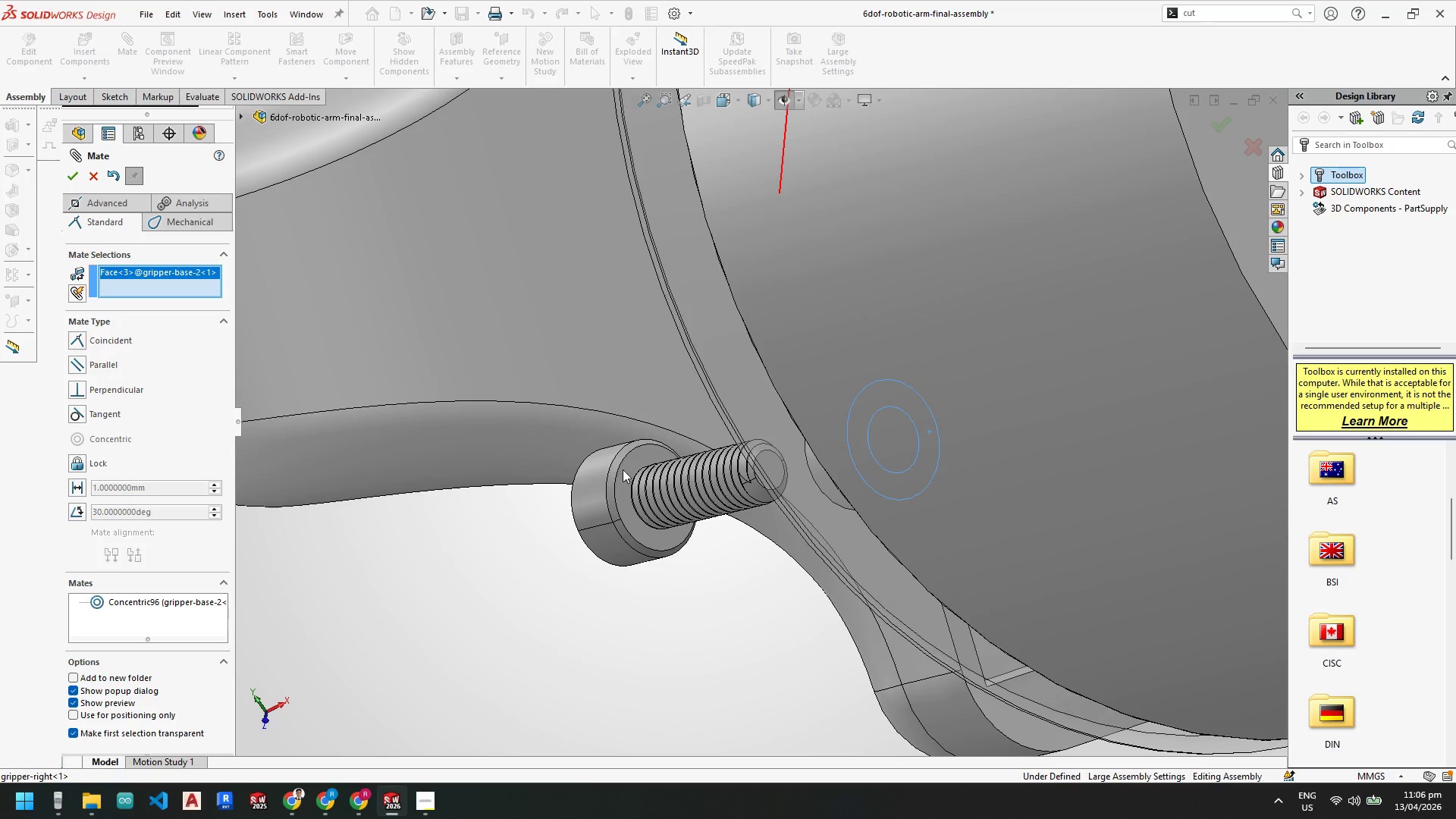 
left_click([635, 462])
 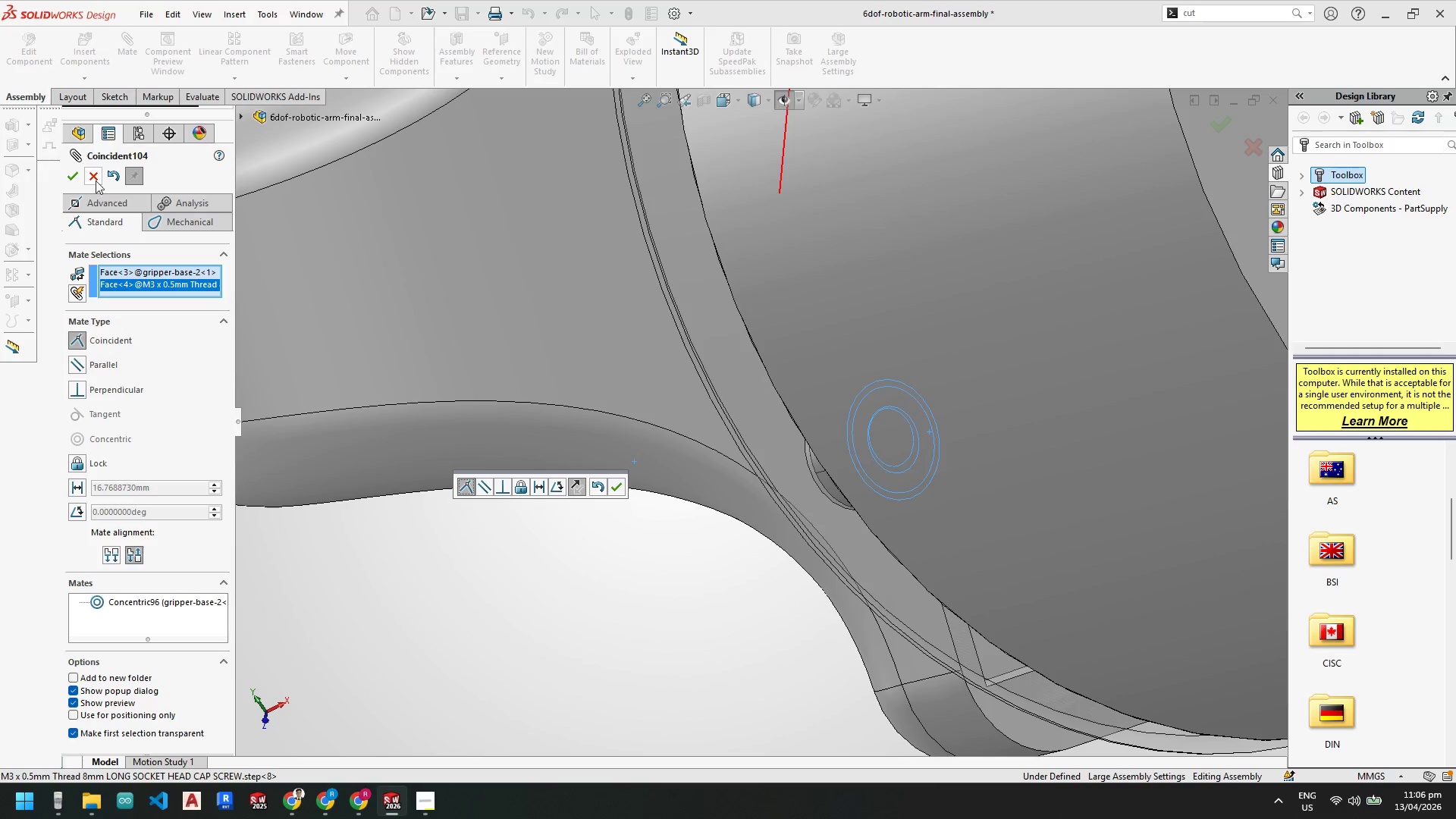 
left_click([78, 175])
 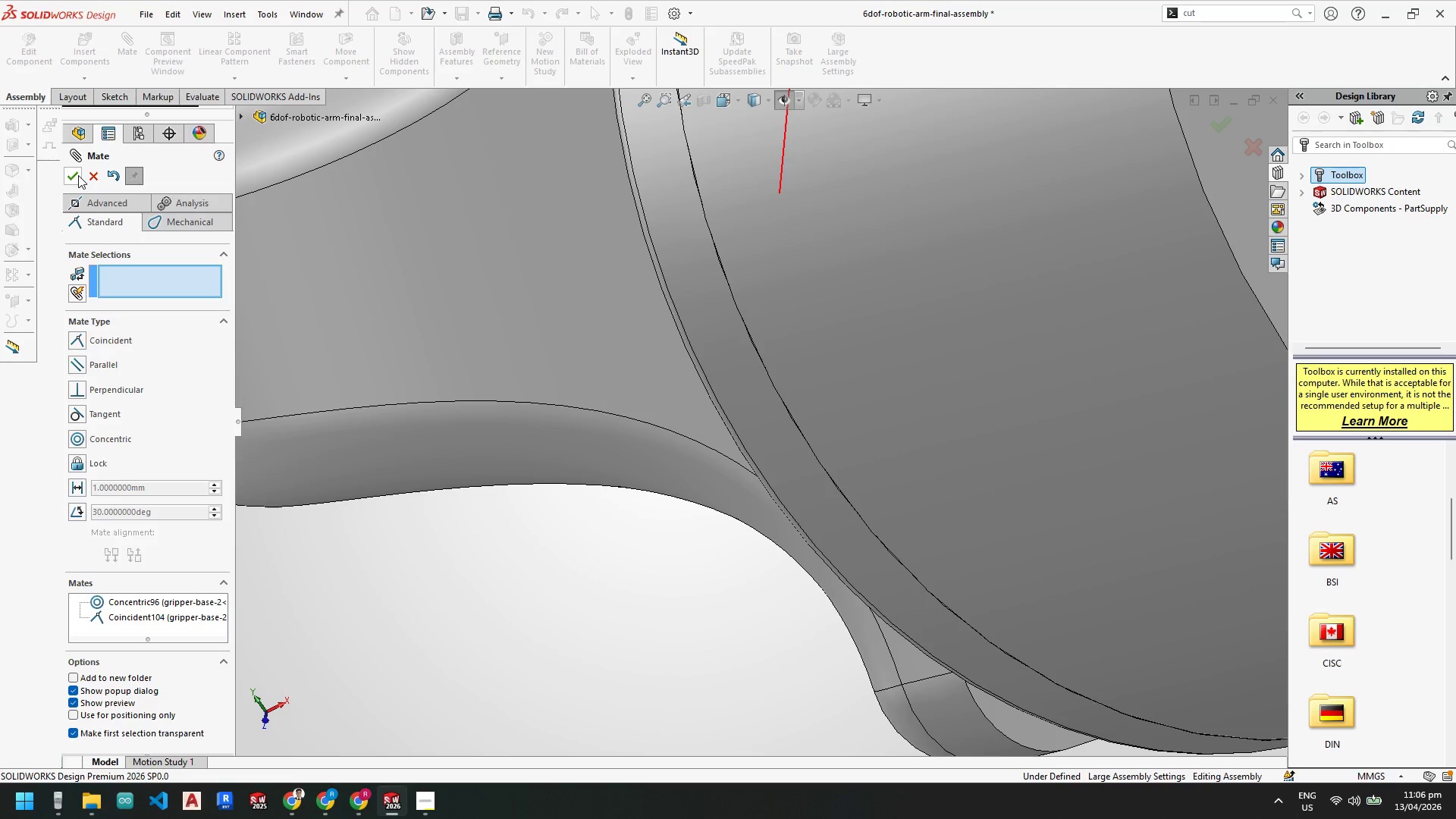 
left_click([78, 175])
 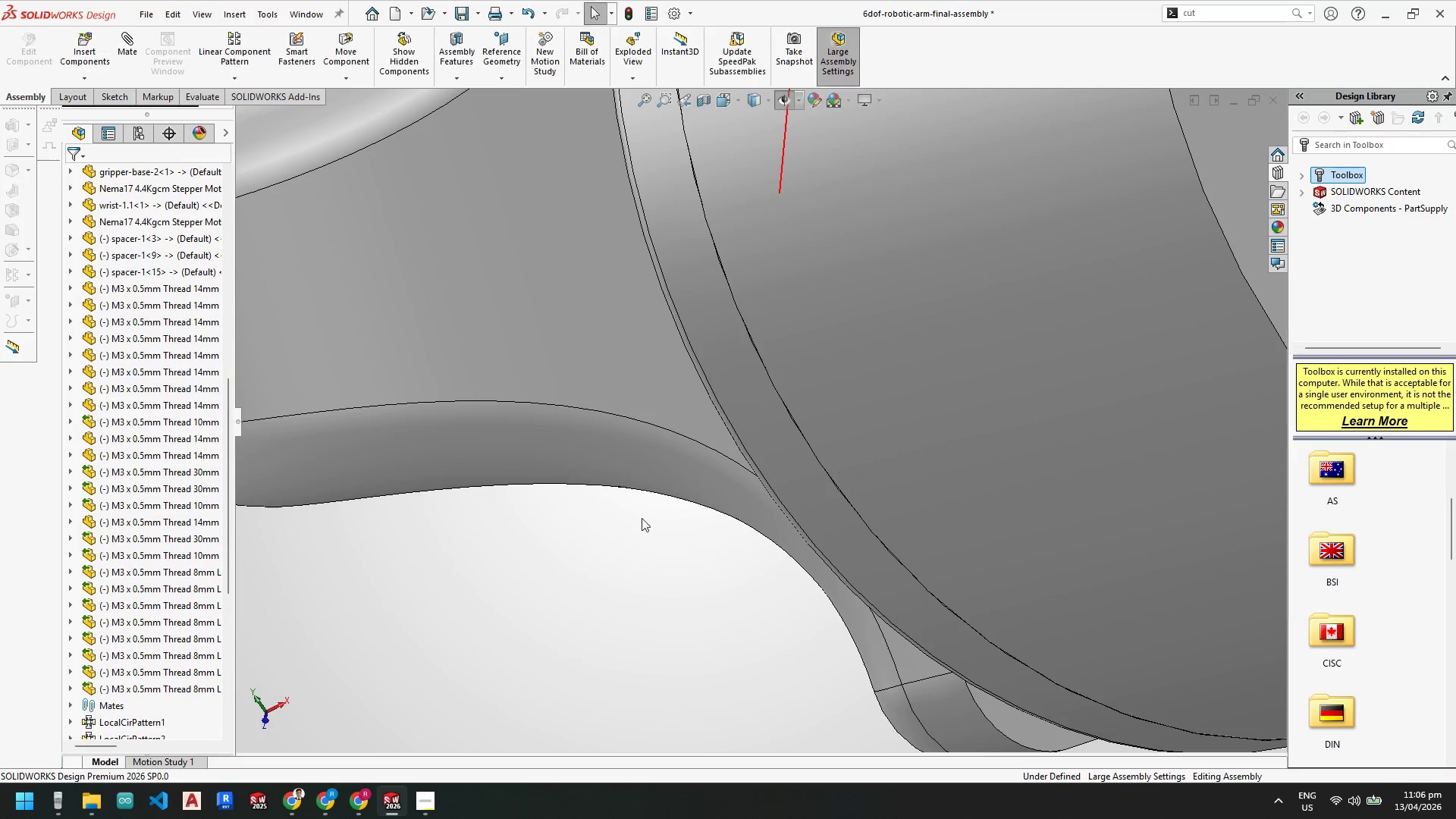 
scroll: coordinate [931, 356], scroll_direction: up, amount: 10.0
 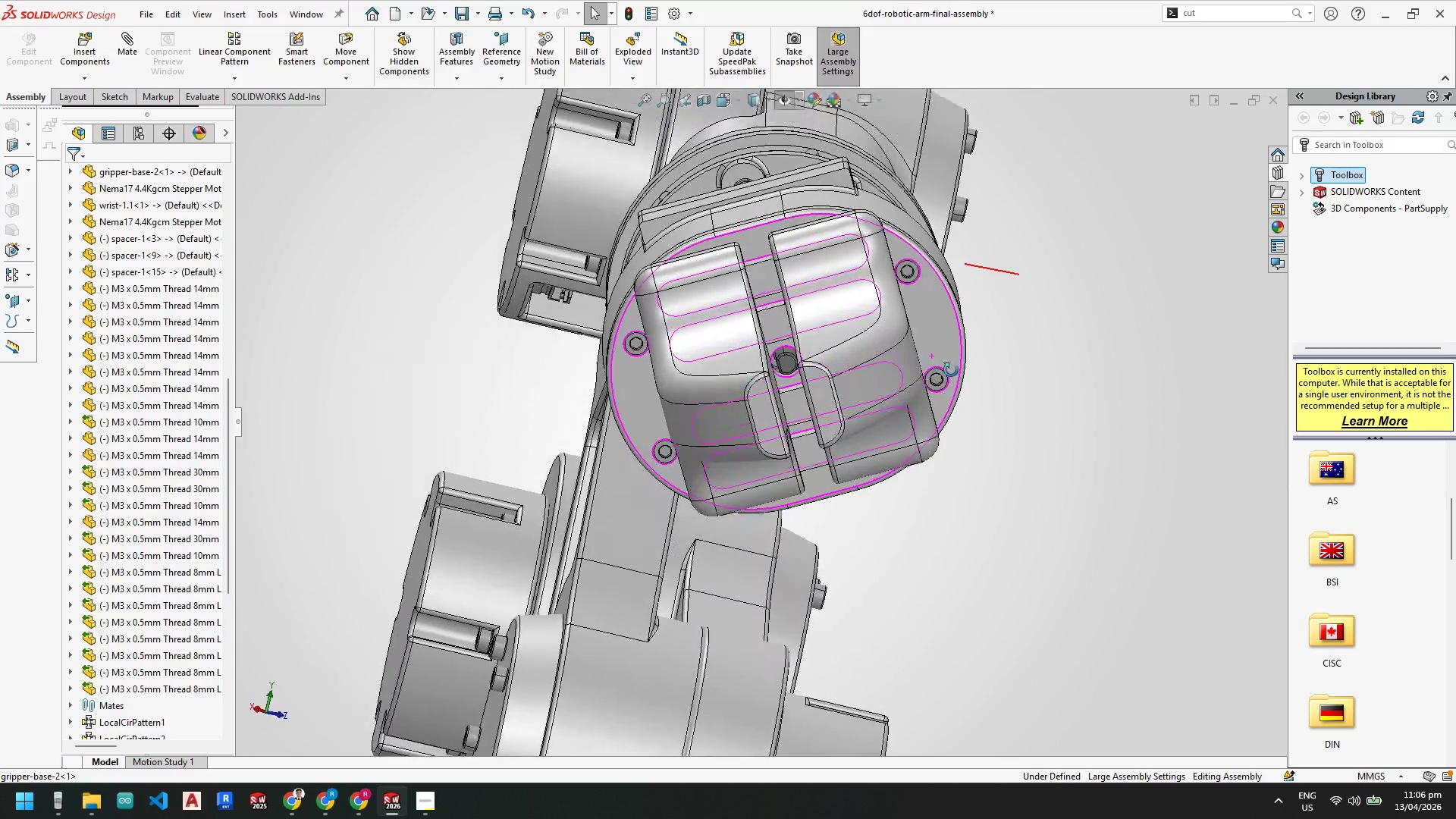 
scroll: coordinate [138, 608], scroll_direction: down, amount: 13.0
 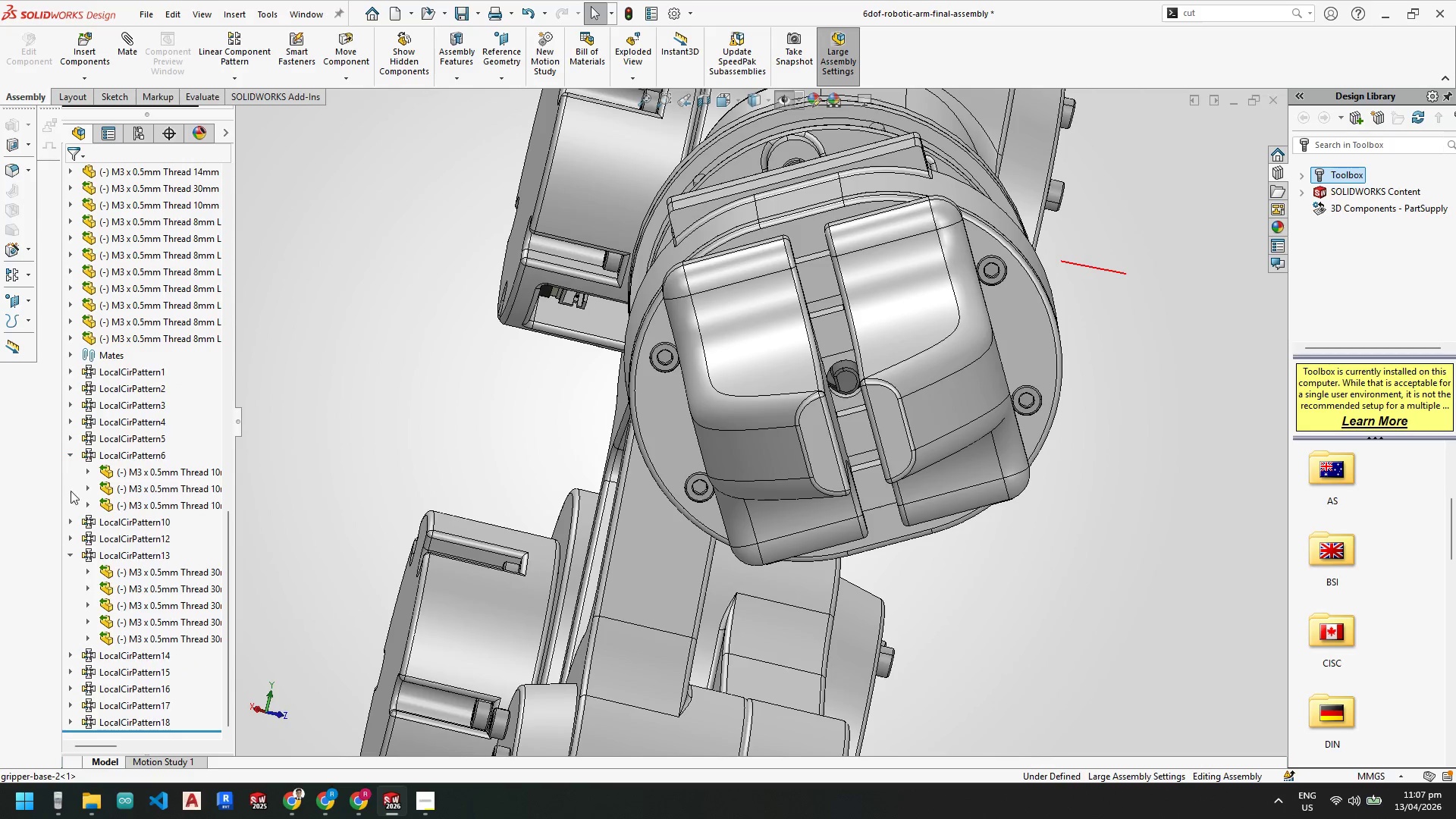 
left_click_drag(start_coordinate=[566, 349], to_coordinate=[669, 424])
 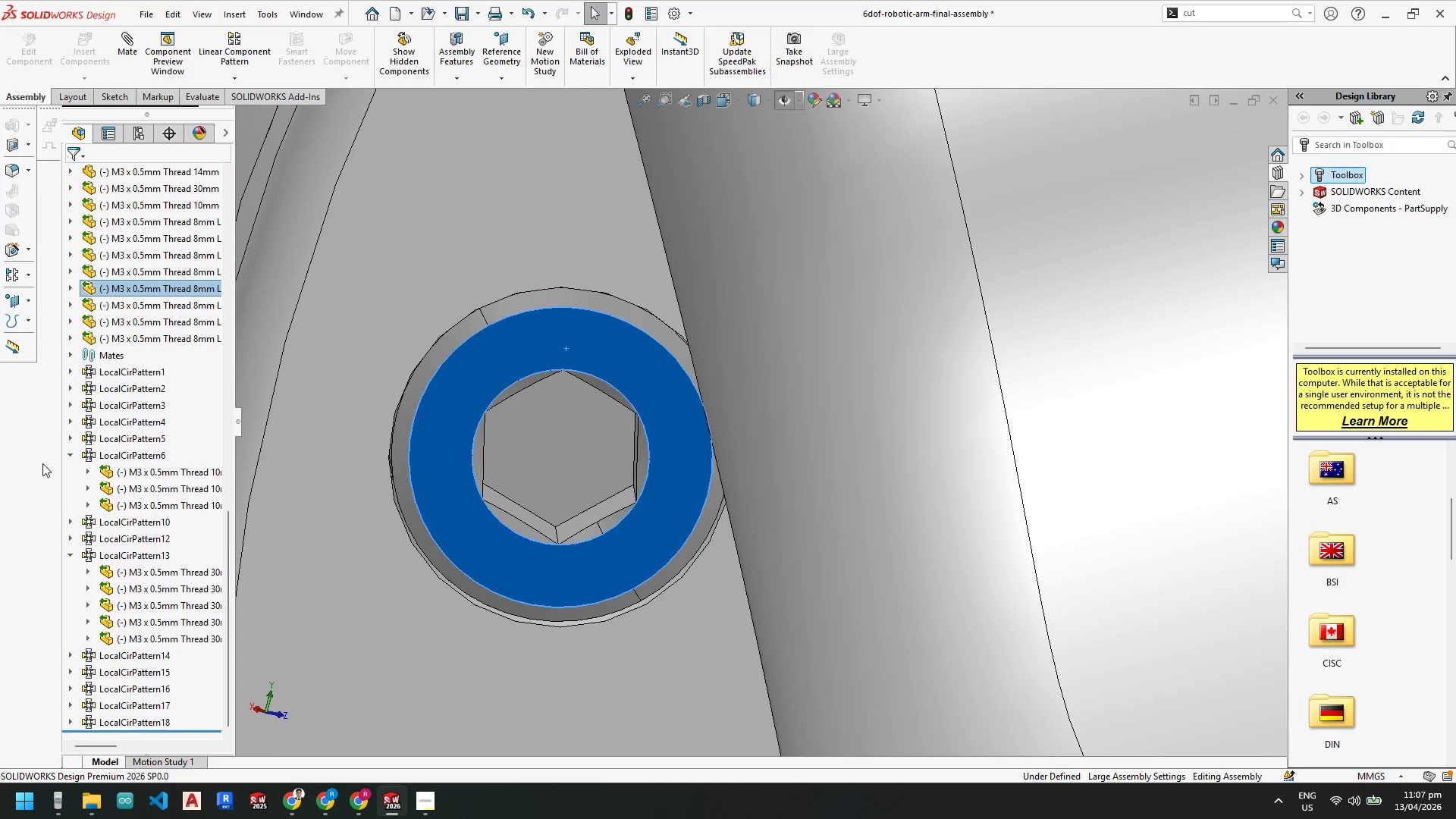 
scroll: coordinate [558, 349], scroll_direction: down, amount: 13.0
 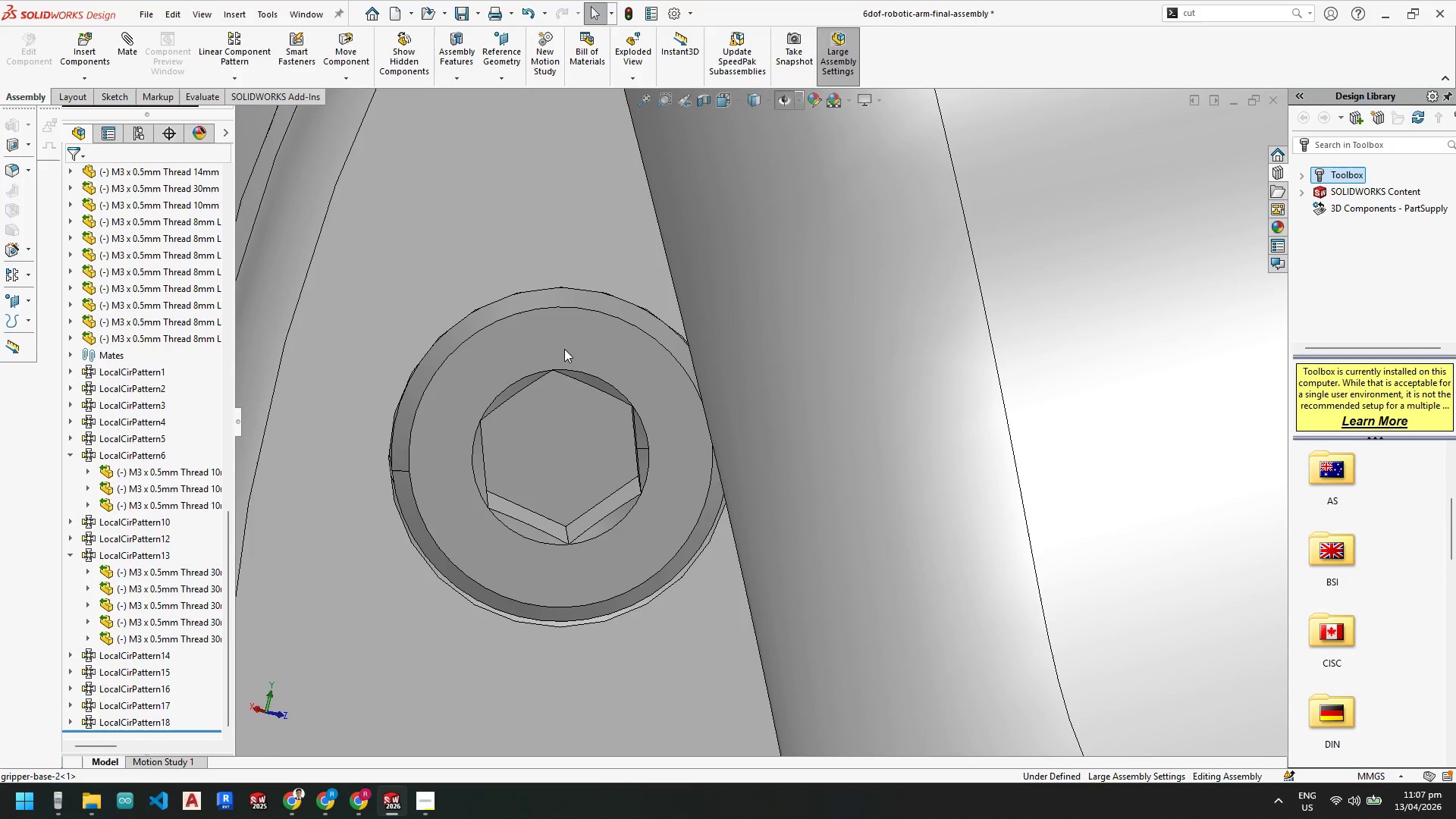 
scroll: coordinate [84, 424], scroll_direction: up, amount: 3.0
 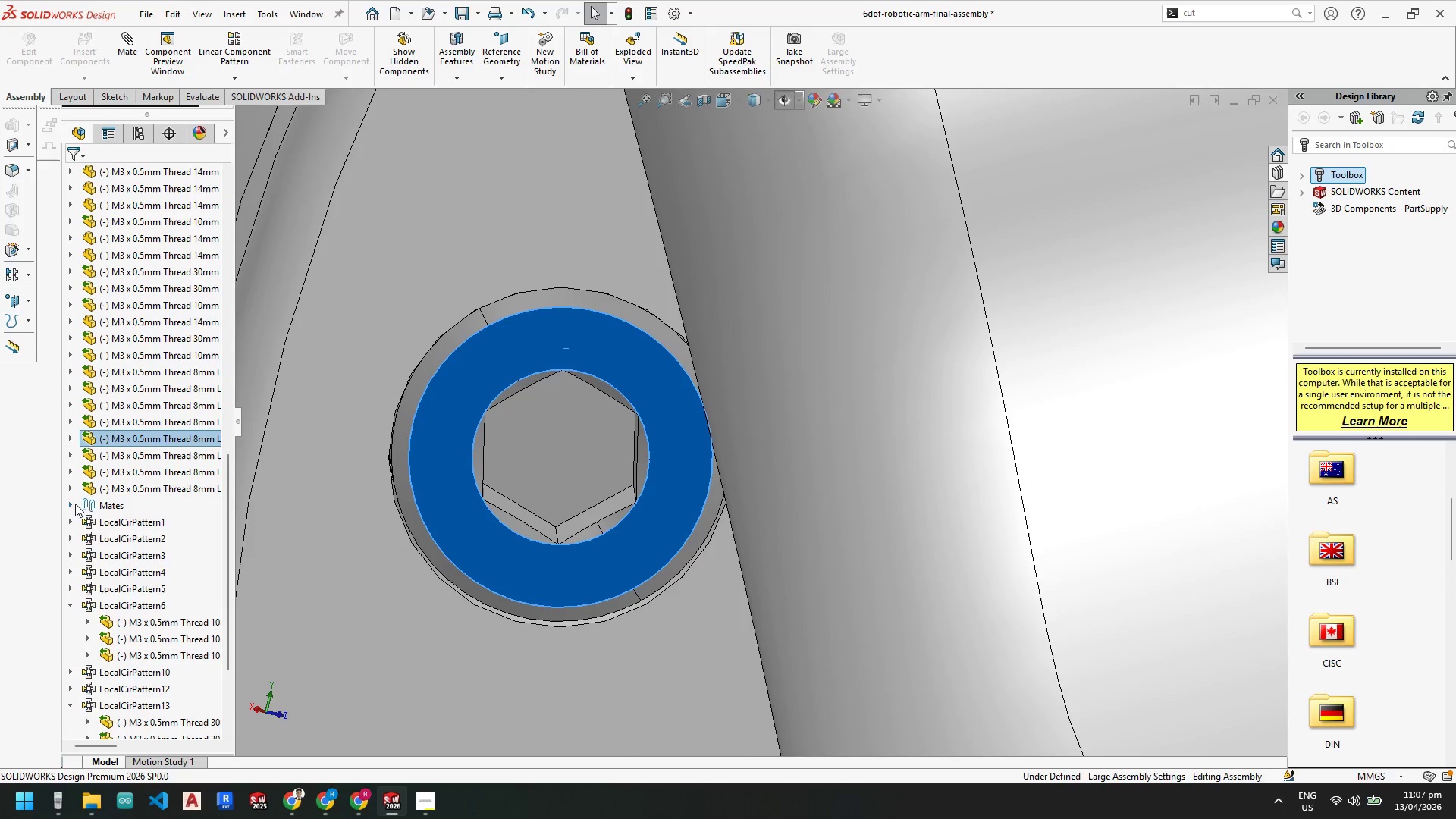 
left_click([70, 503])
 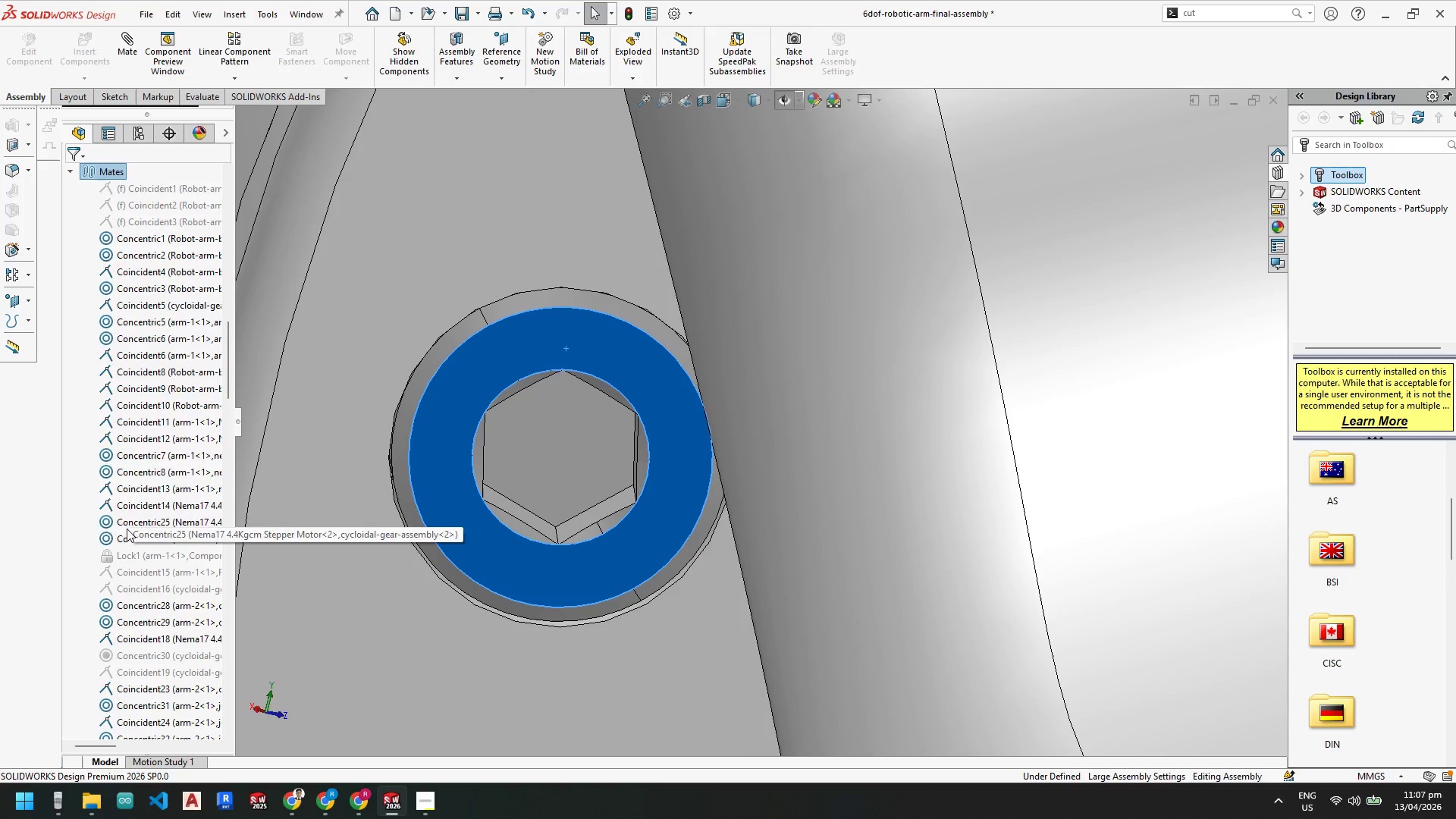 
scroll: coordinate [153, 515], scroll_direction: down, amount: 14.0
 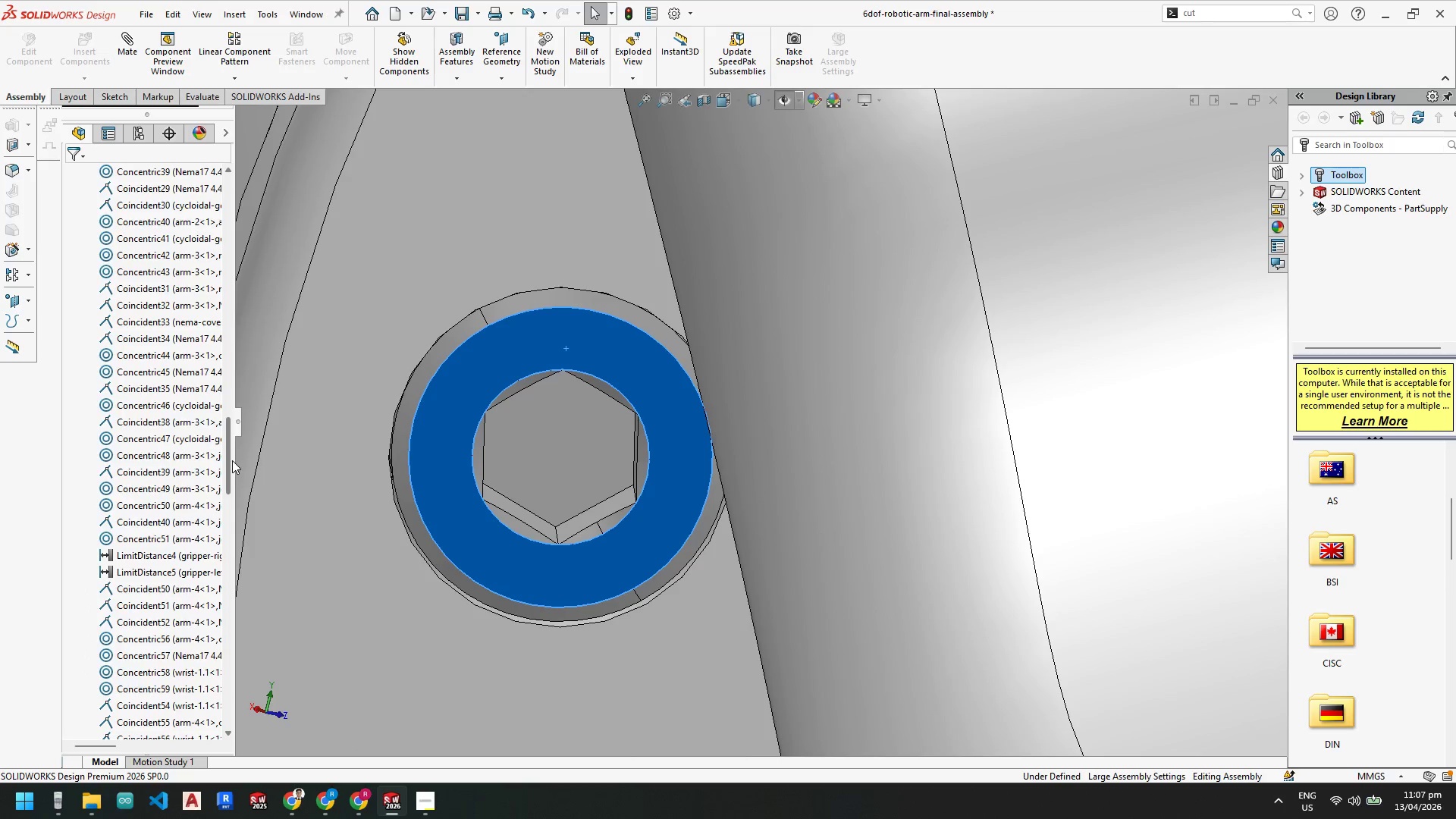 
left_click_drag(start_coordinate=[231, 460], to_coordinate=[232, 701])
 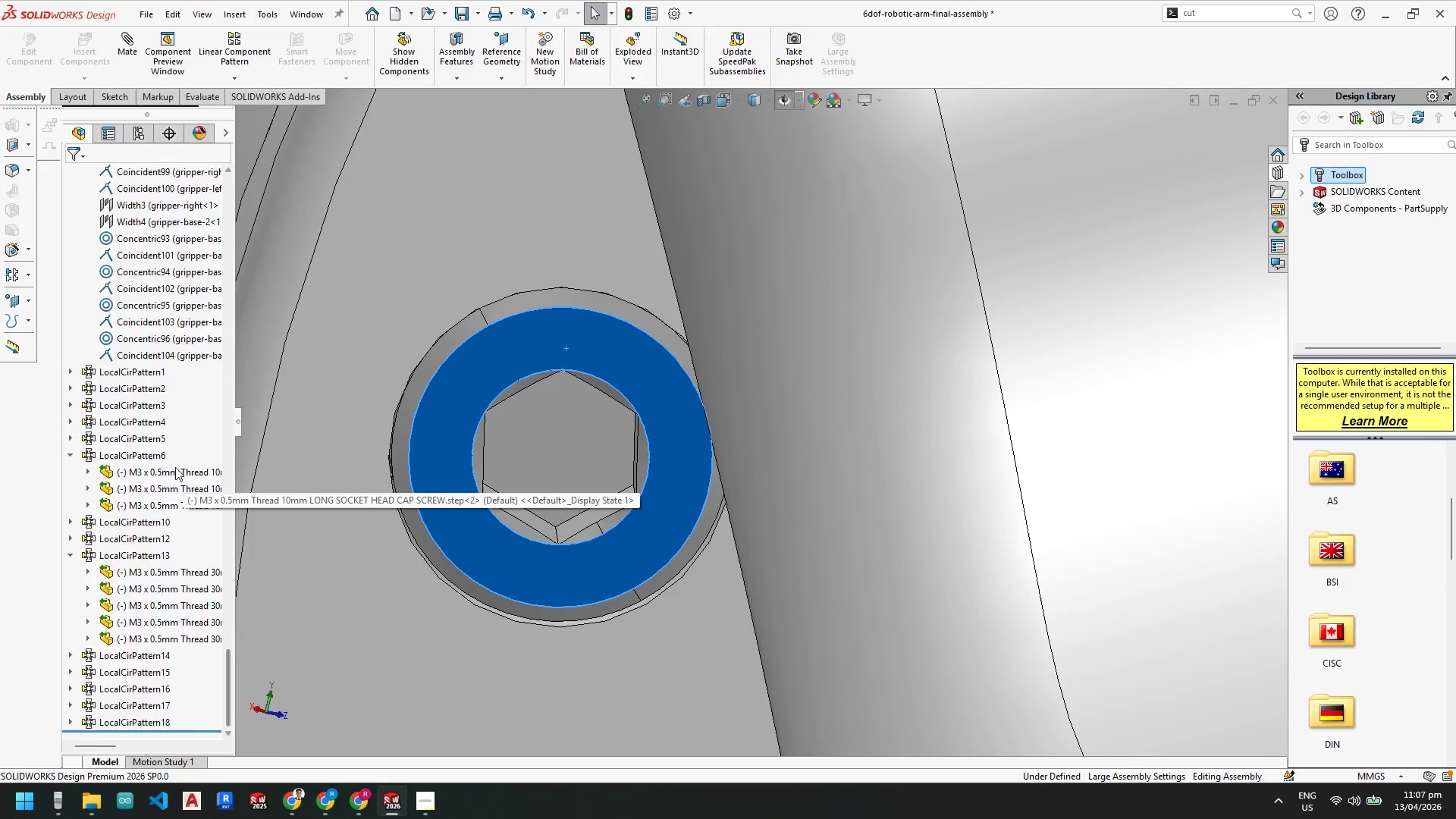 
scroll: coordinate [175, 467], scroll_direction: up, amount: 2.0
 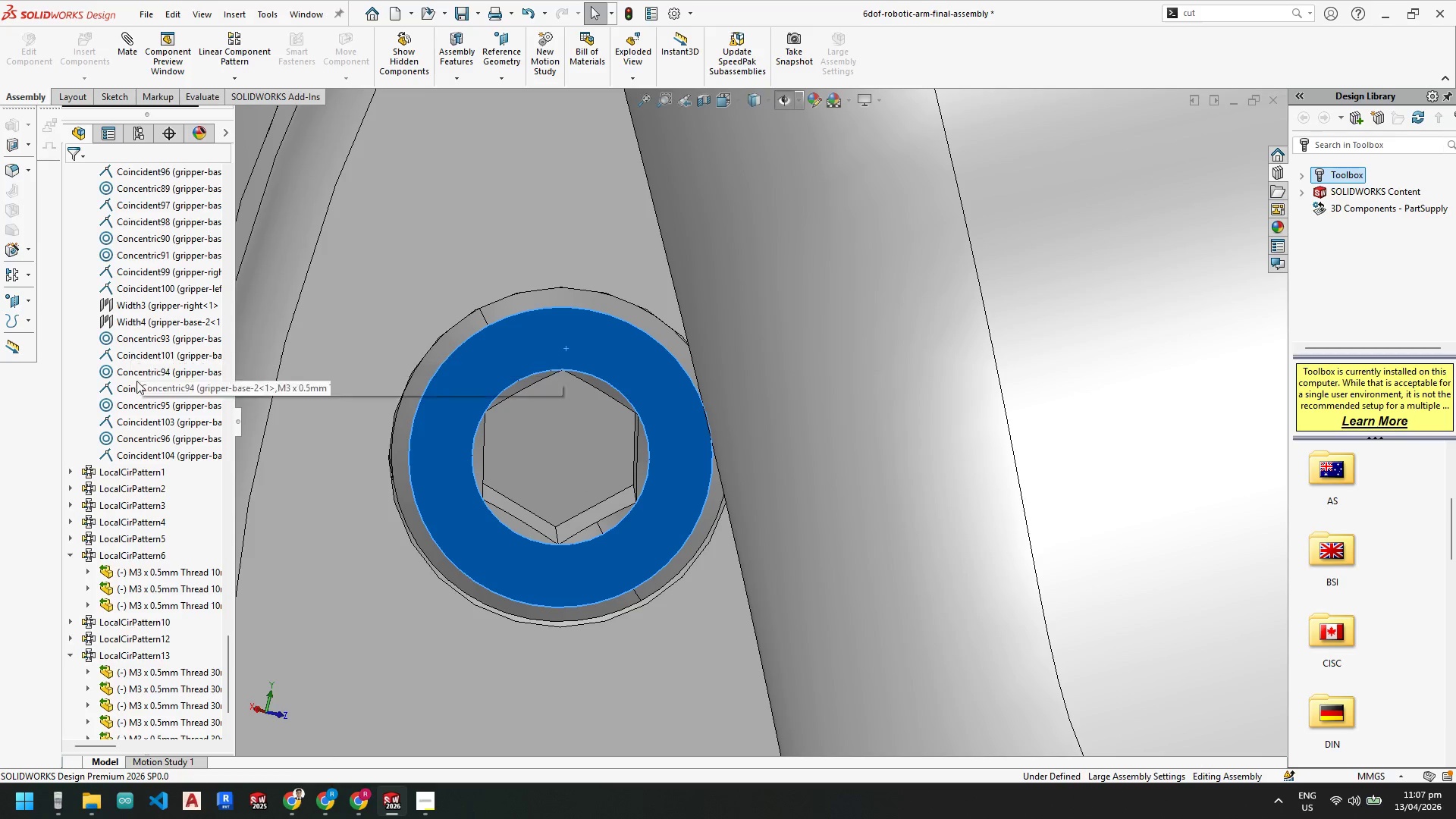 
right_click([132, 435])
 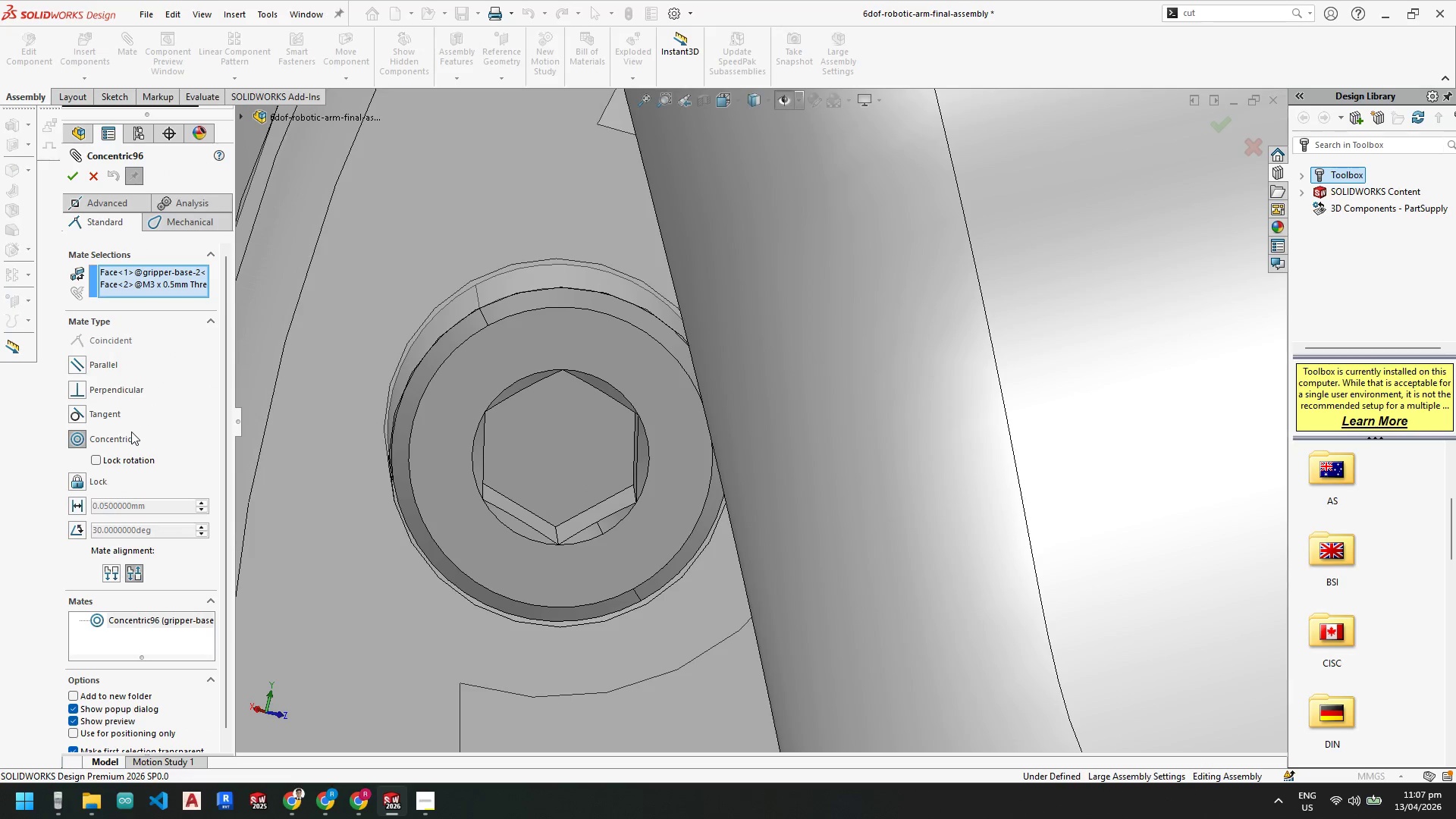 
left_click([95, 460])
 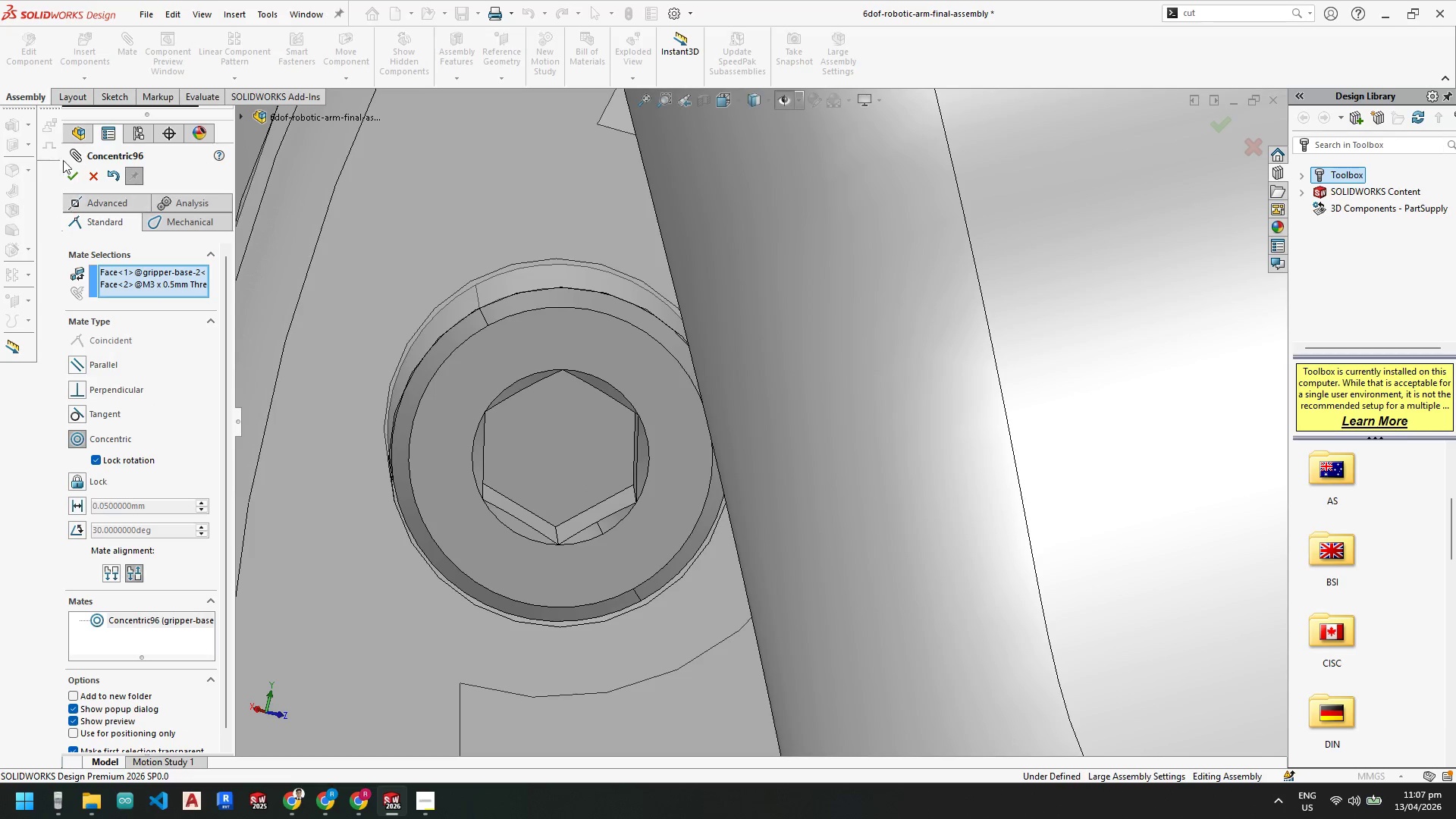 
left_click([70, 174])
 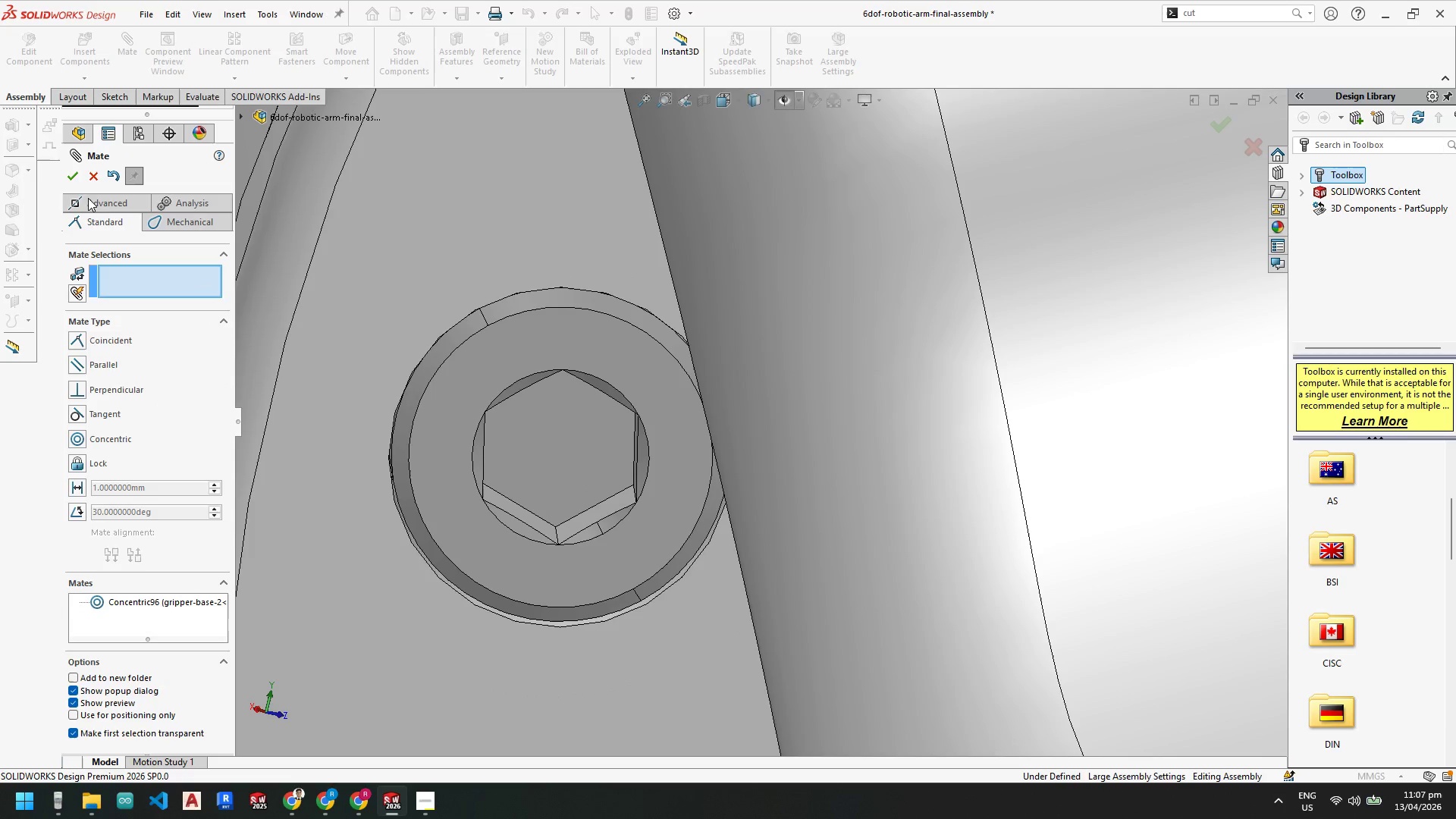 
left_click([75, 177])
 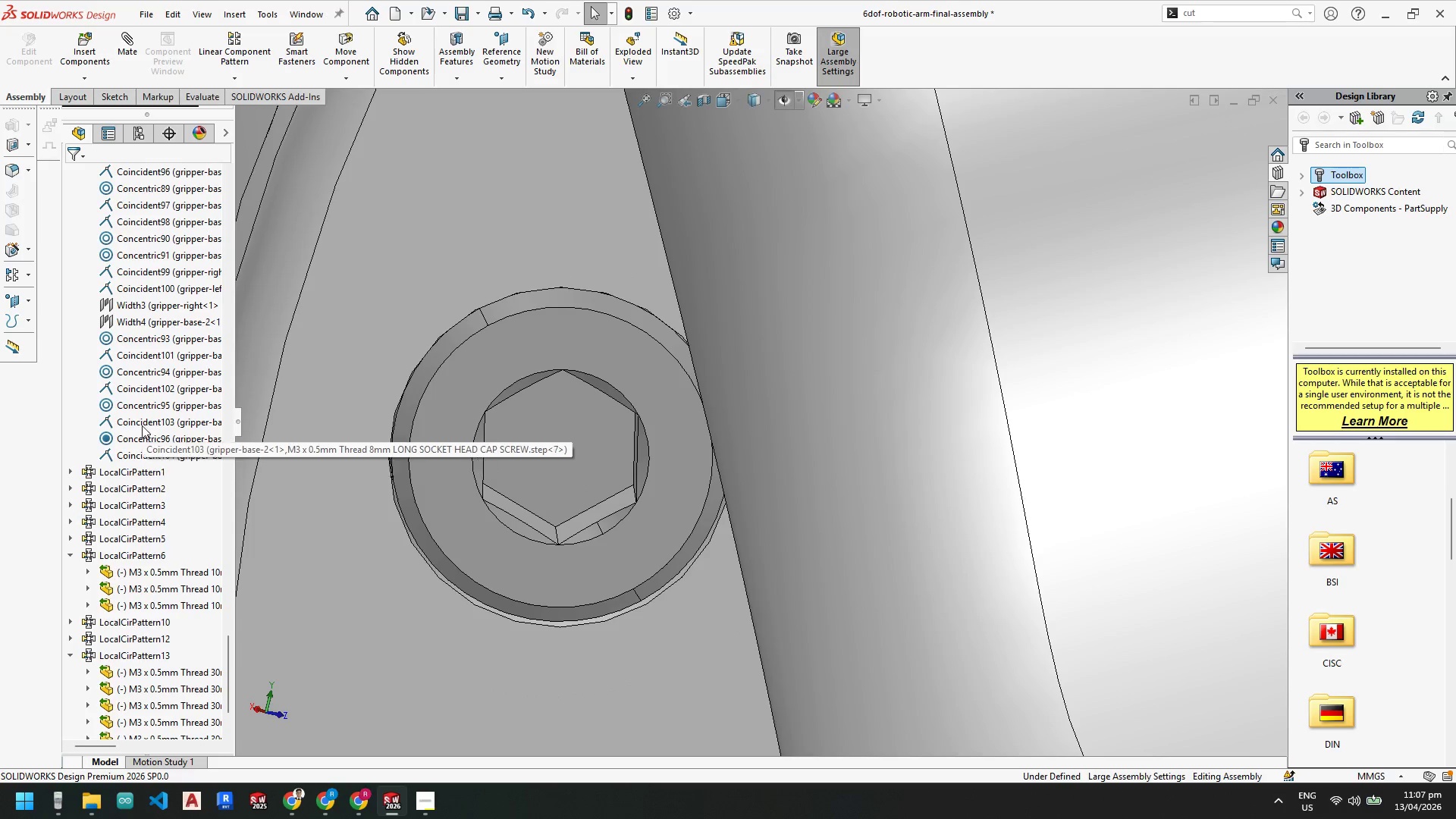 
left_click([139, 403])
 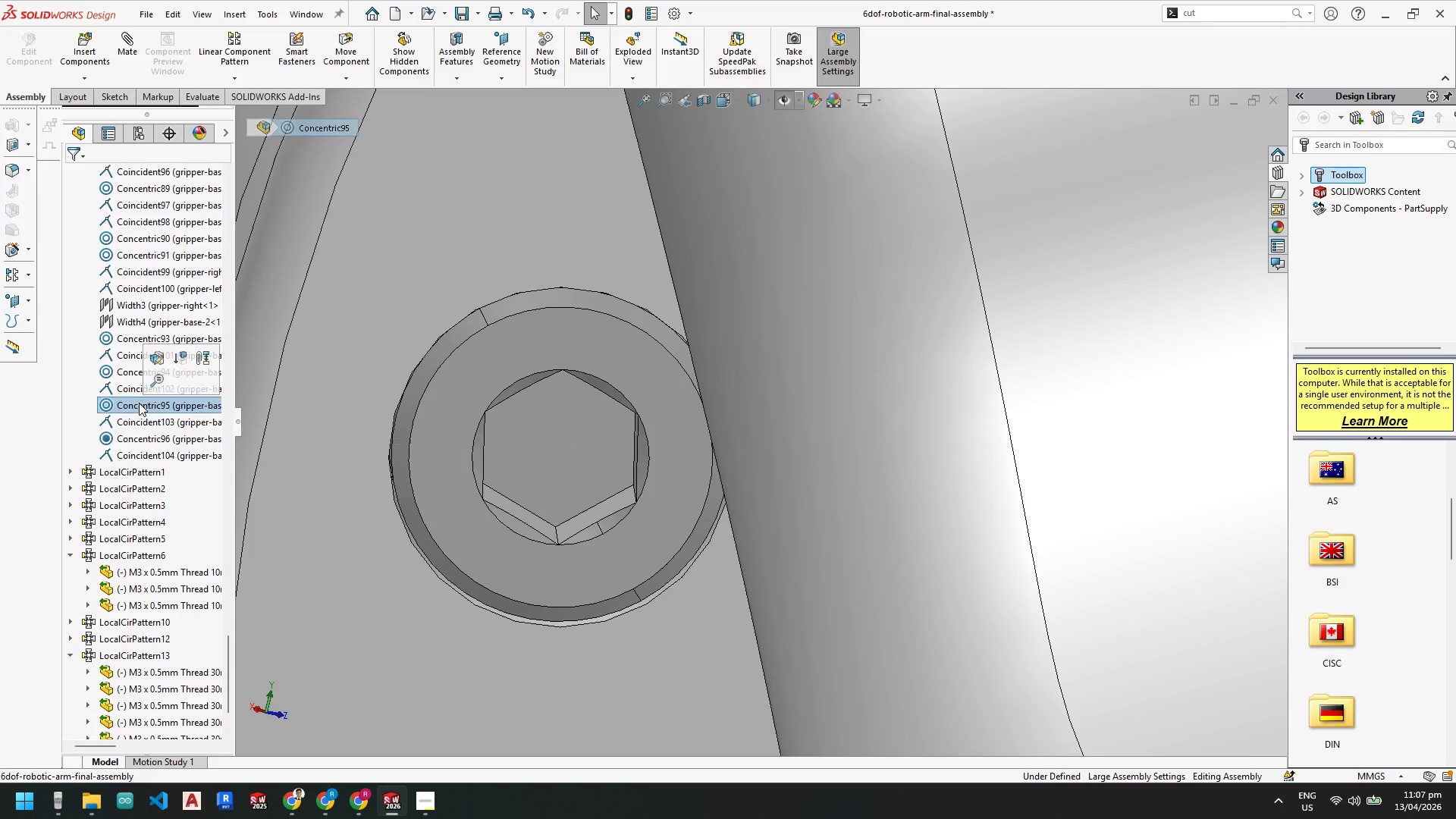 
right_click([139, 403])
 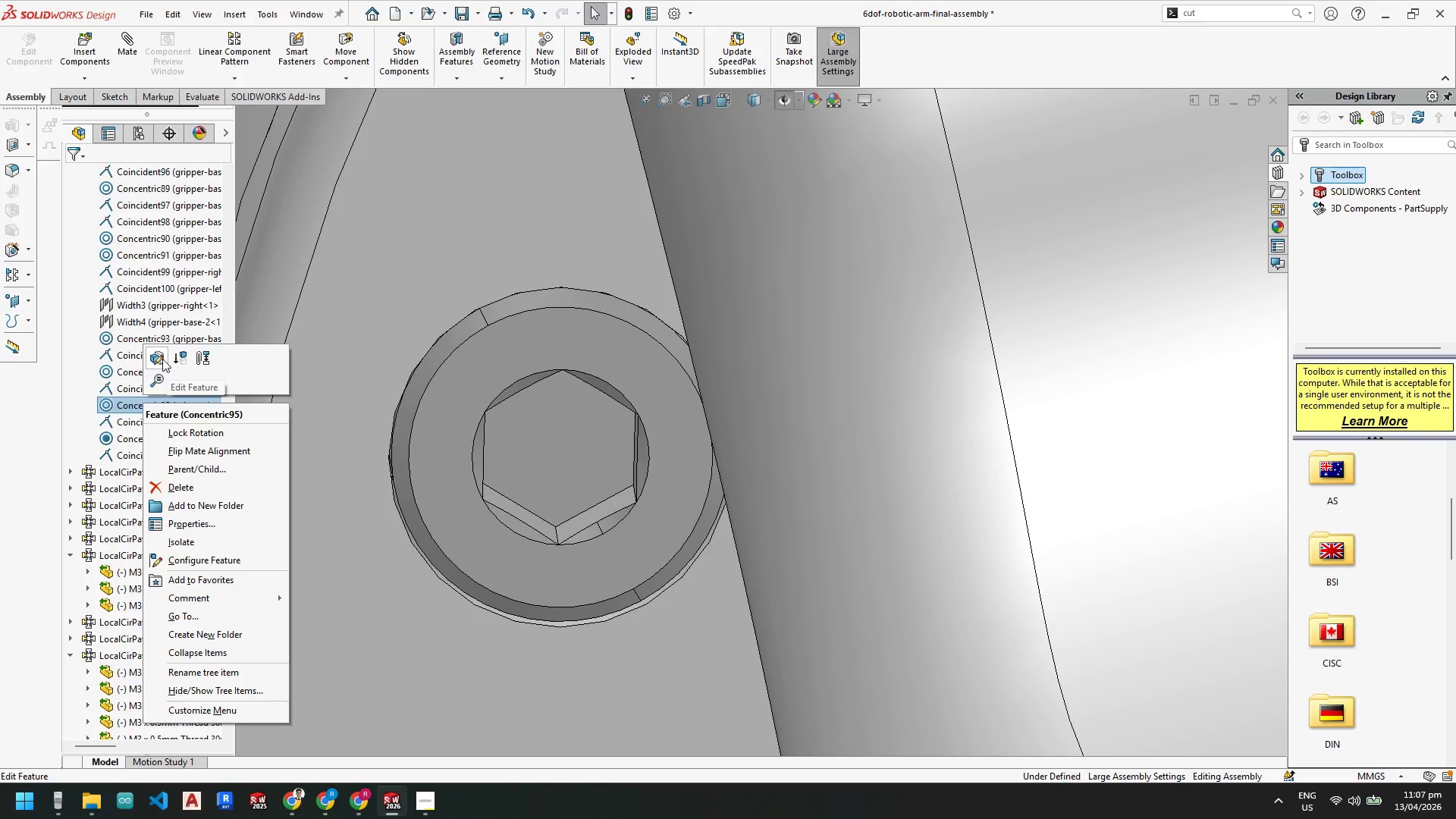 
left_click([160, 359])
 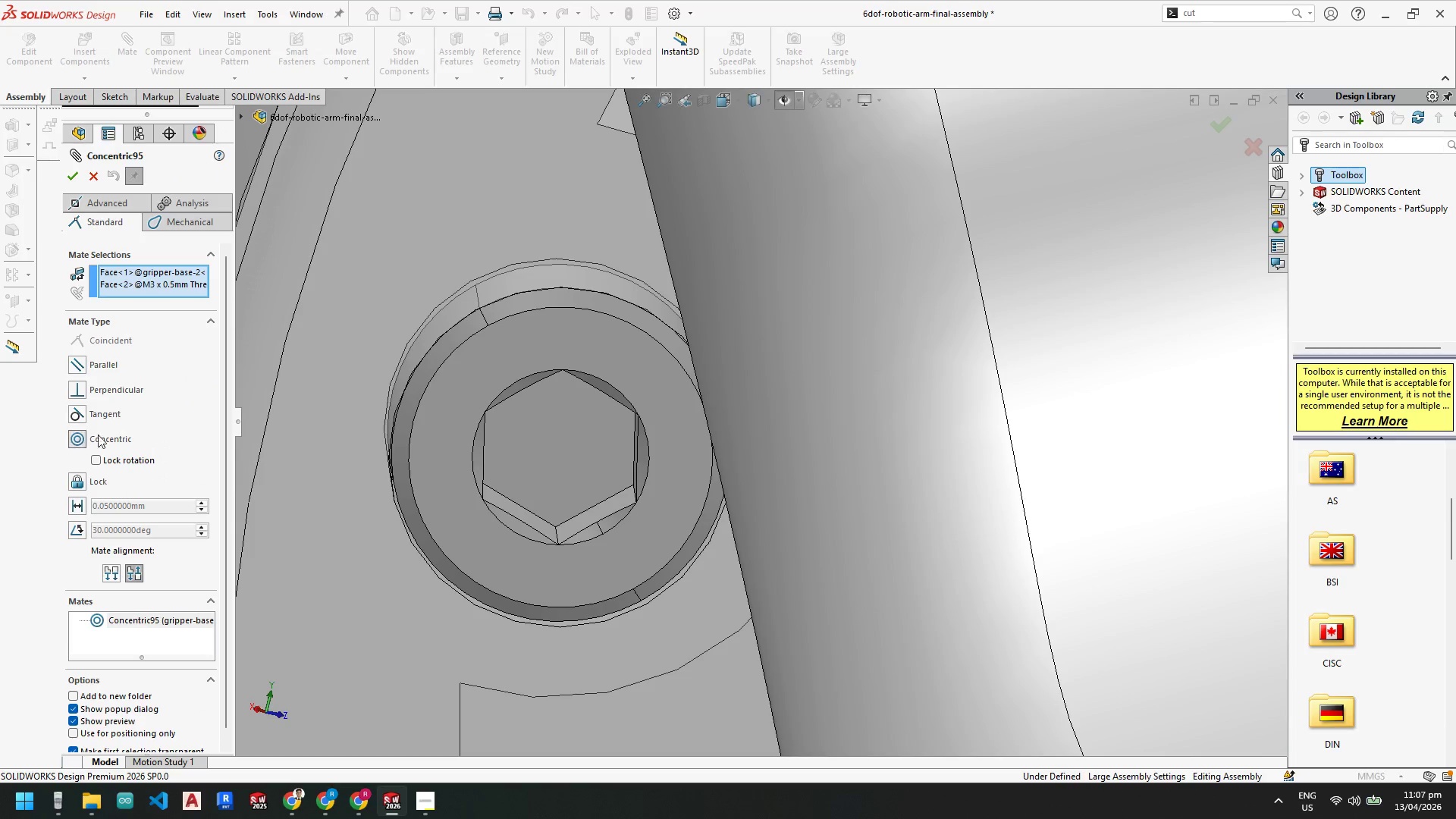 
left_click([94, 462])
 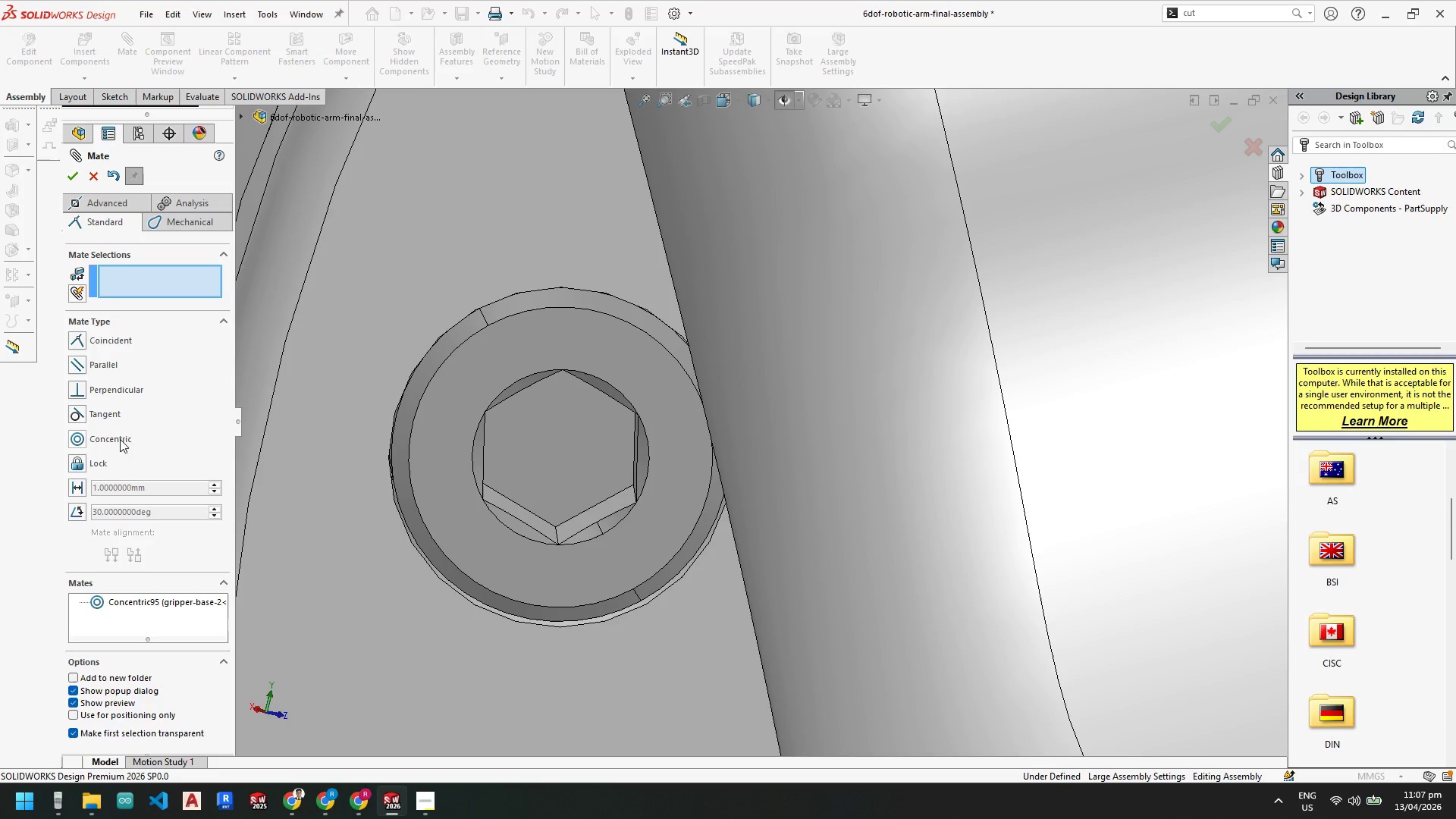 
left_click([78, 175])
 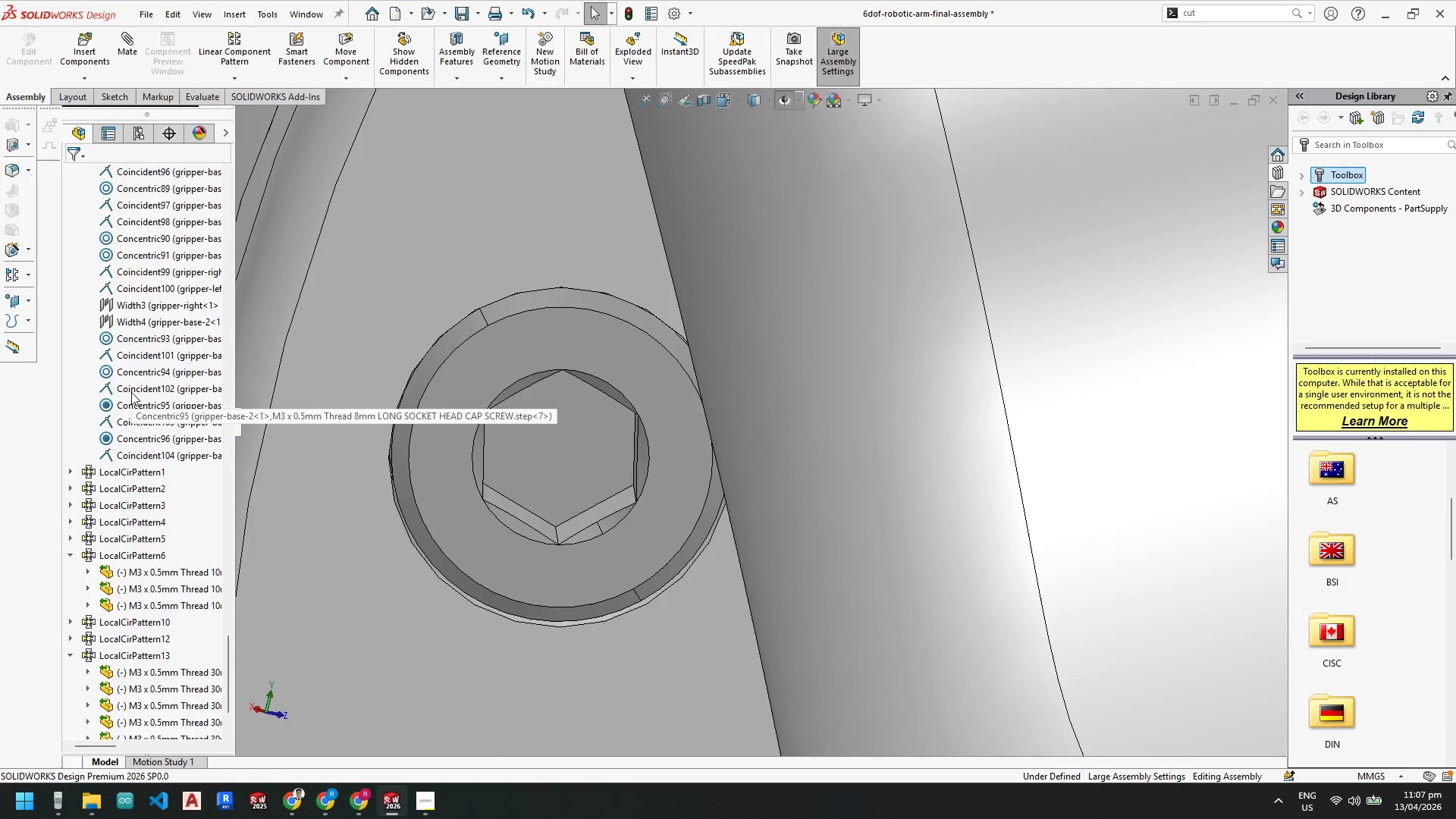 
left_click([128, 372])
 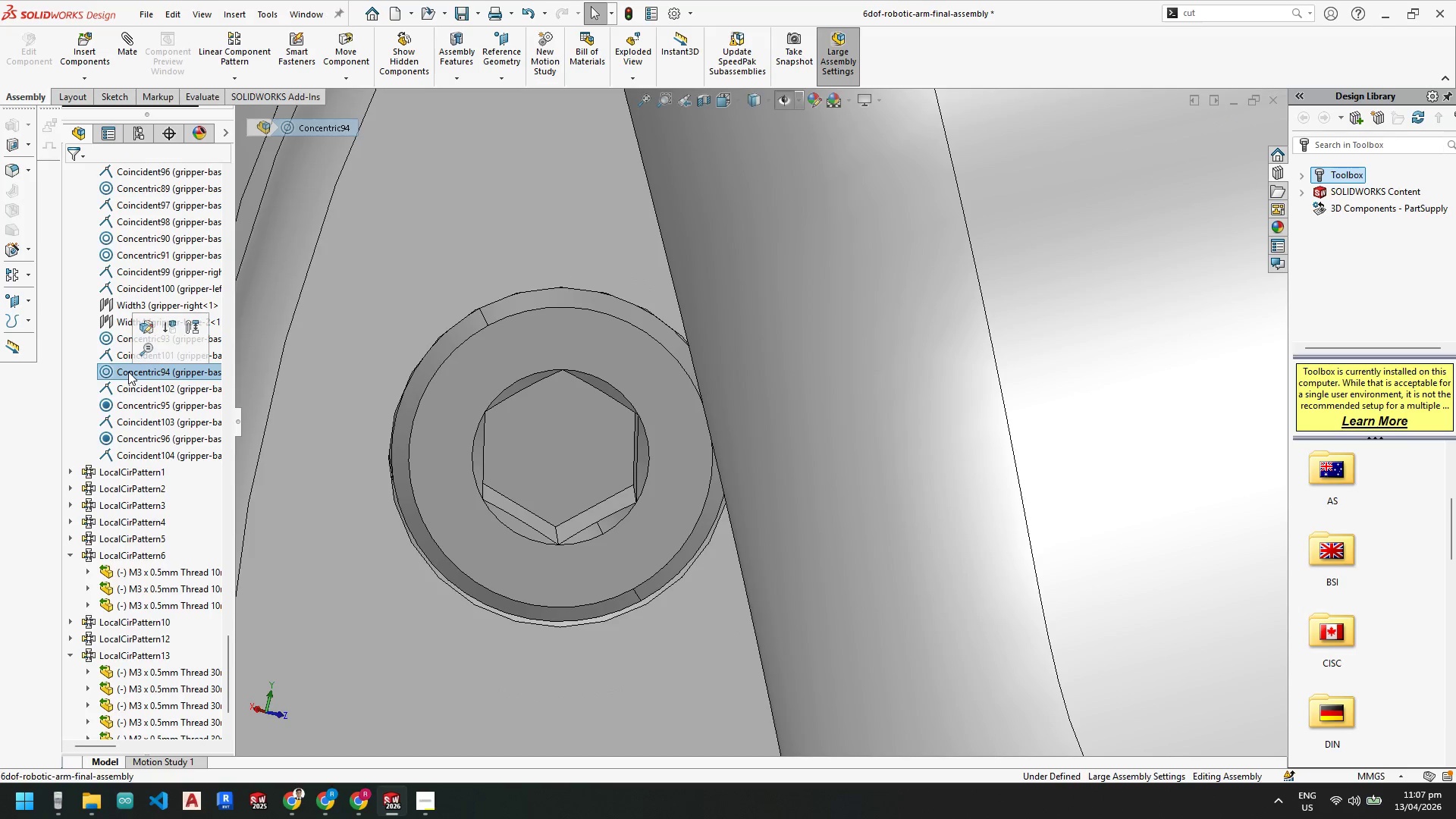 
right_click([128, 372])
 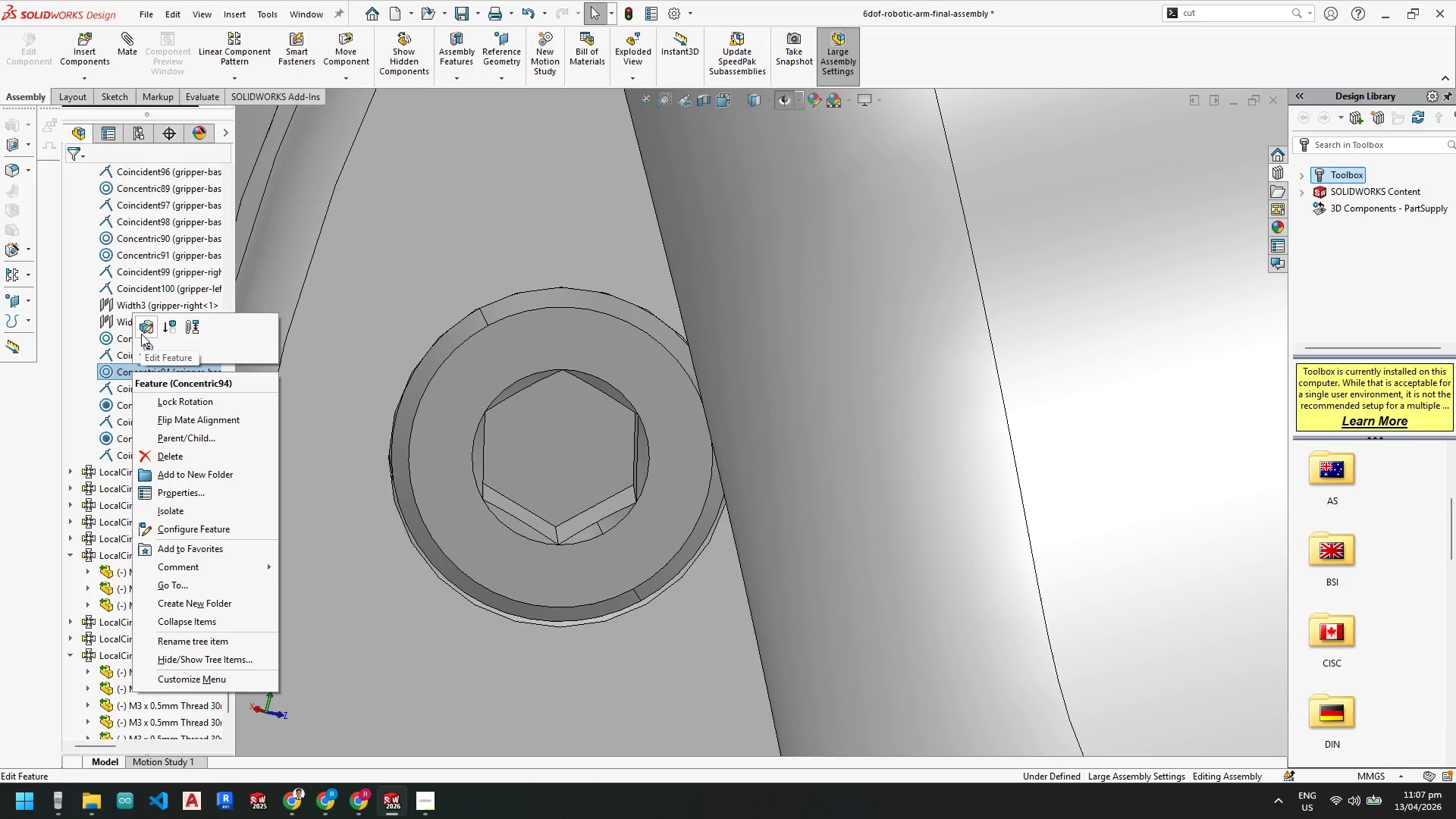 
left_click([146, 328])
 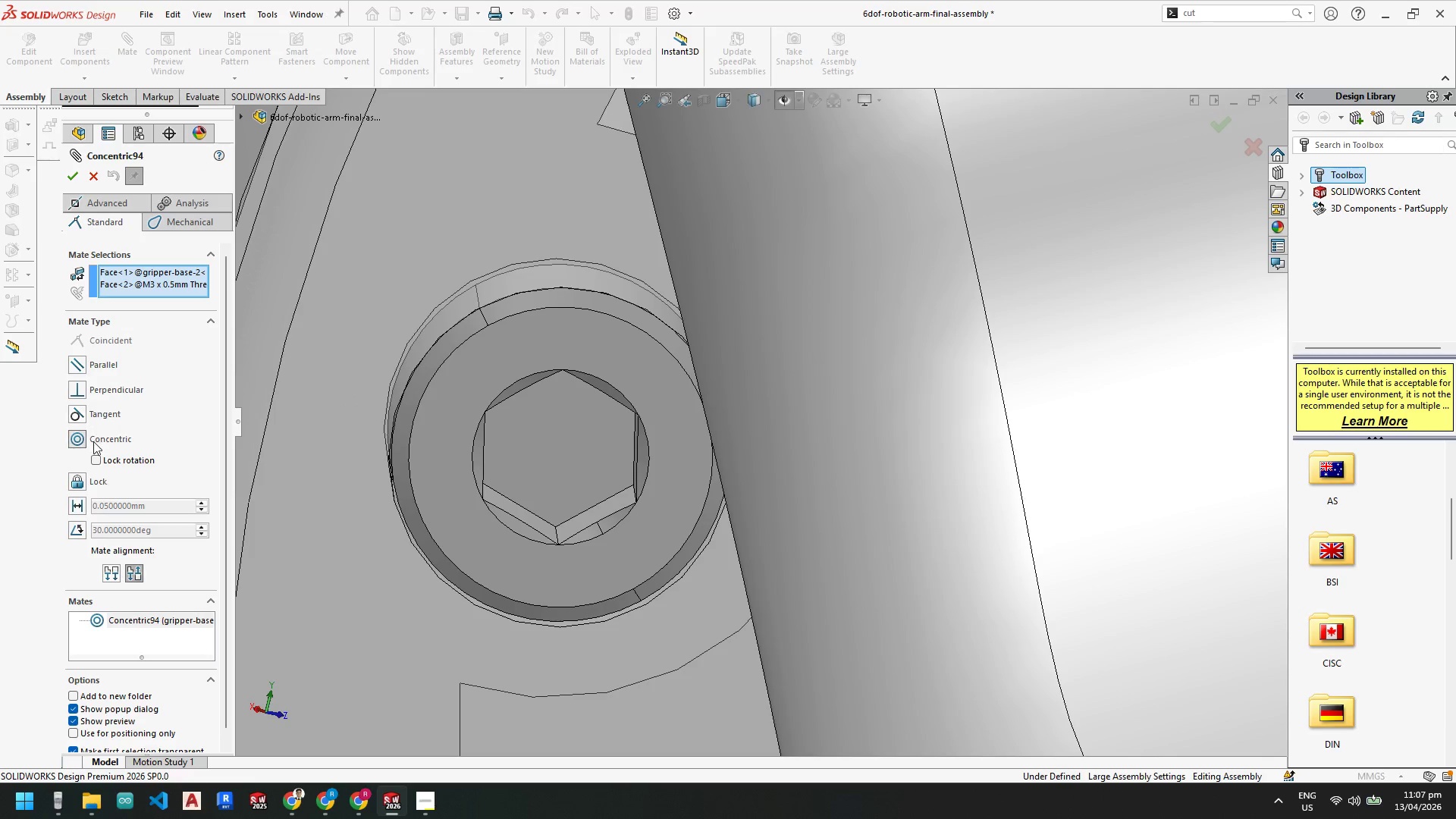 
left_click([98, 462])
 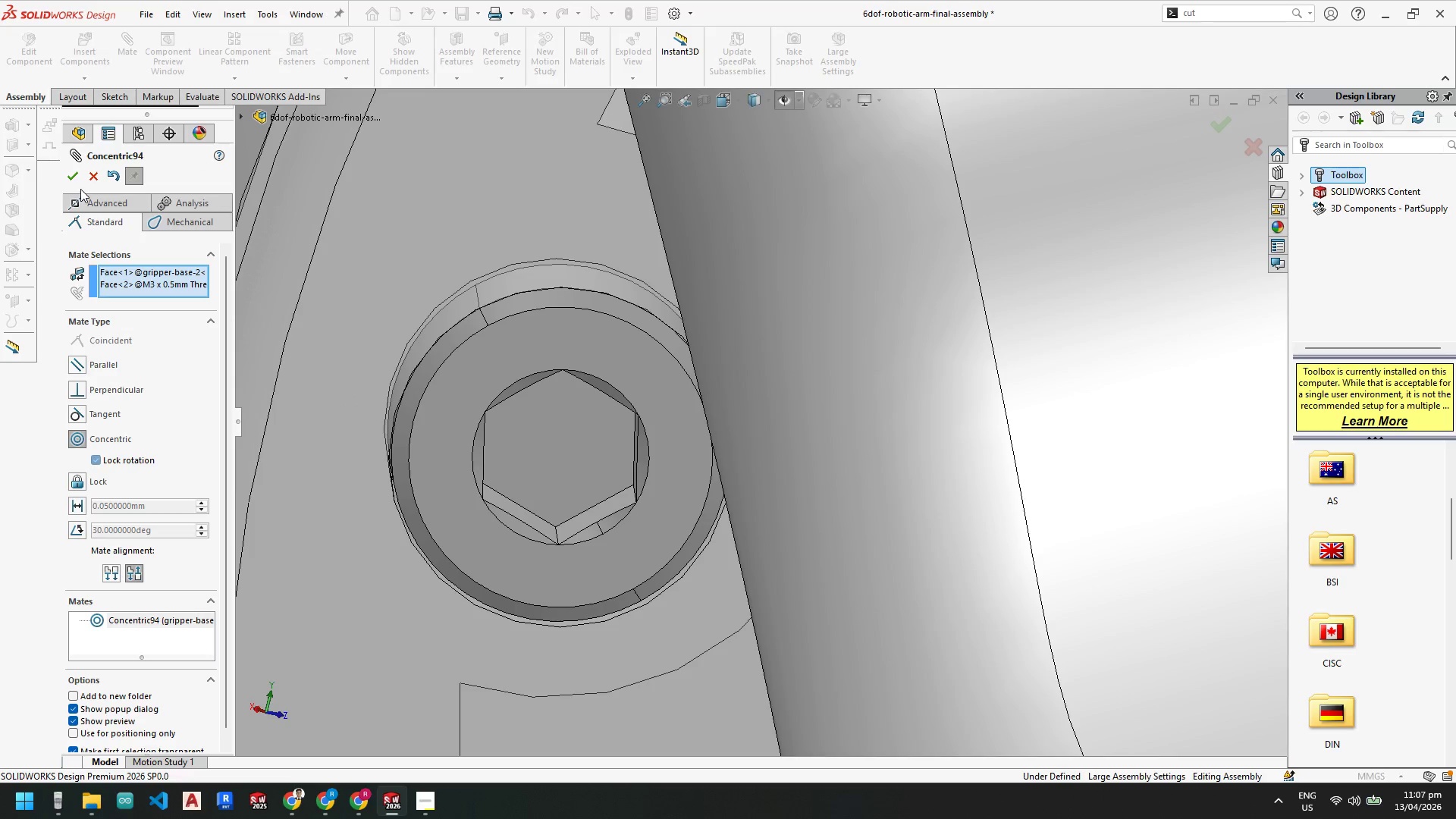 
left_click([73, 177])
 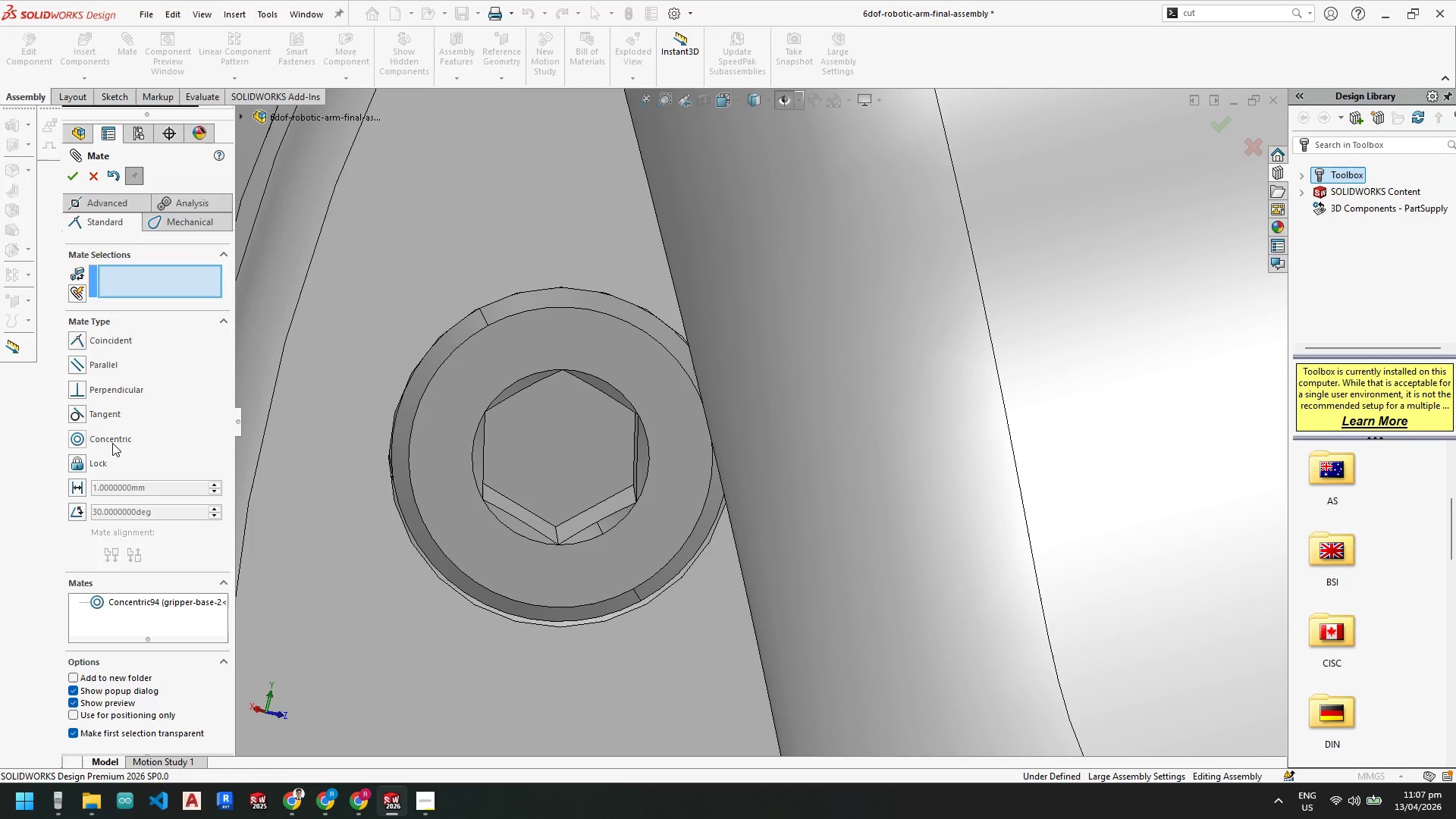 
left_click([74, 173])
 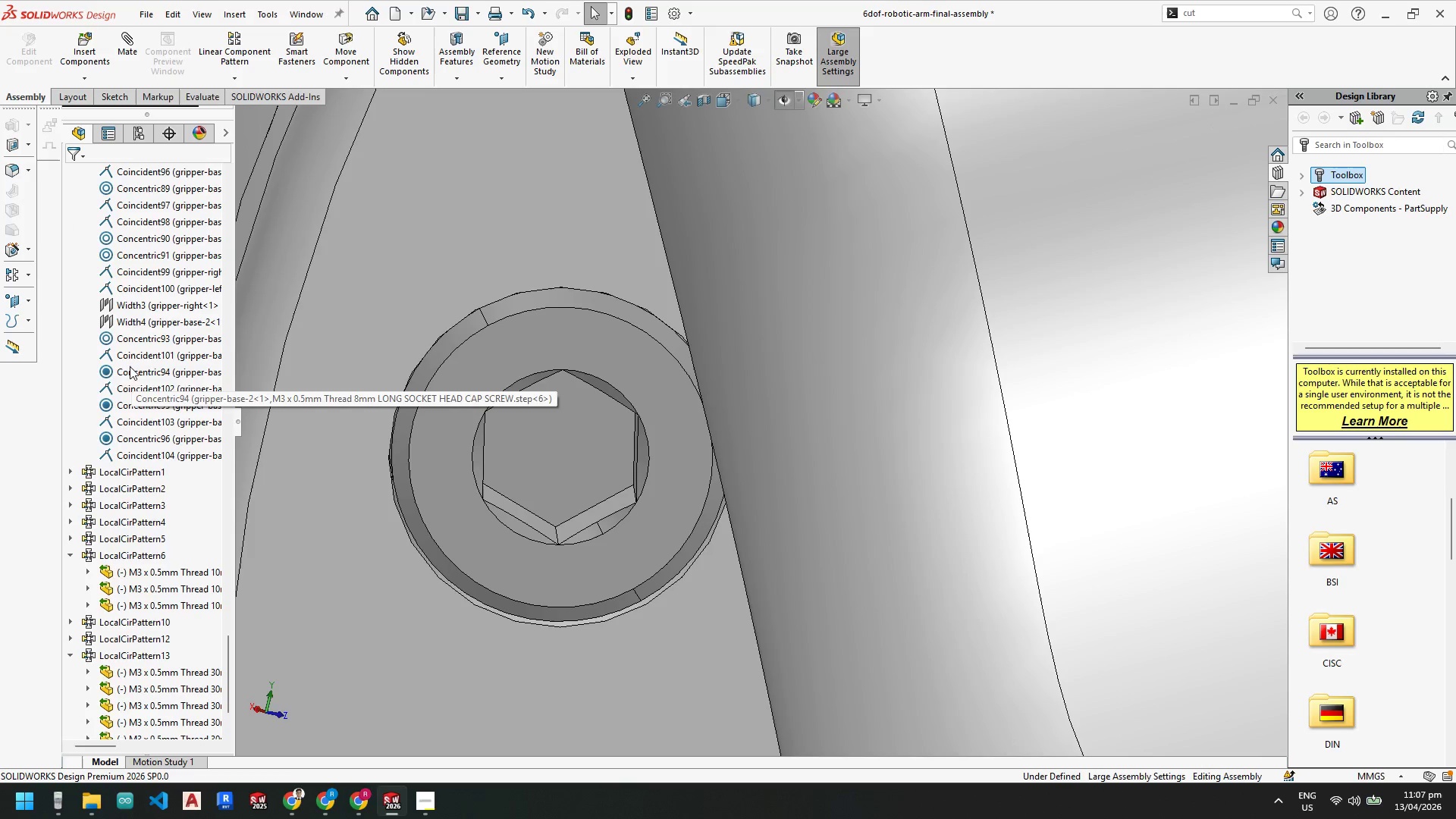 
right_click([128, 338])
 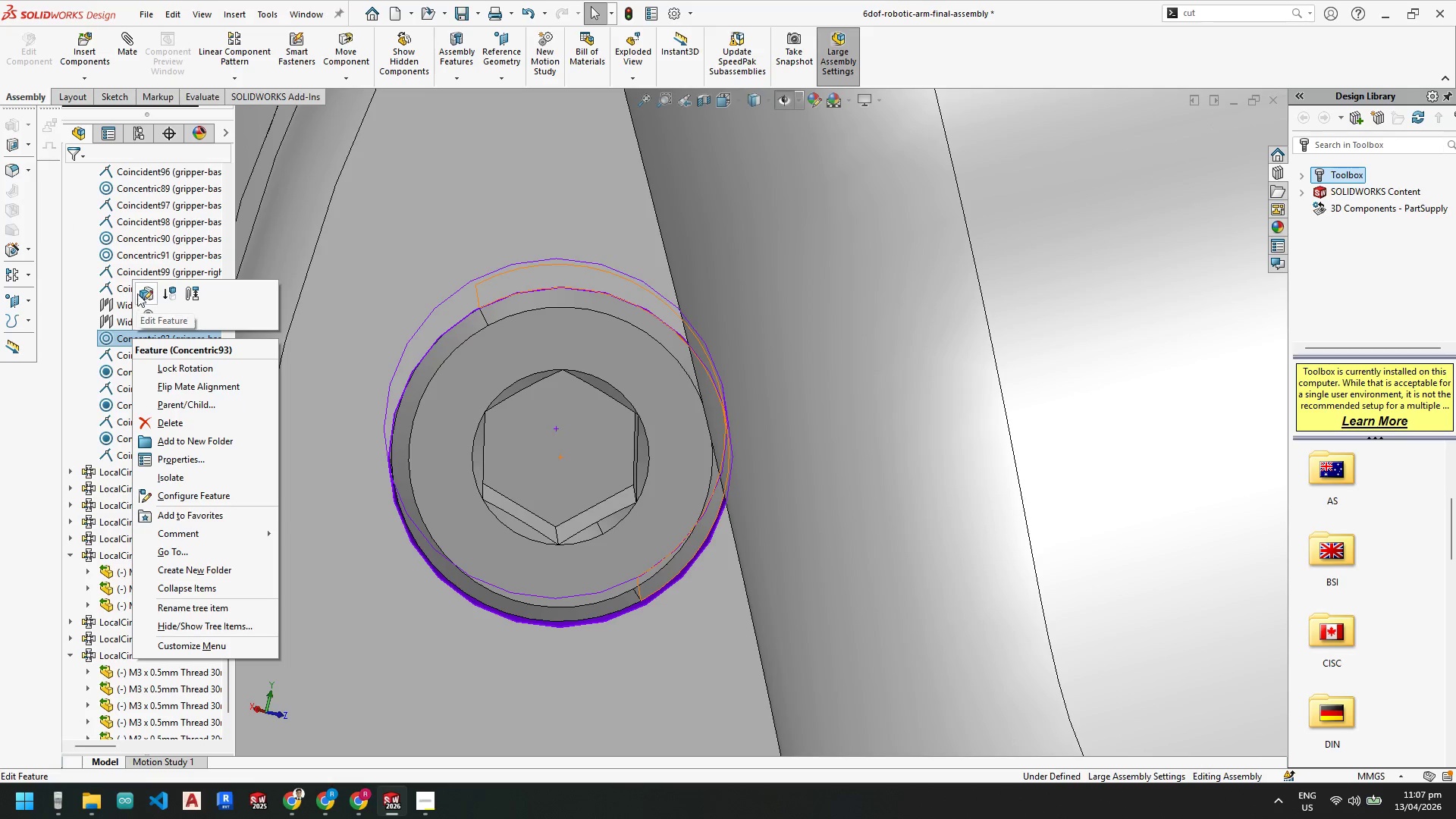 
left_click([143, 292])
 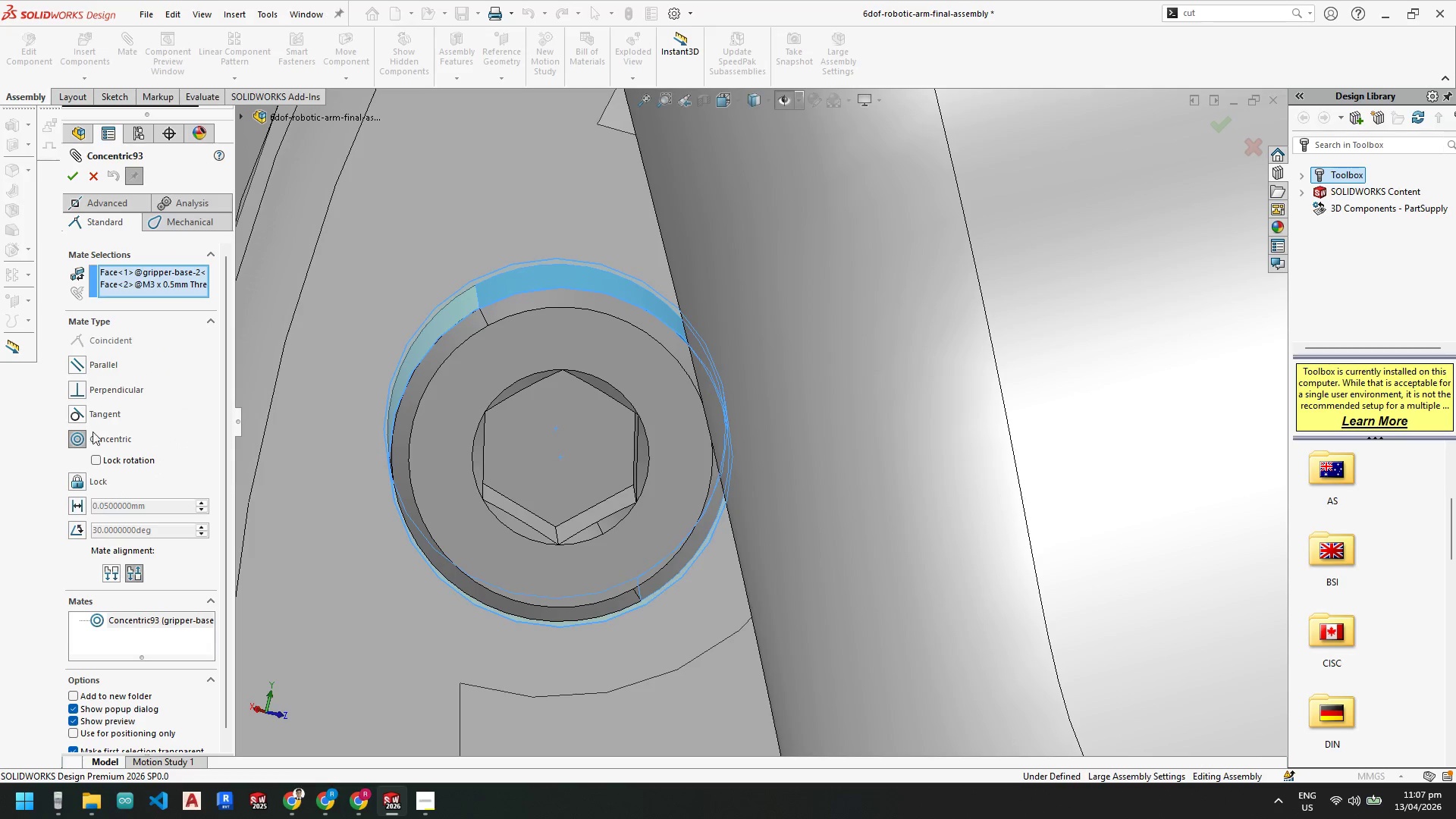 
left_click([96, 462])
 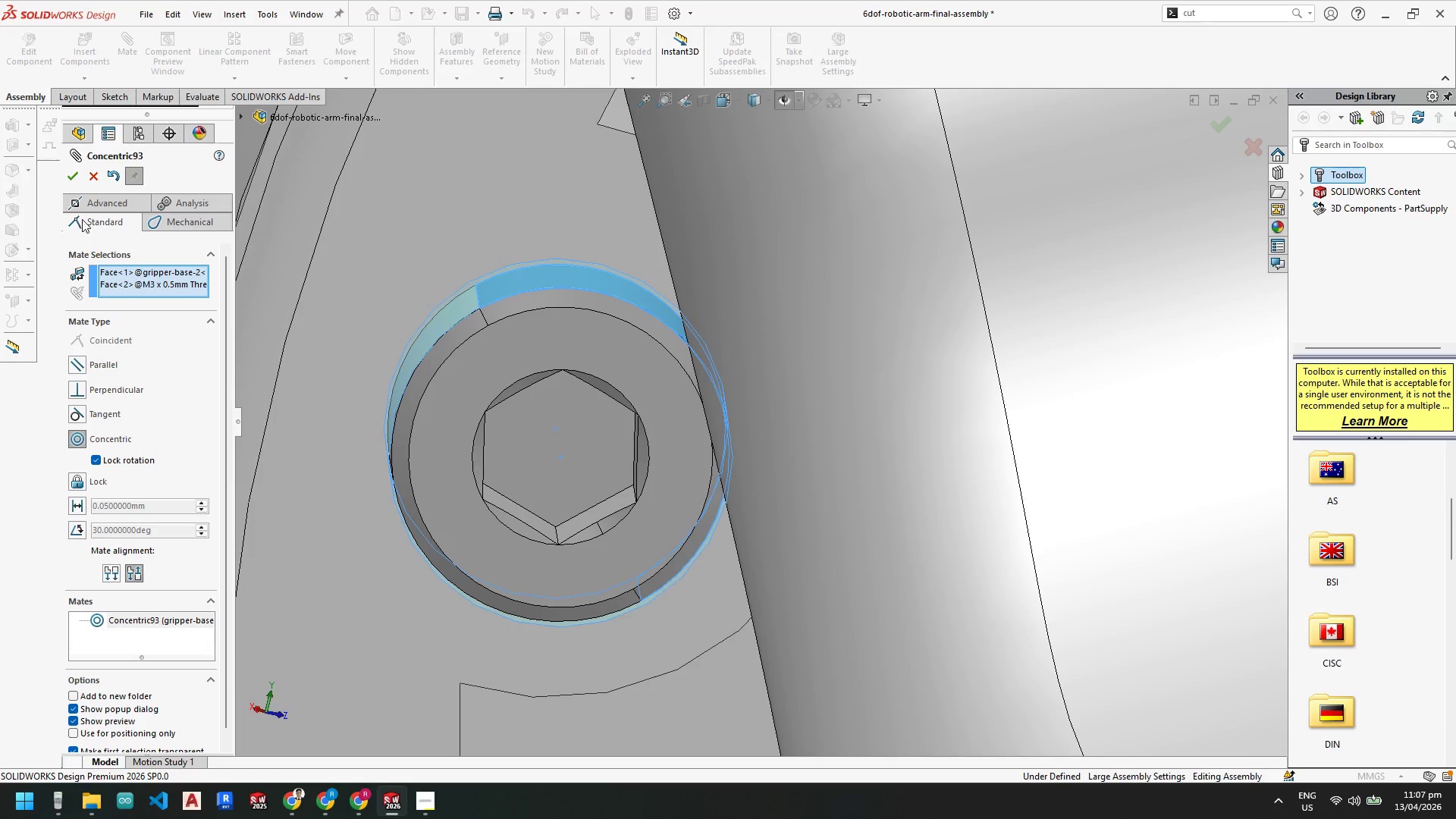 
left_click([74, 177])
 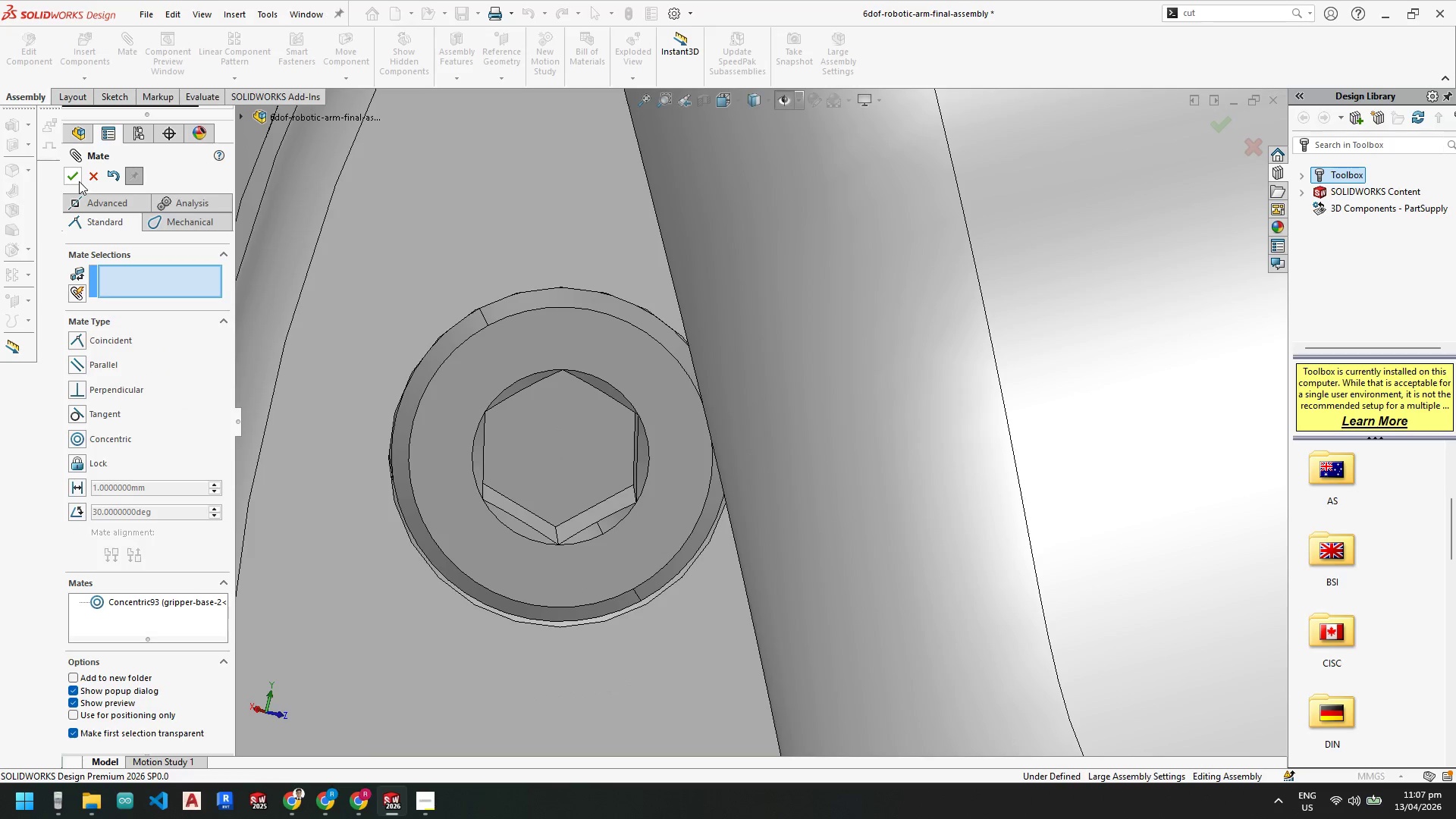 
left_click([76, 178])
 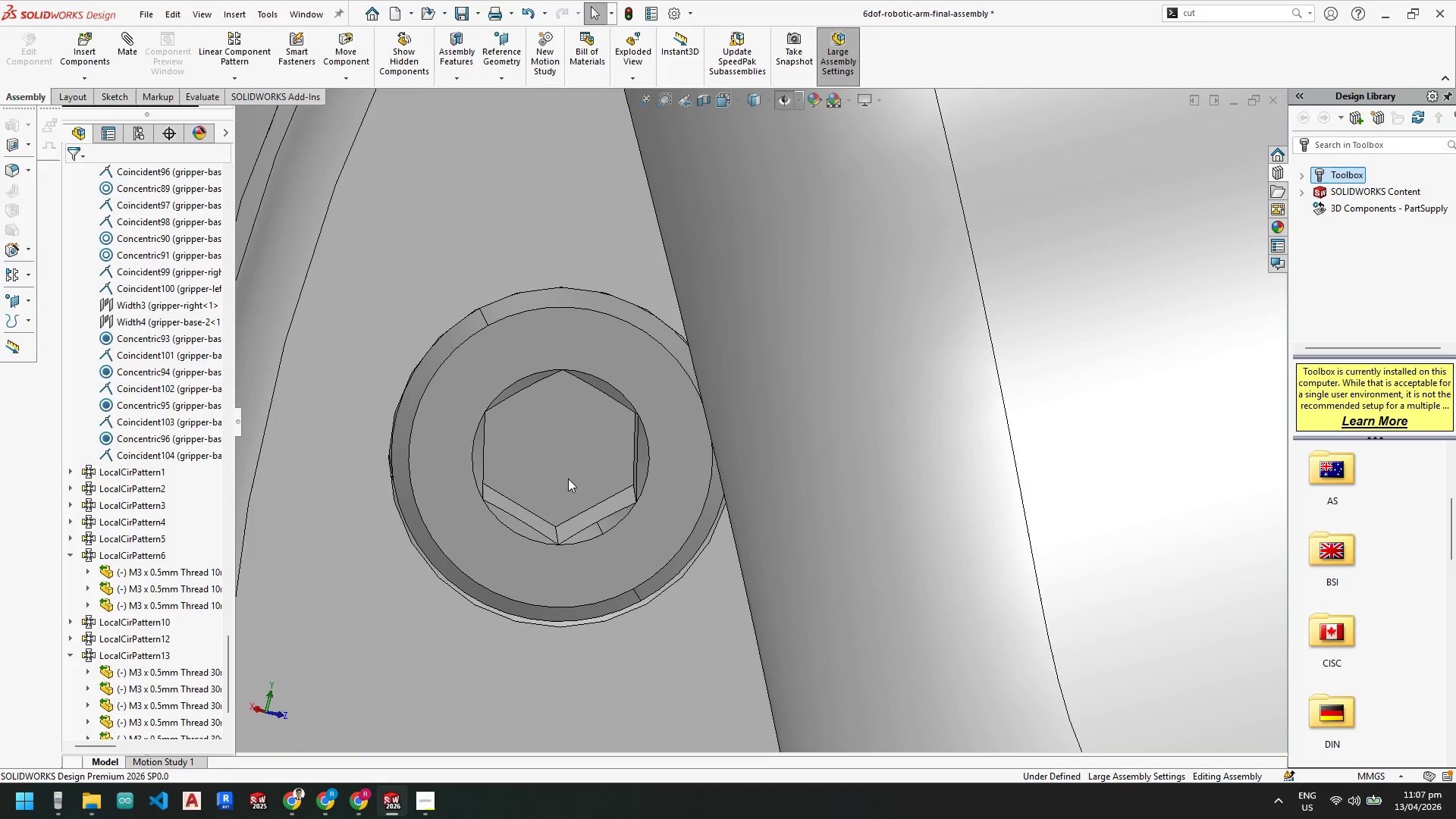 
scroll: coordinate [807, 450], scroll_direction: up, amount: 22.0
 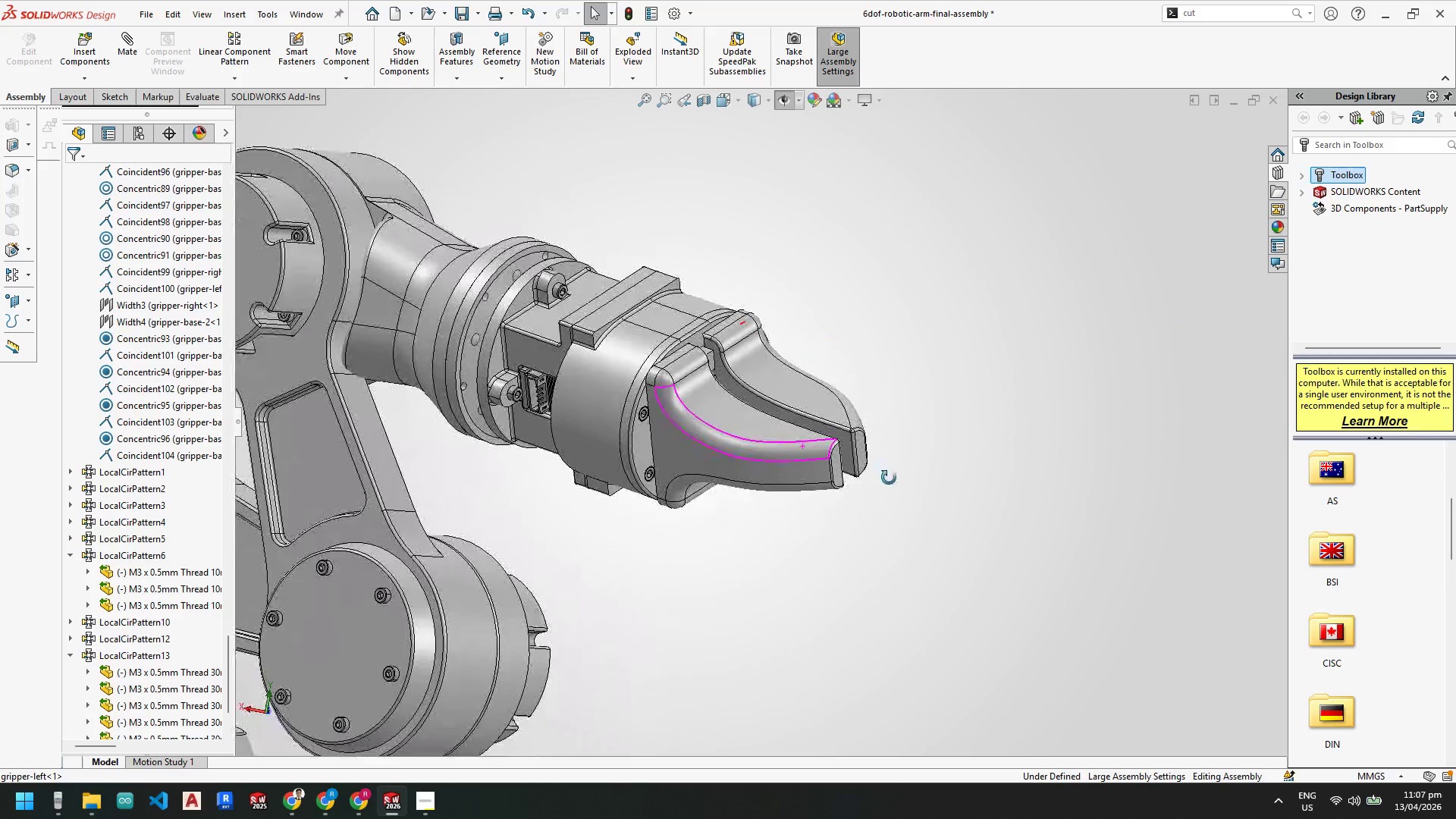 
scroll: coordinate [617, 365], scroll_direction: down, amount: 6.0
 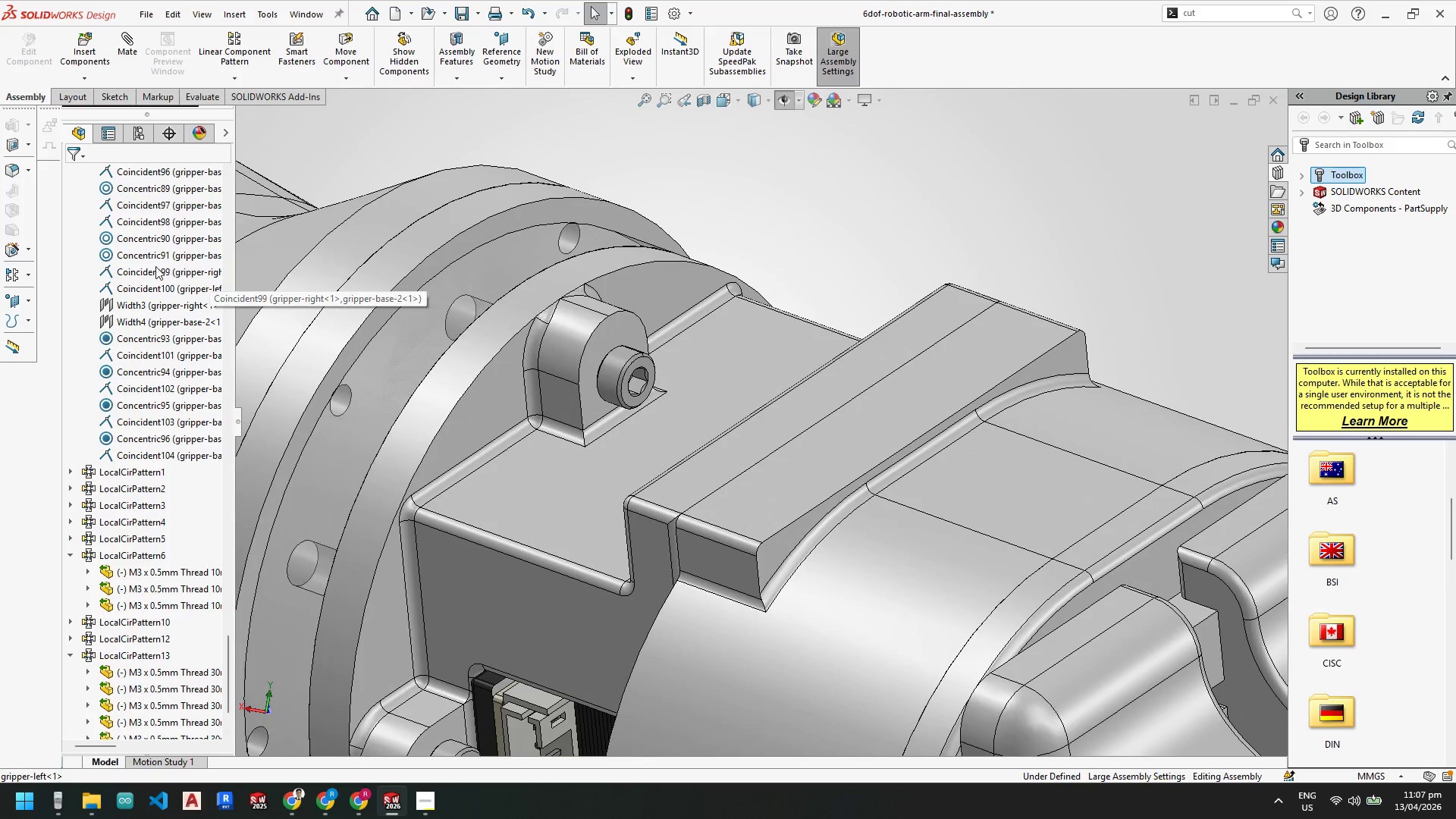 
left_click([146, 254])
 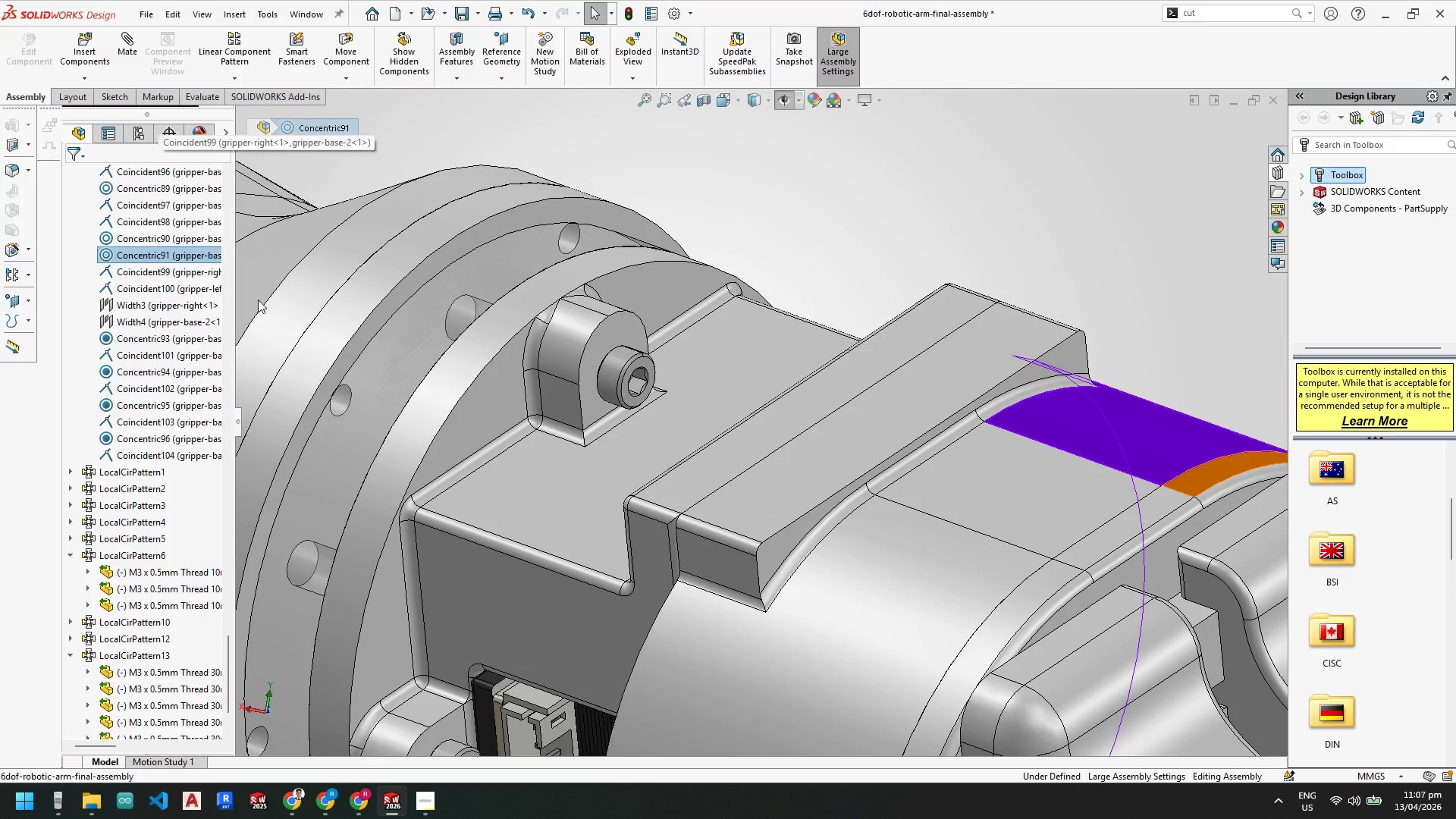 
scroll: coordinate [162, 286], scroll_direction: up, amount: 6.0
 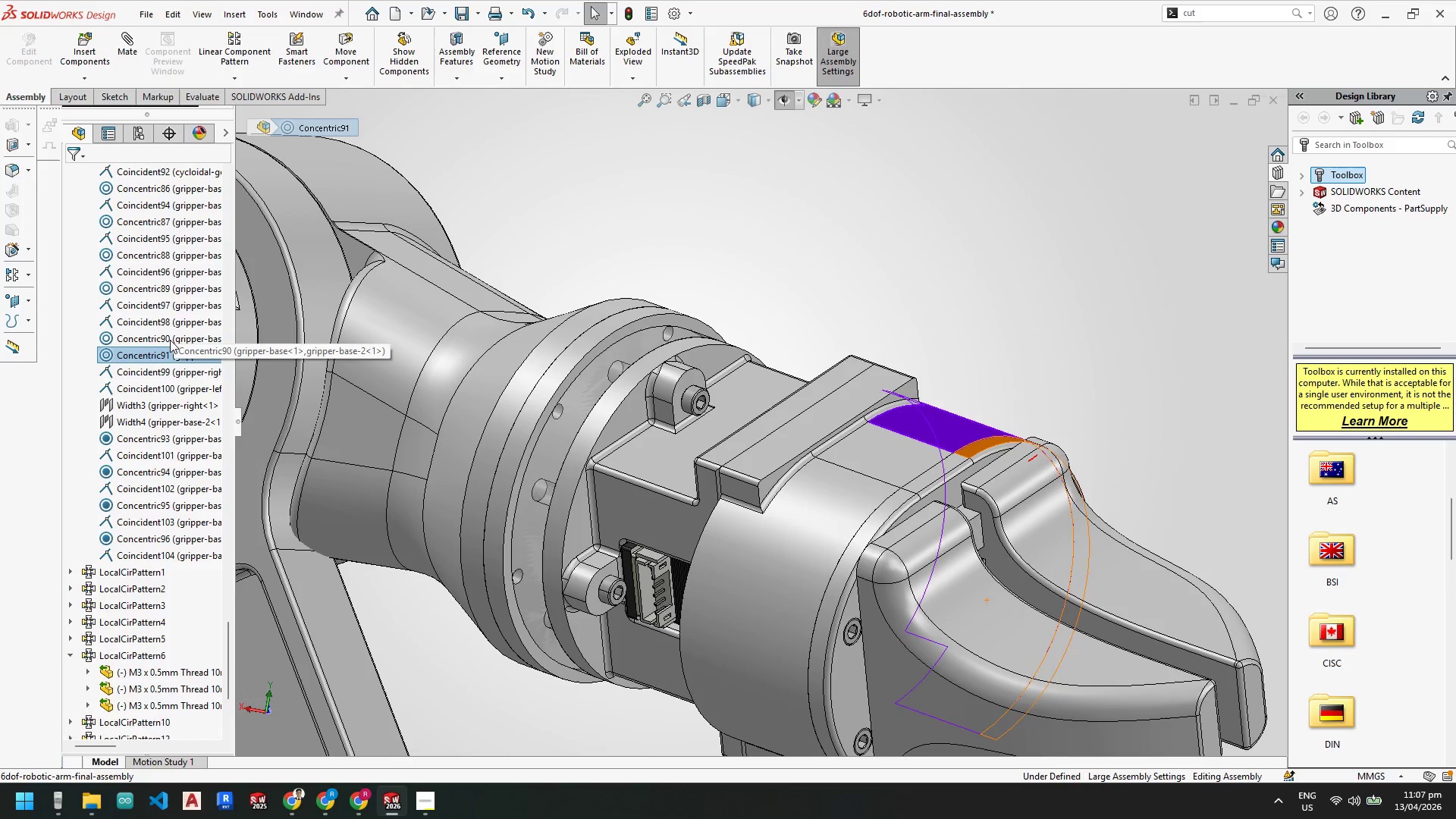 
left_click([168, 341])
 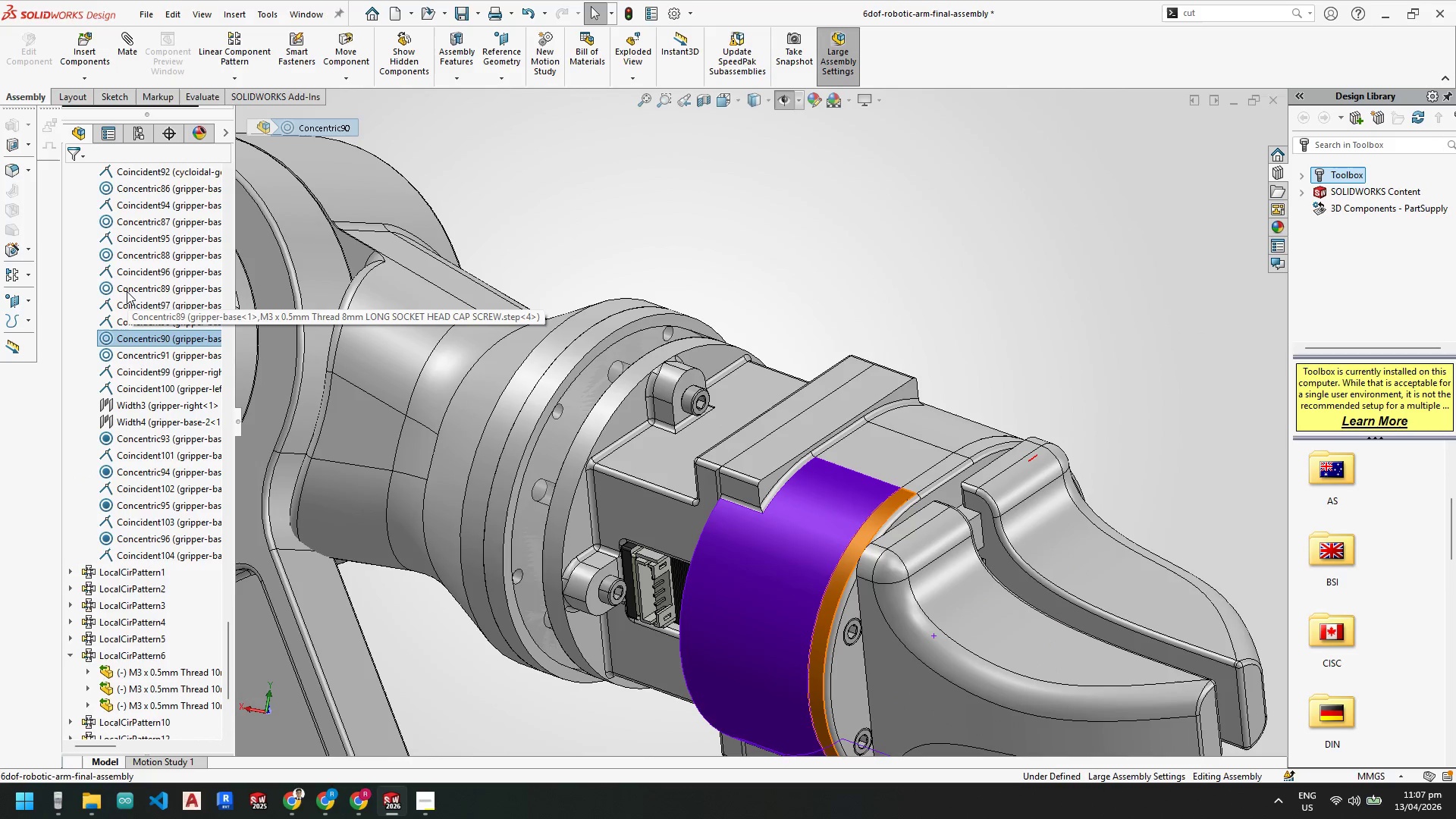 
left_click([127, 291])
 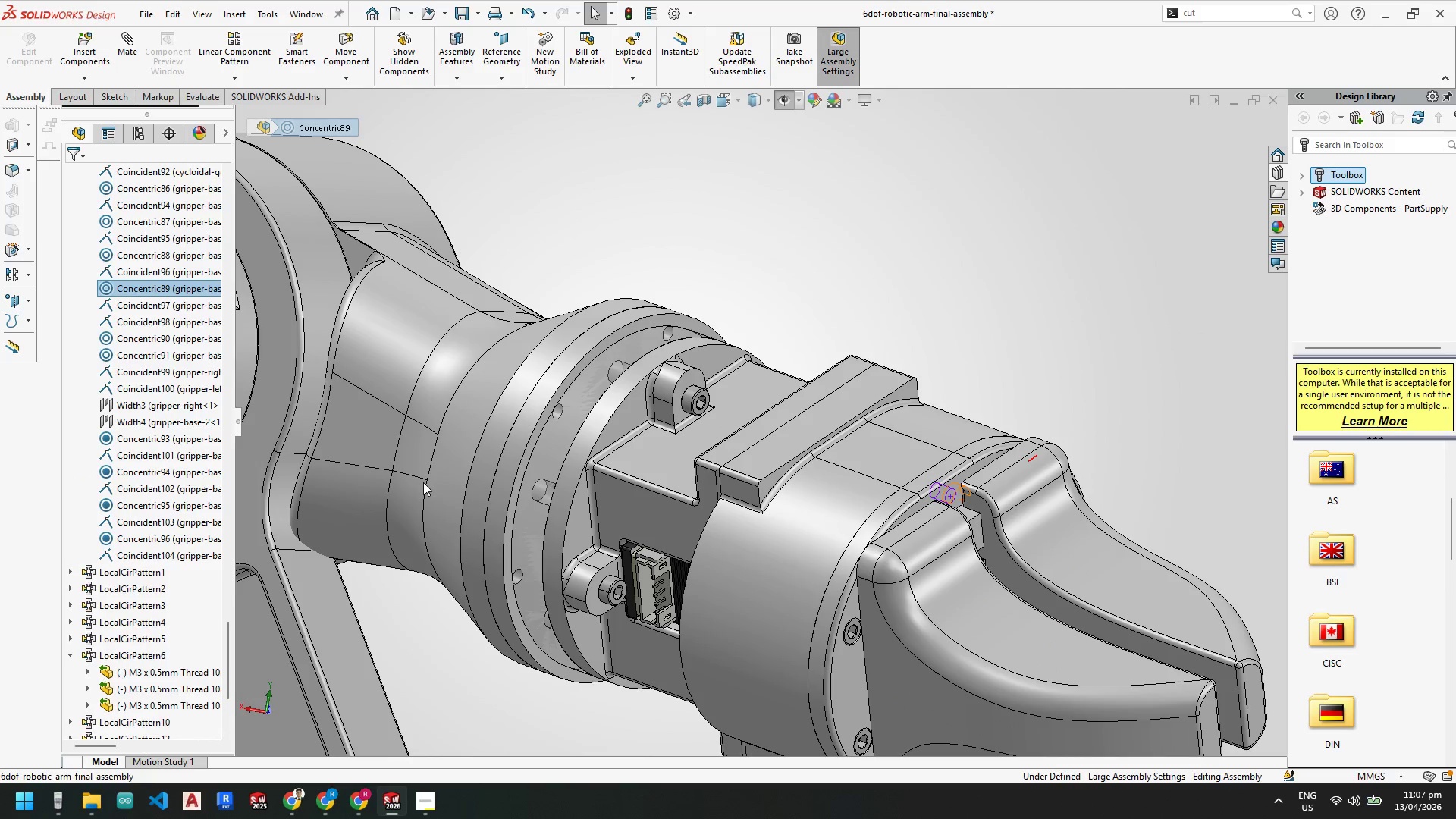 
scroll: coordinate [427, 482], scroll_direction: up, amount: 2.0
 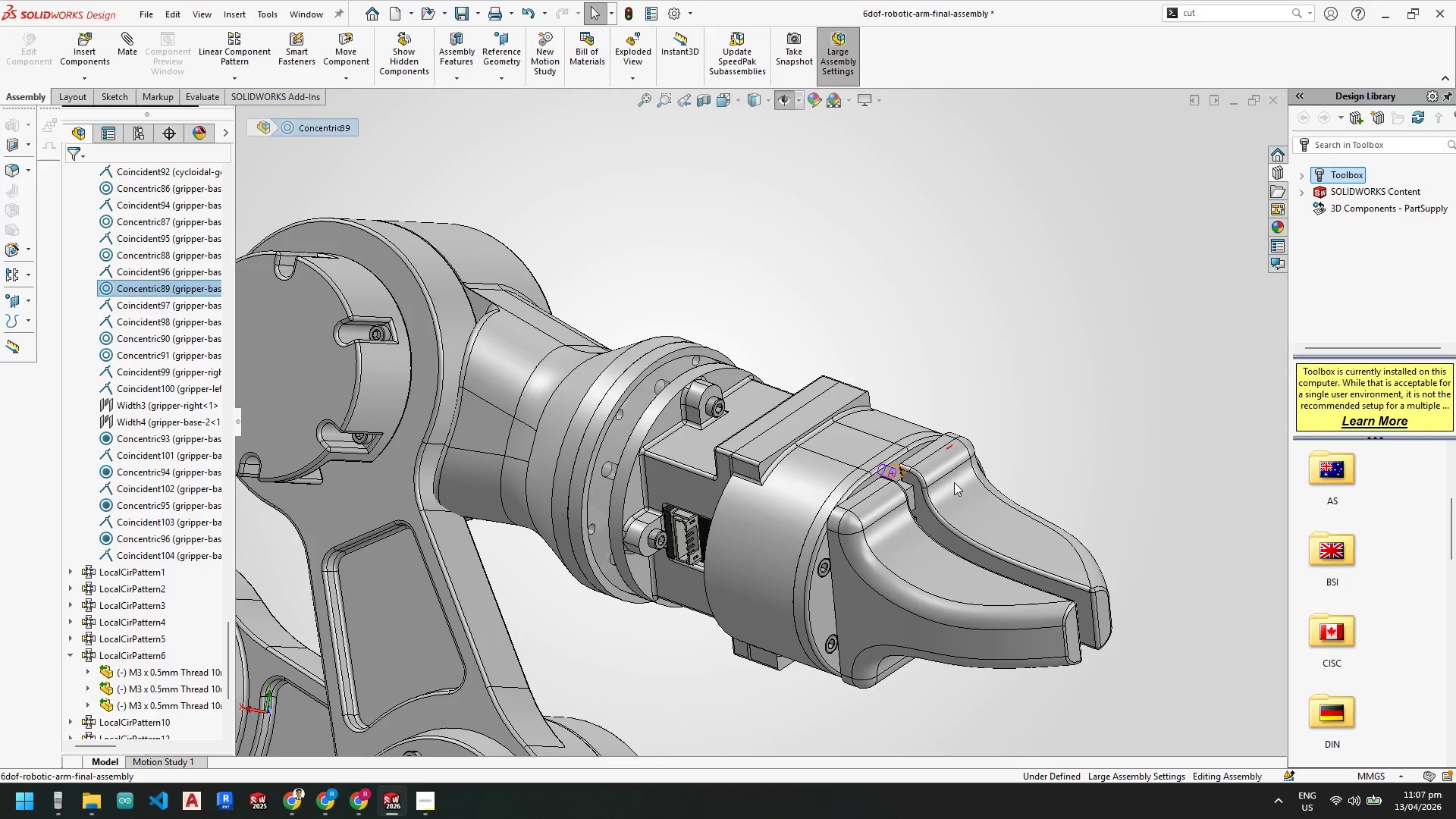 
scroll: coordinate [912, 484], scroll_direction: down, amount: 3.0
 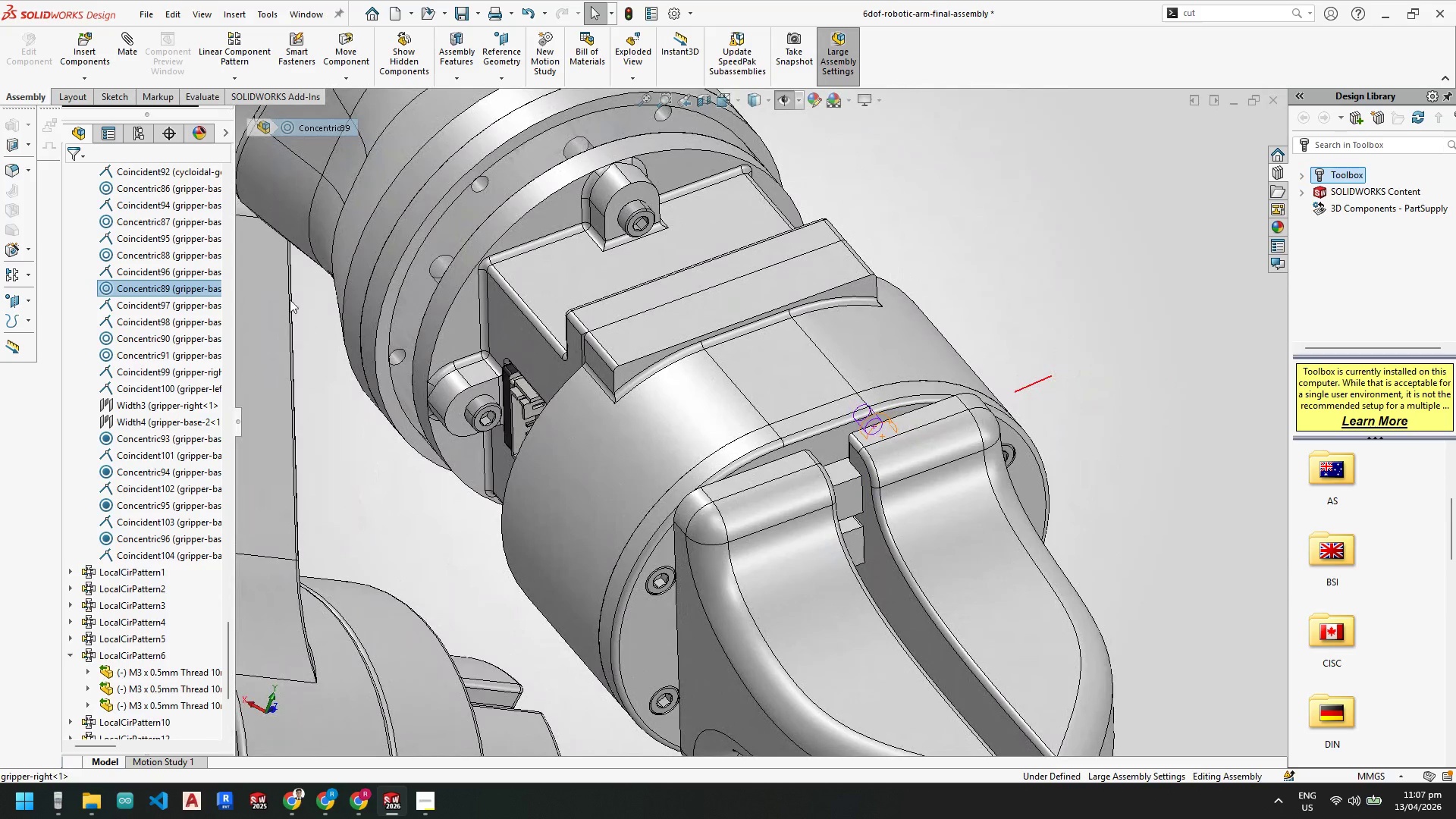 
left_click([150, 257])
 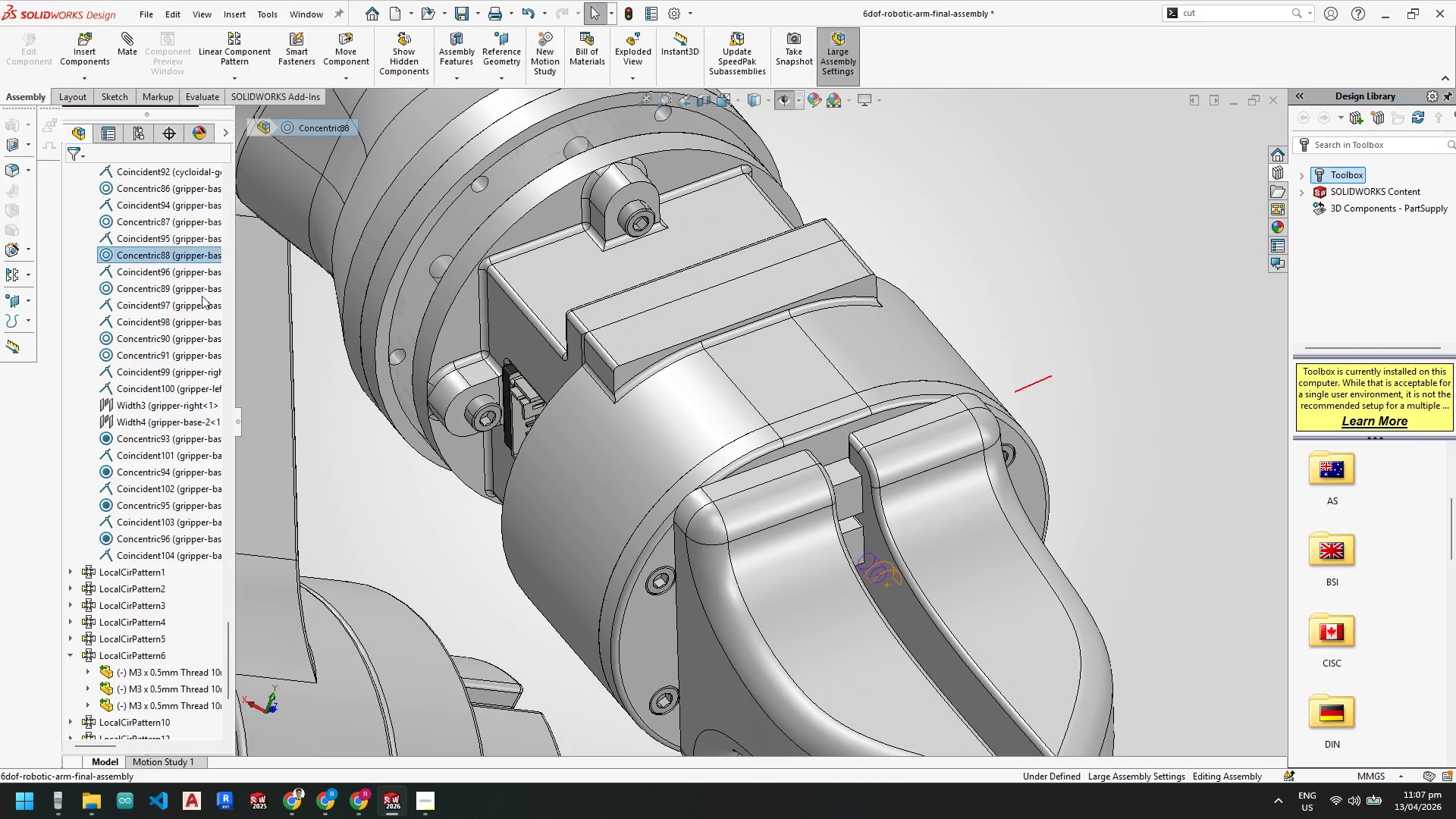 
scroll: coordinate [893, 568], scroll_direction: down, amount: 1.0
 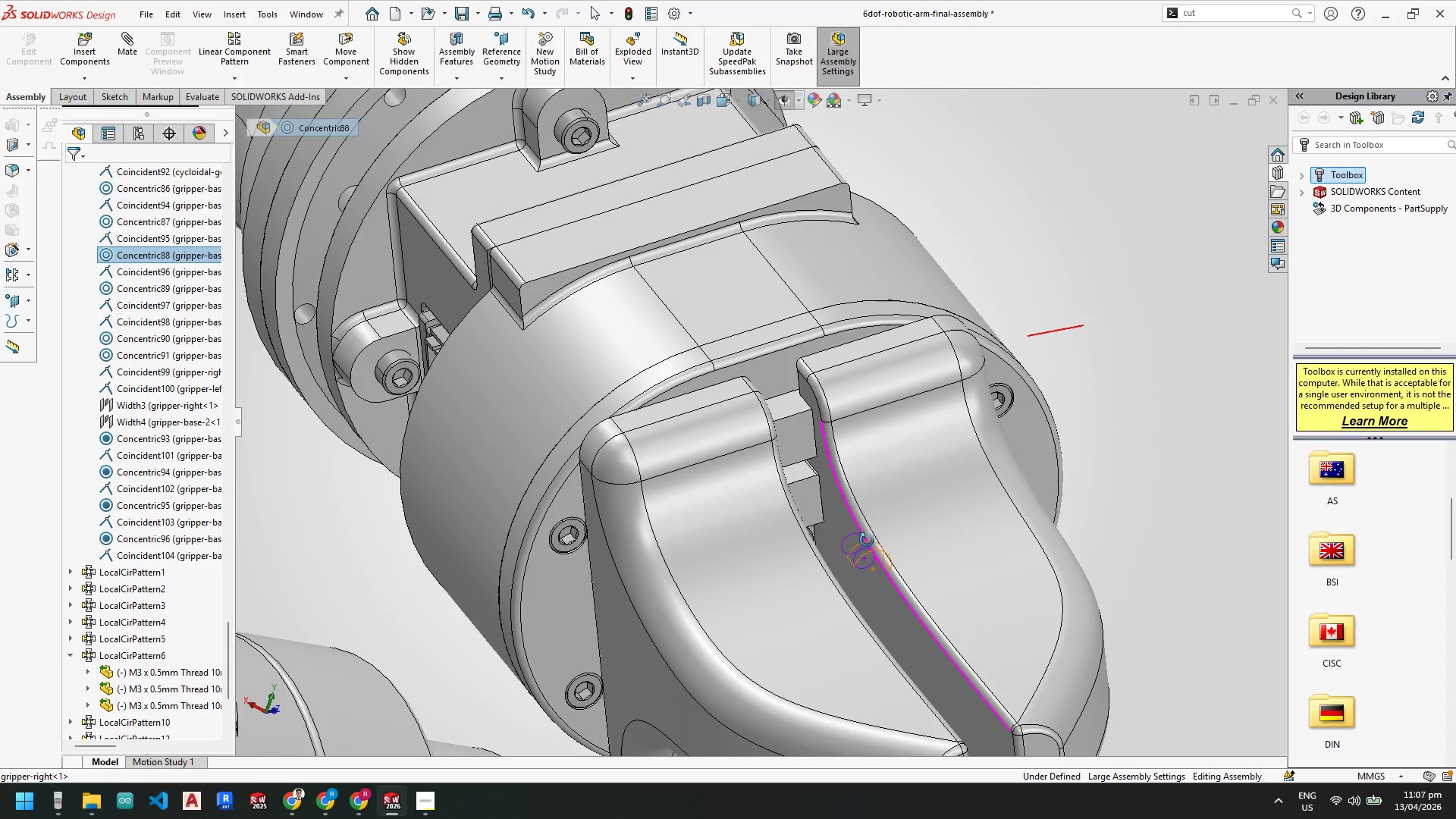 
scroll: coordinate [831, 623], scroll_direction: up, amount: 4.0
 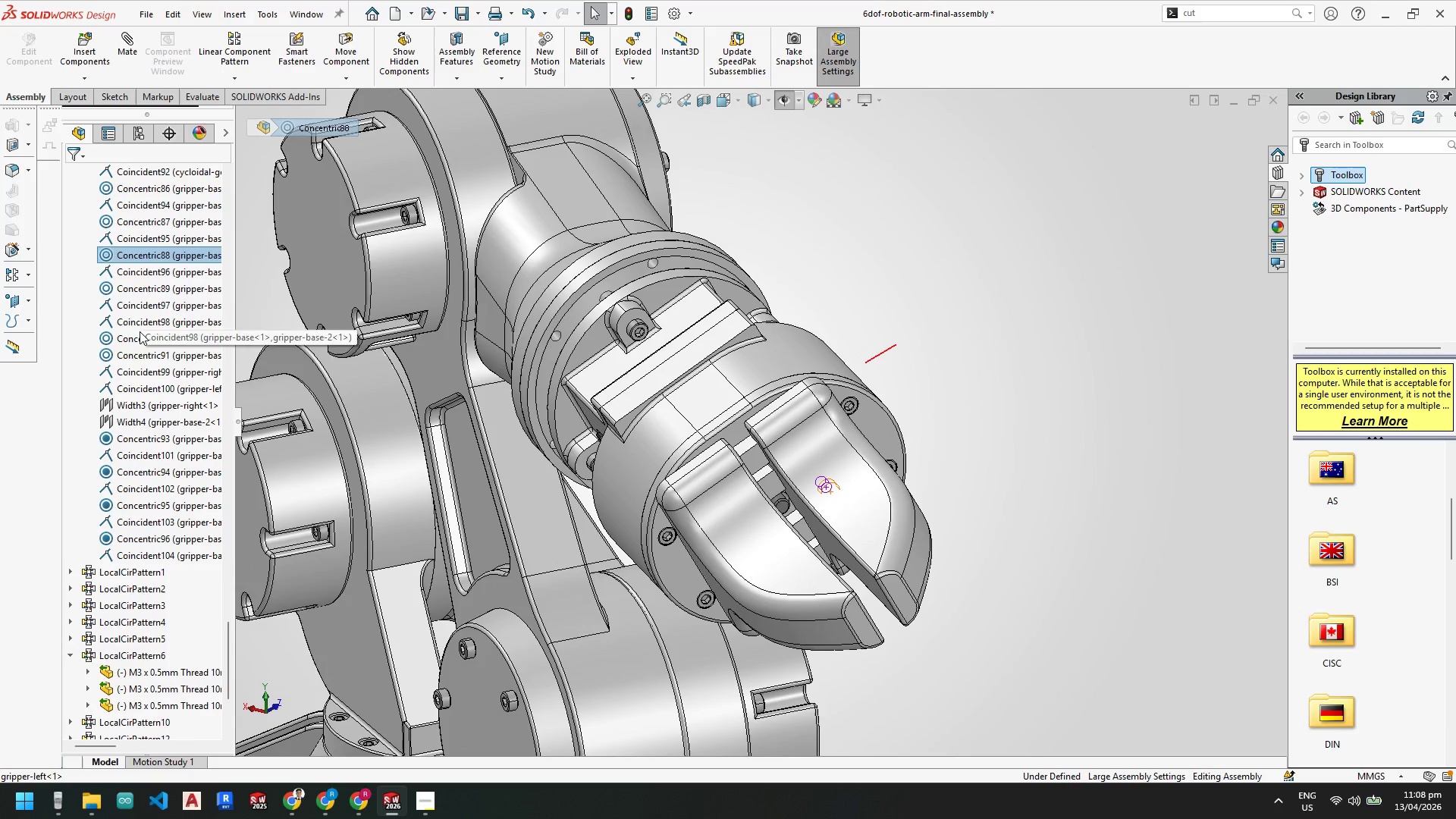 
wait(5.57)
 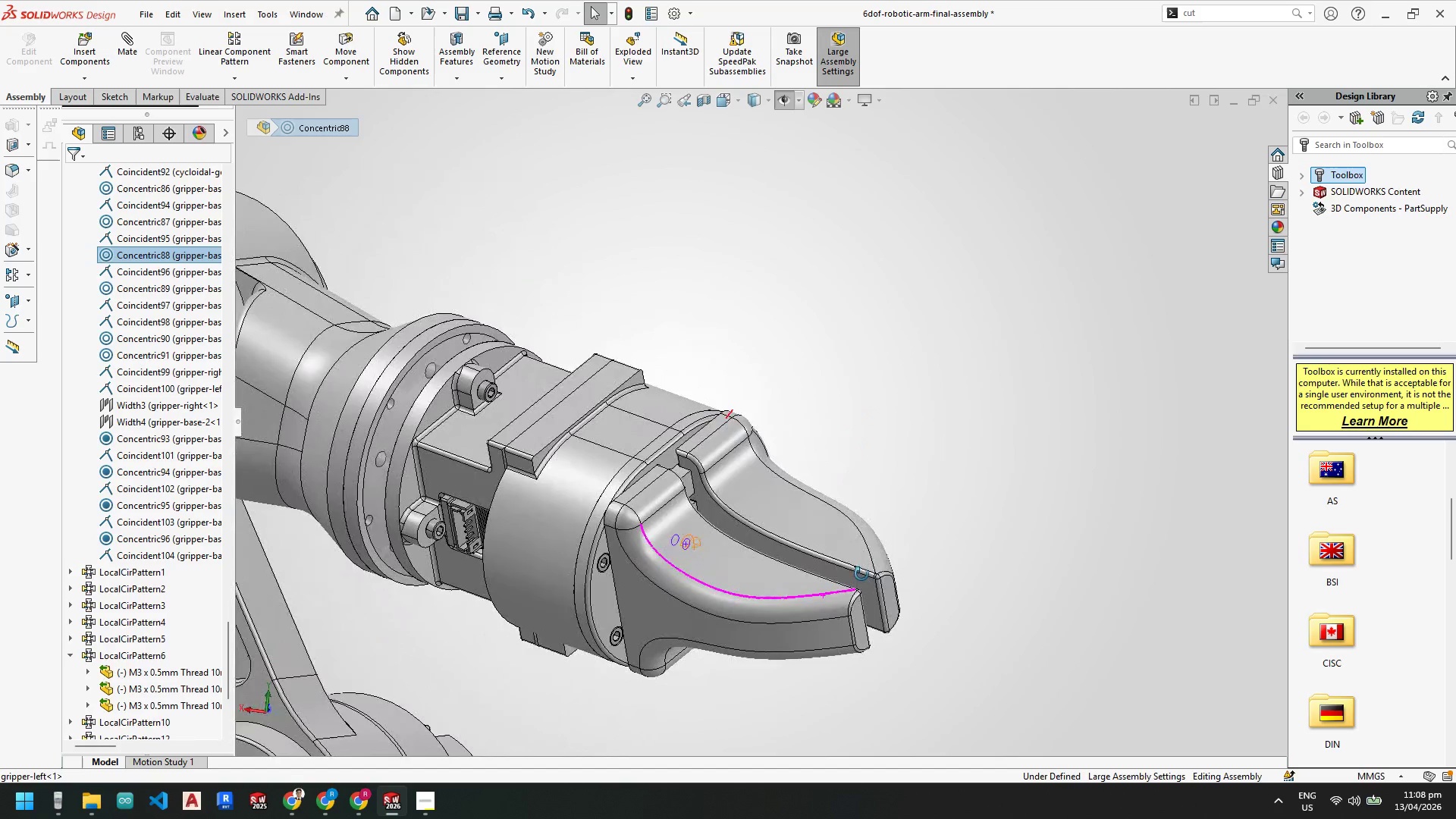 
left_click([140, 291])
 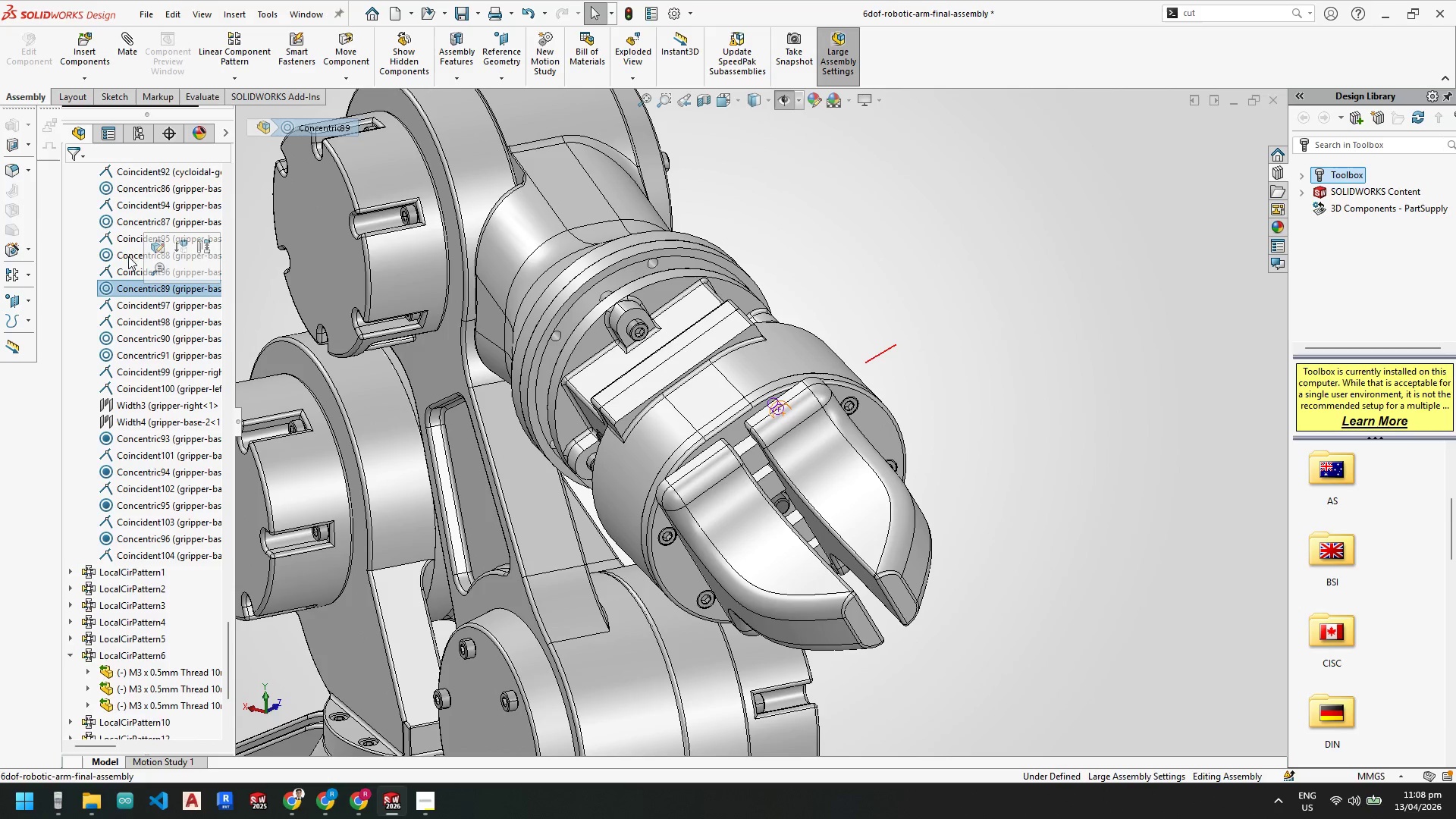 
hold_key(key=ControlLeft, duration=2.59)
left_click([127, 255])
 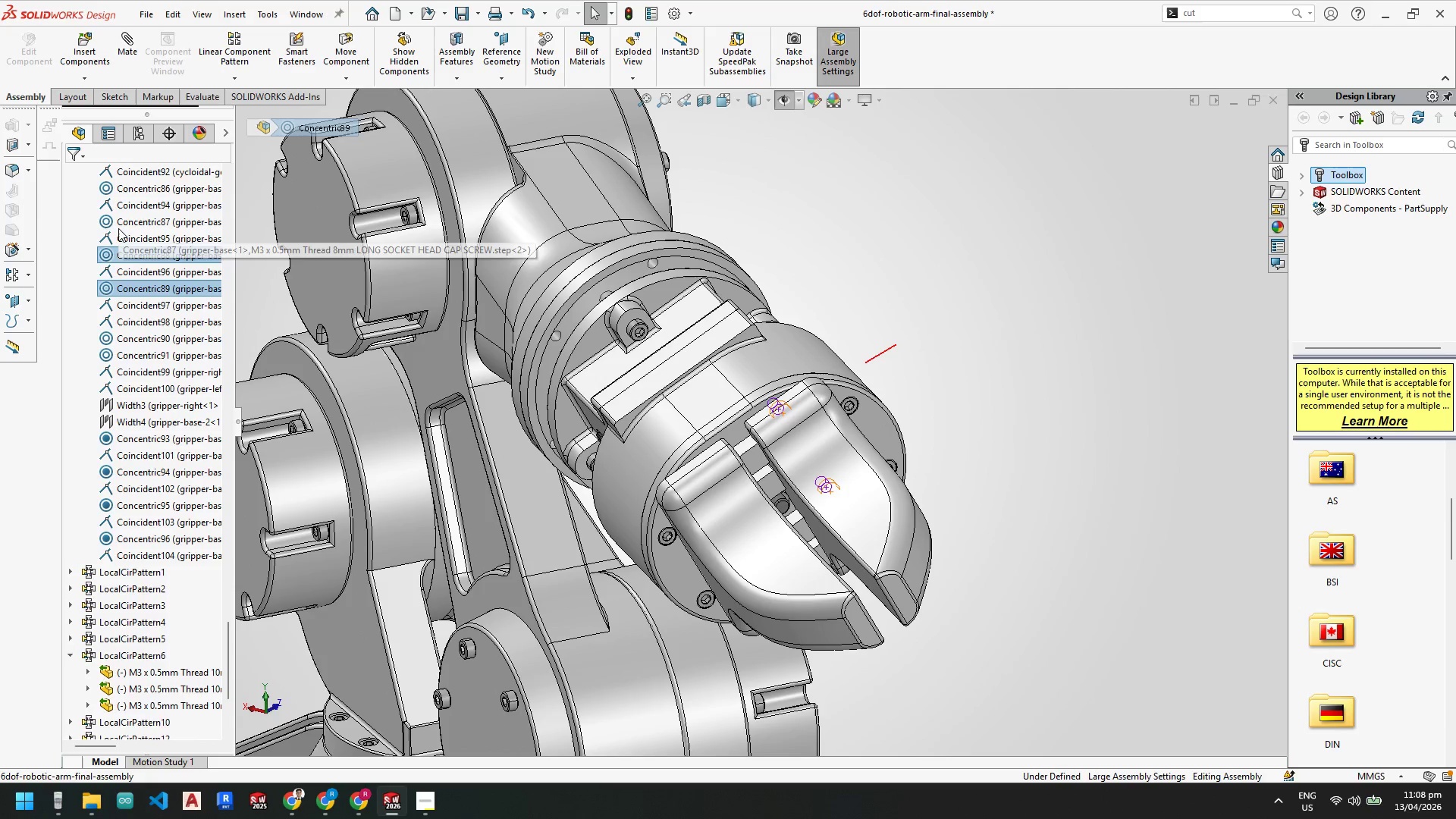 
left_click([118, 226])
 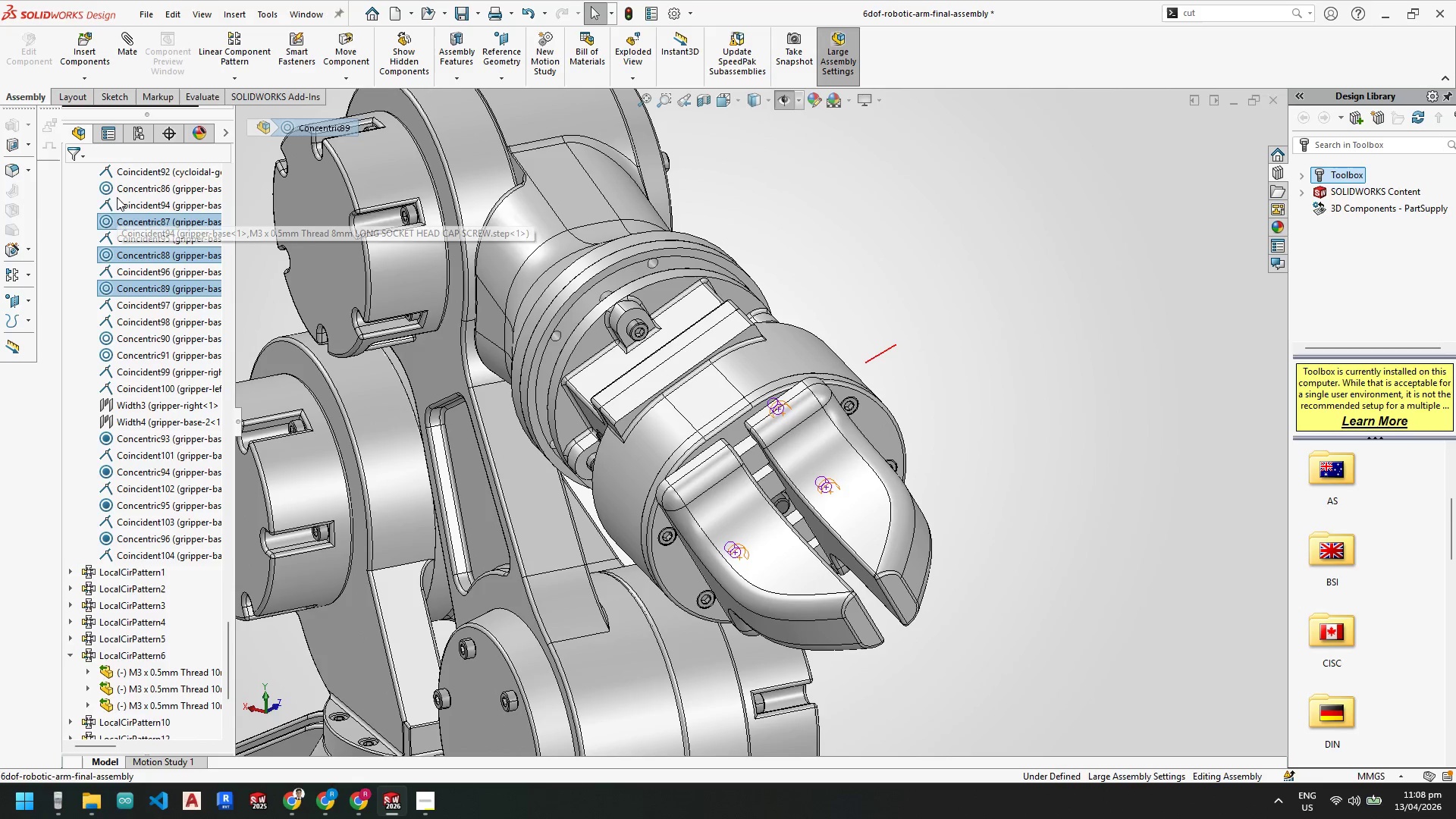 
left_click([118, 190])
 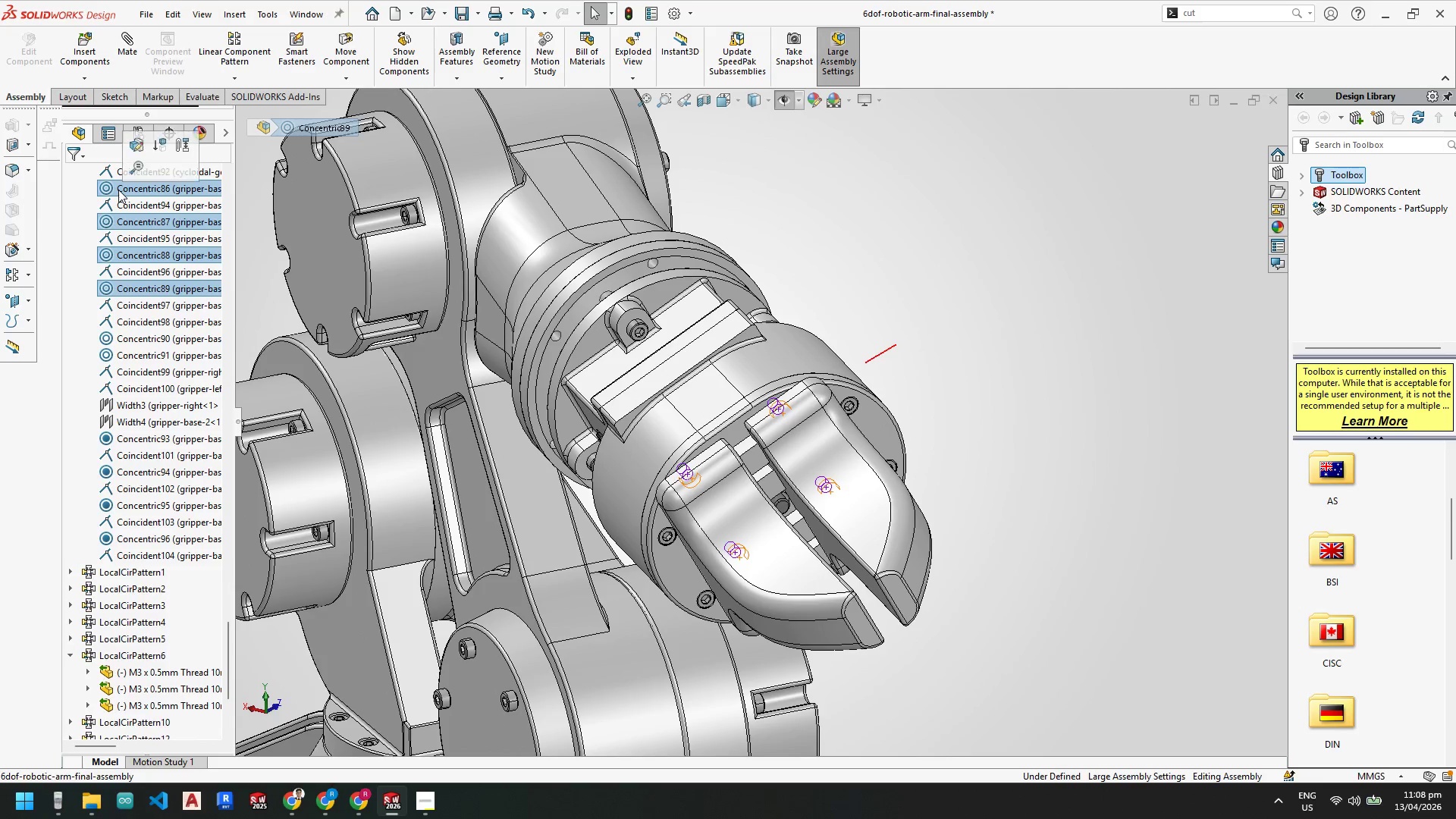 
right_click([118, 190])
 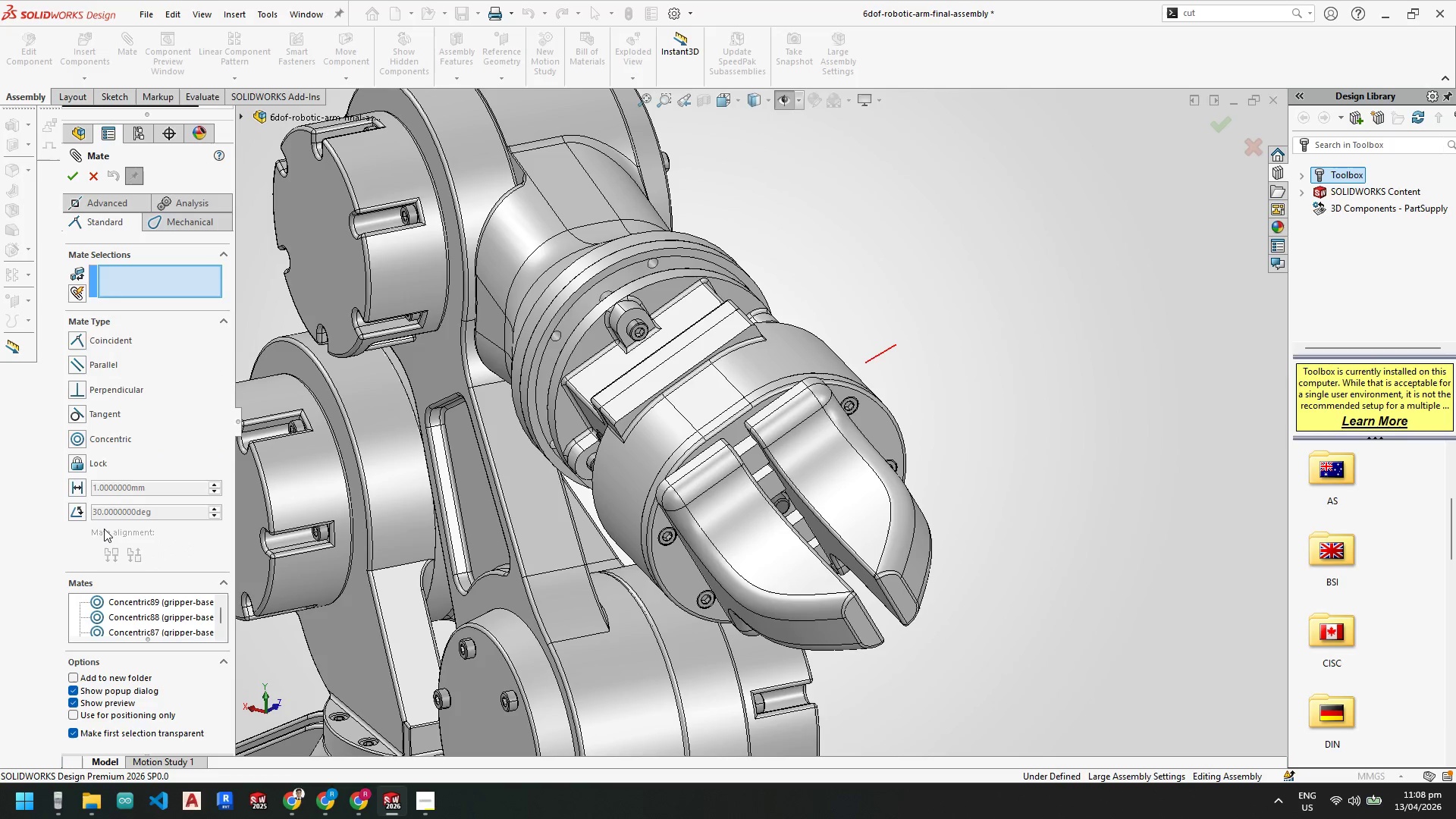 
wait(5.99)
 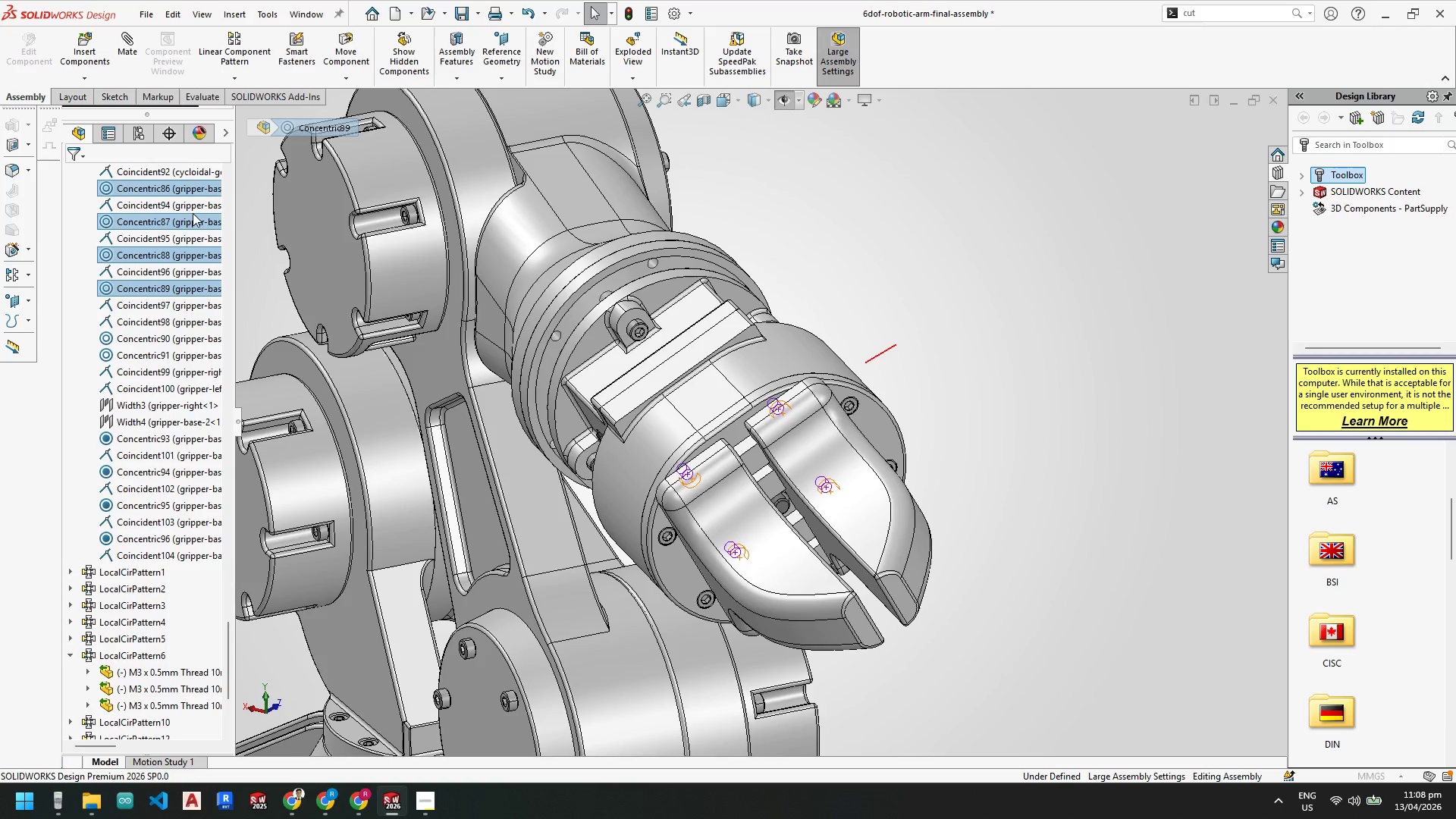 
scroll: coordinate [146, 607], scroll_direction: down, amount: 3.0
 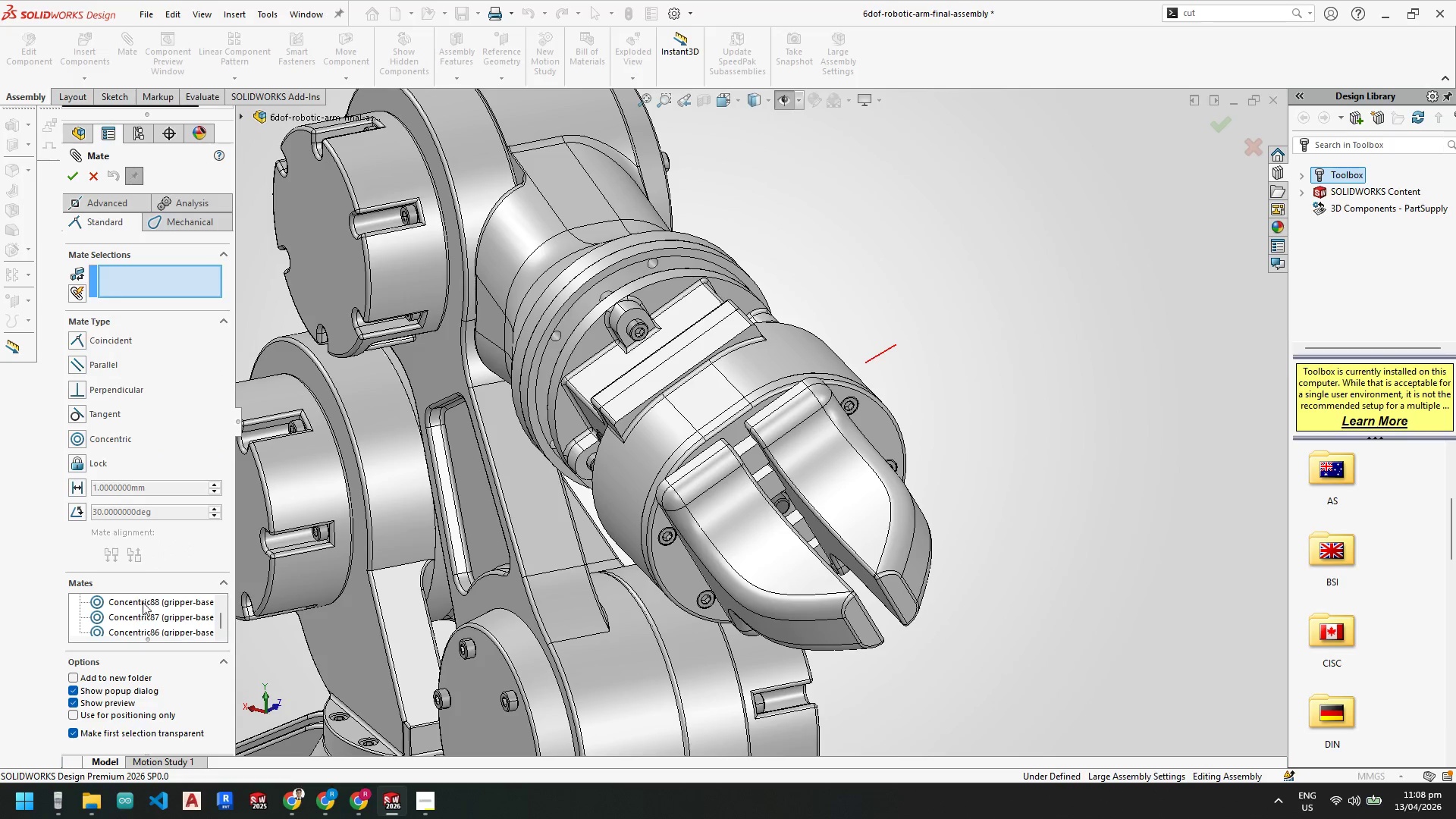 
scroll: coordinate [143, 604], scroll_direction: up, amount: 4.0
 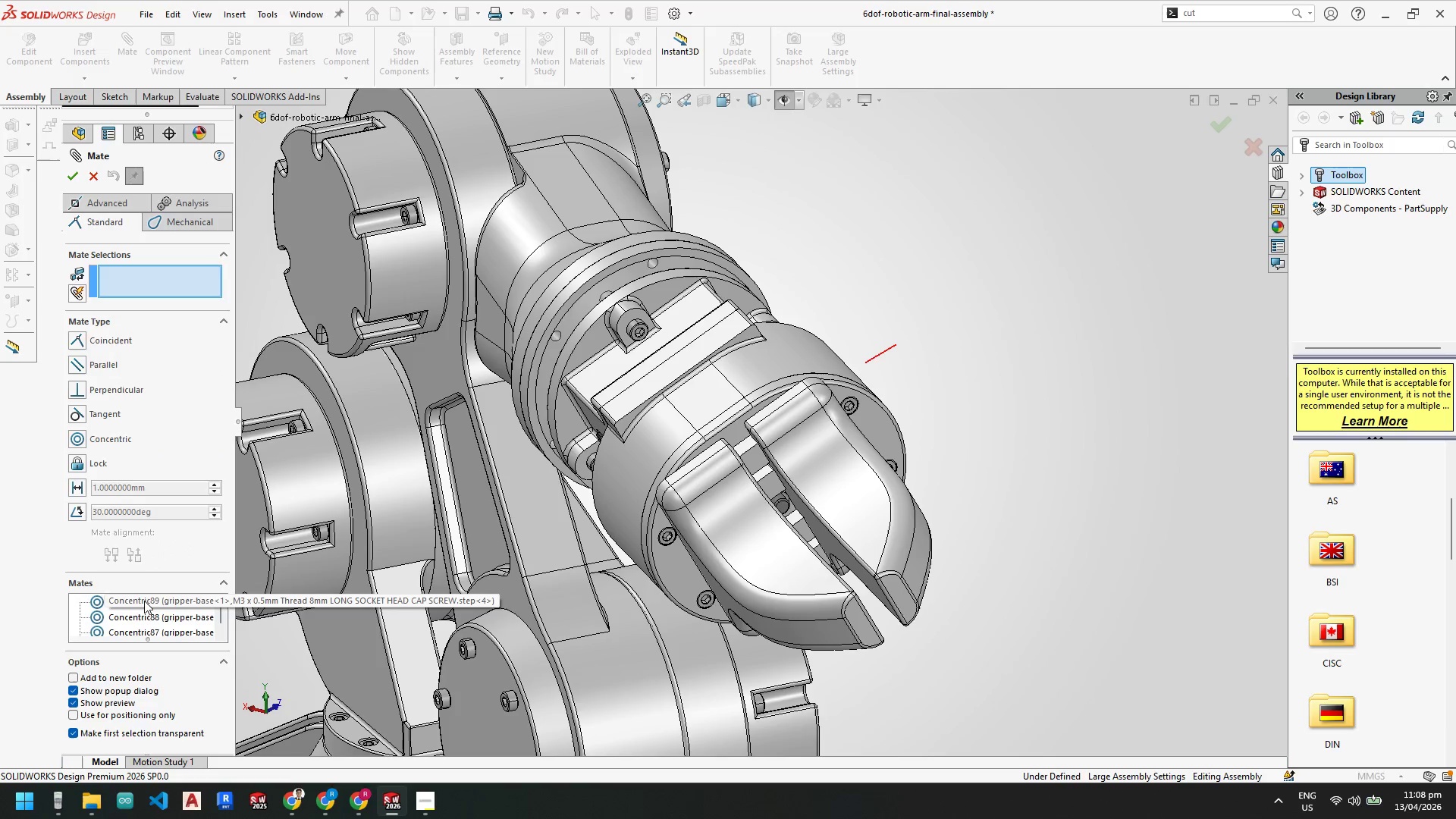 
left_click([144, 601])
 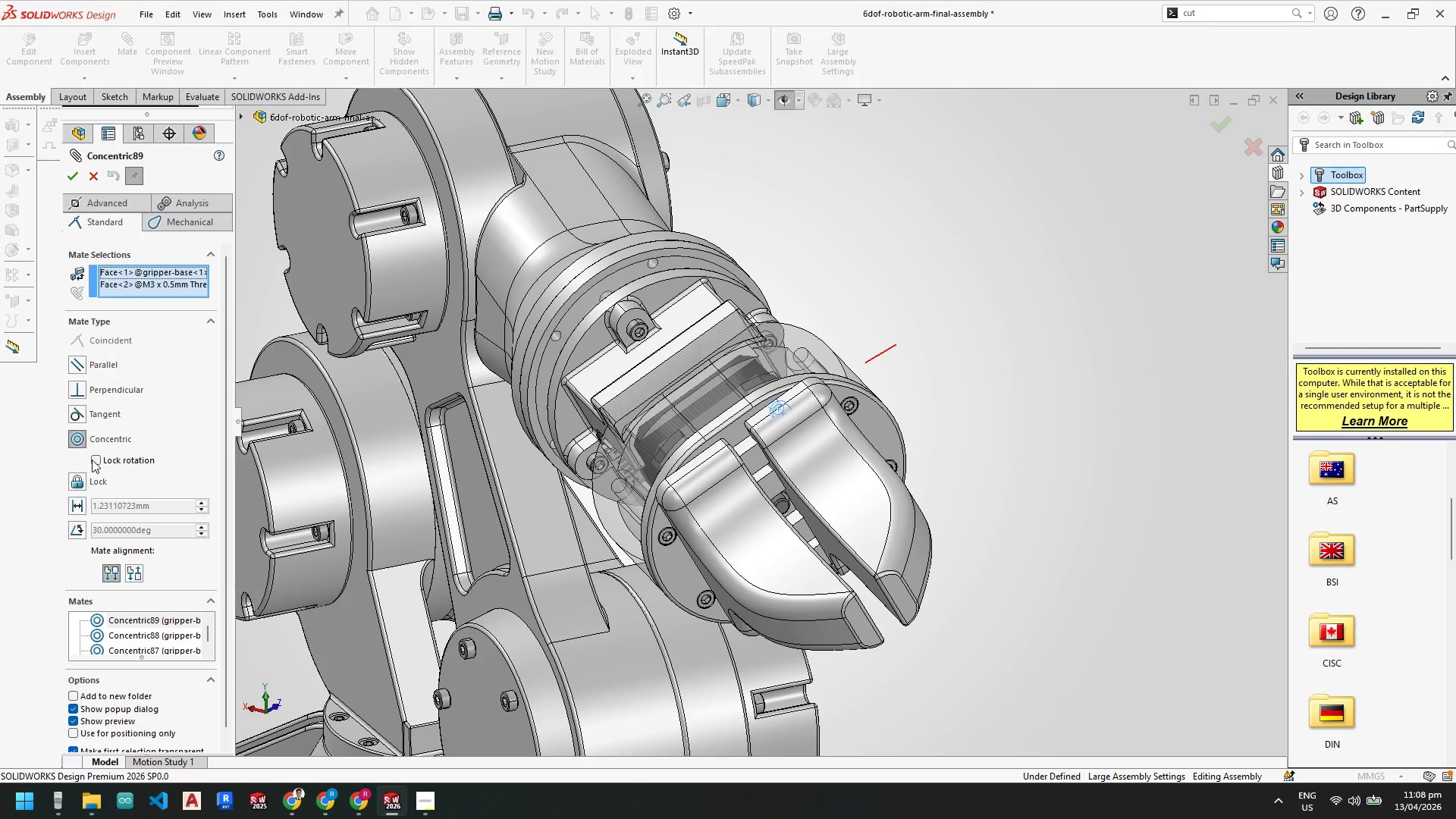 
left_click([96, 460])
 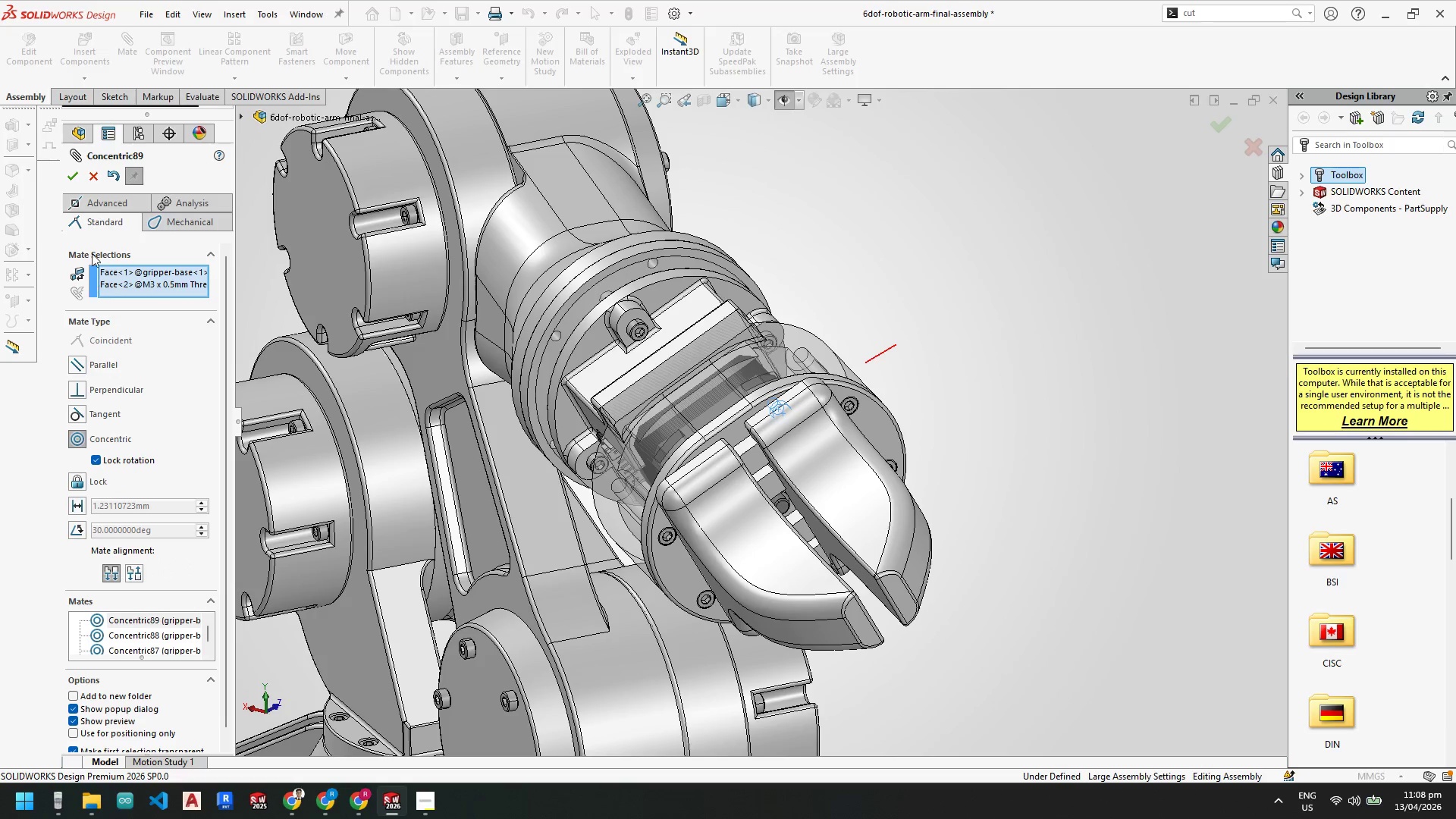 
left_click([73, 169])
 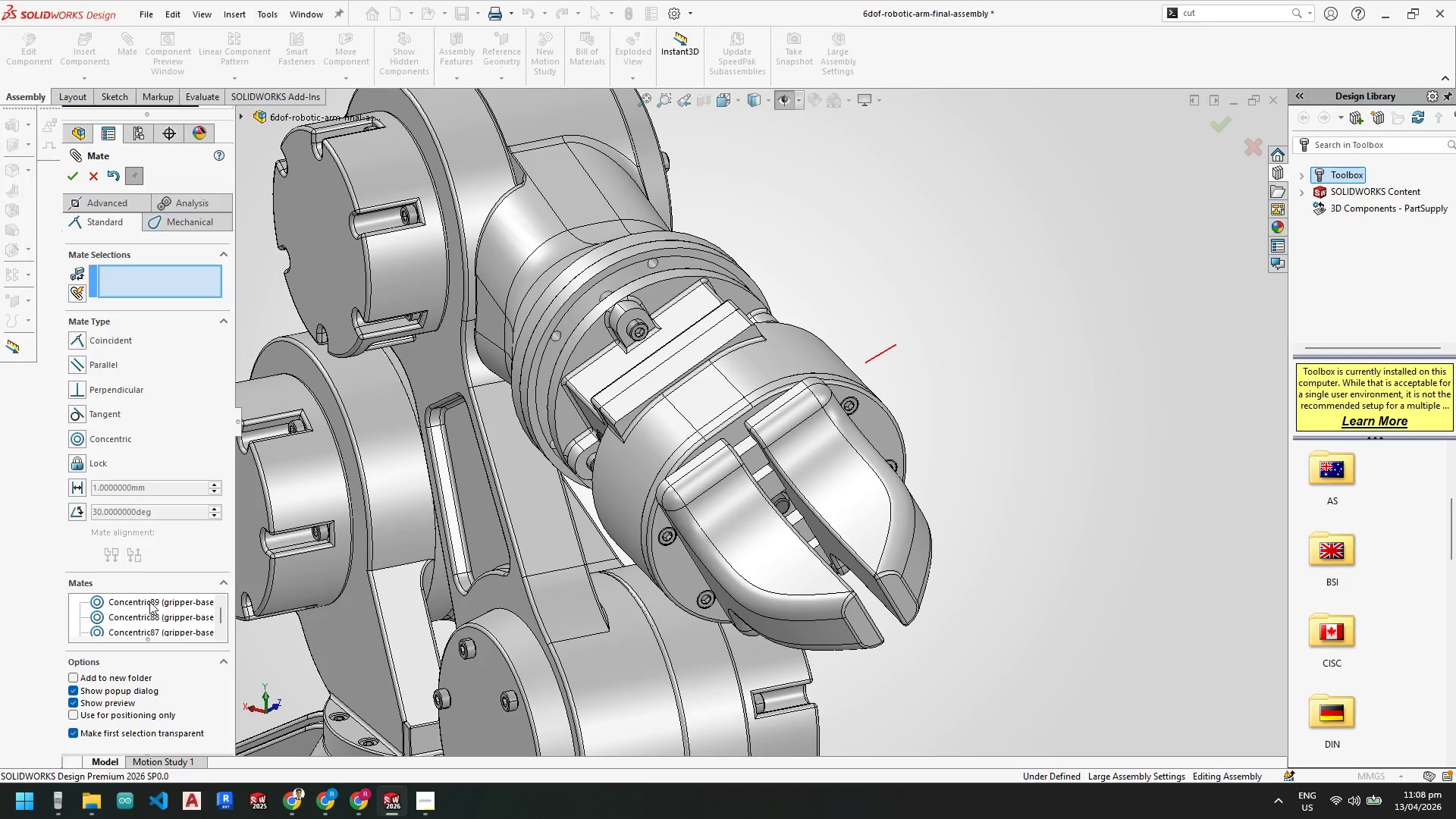 
left_click([146, 602])
 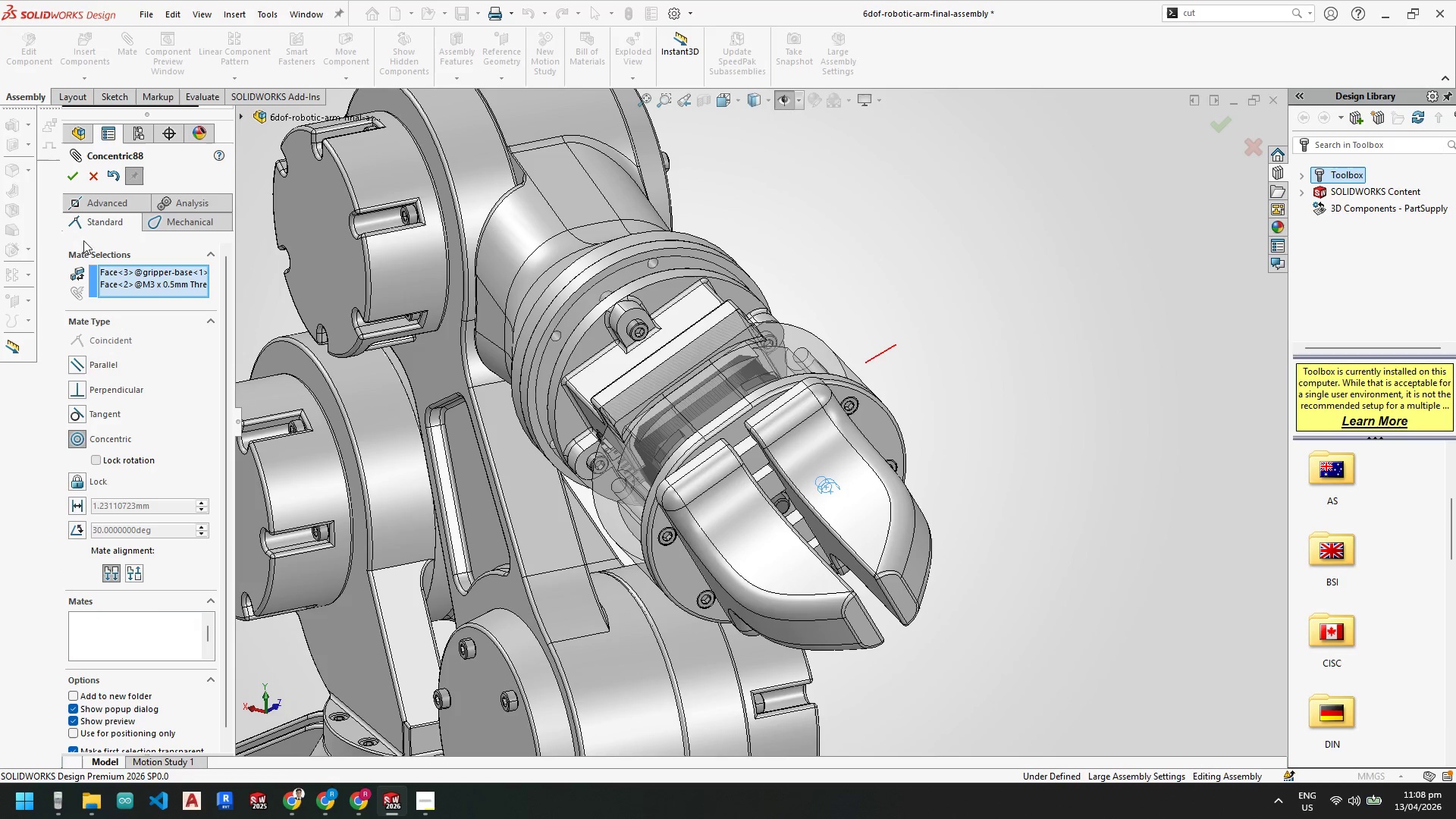 
left_click([72, 177])
 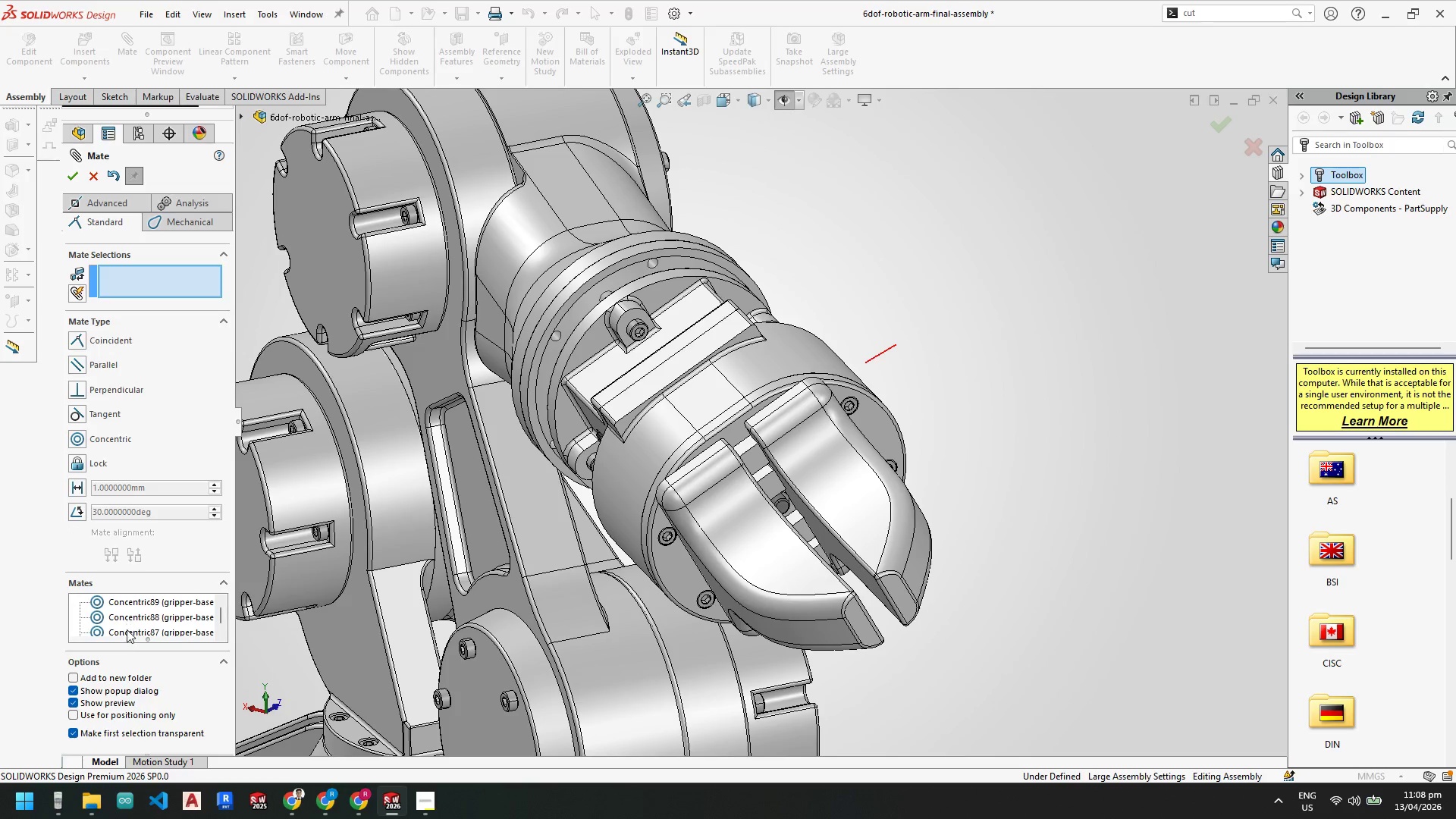 
left_click([127, 632])
 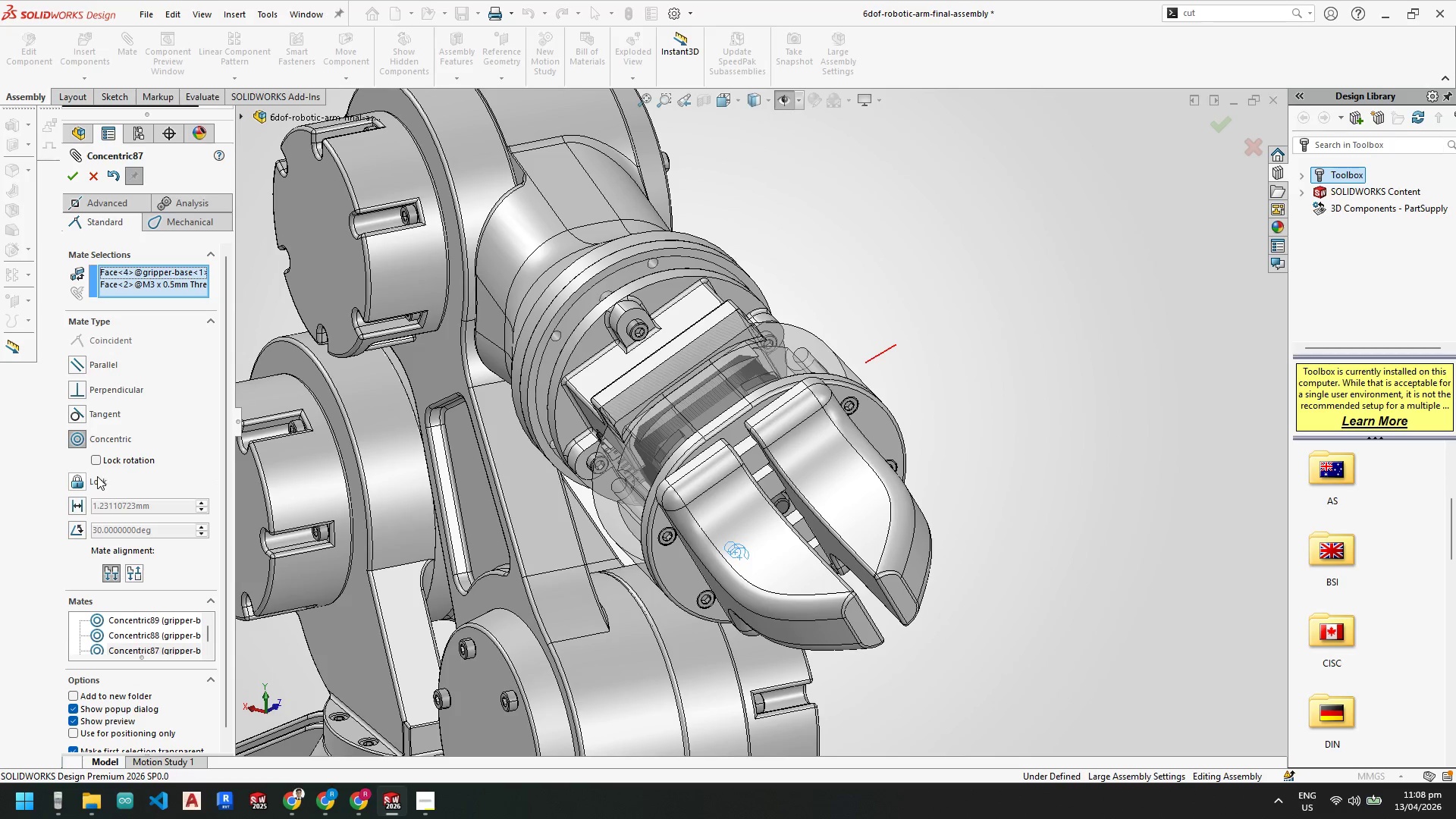 
left_click([96, 463])
 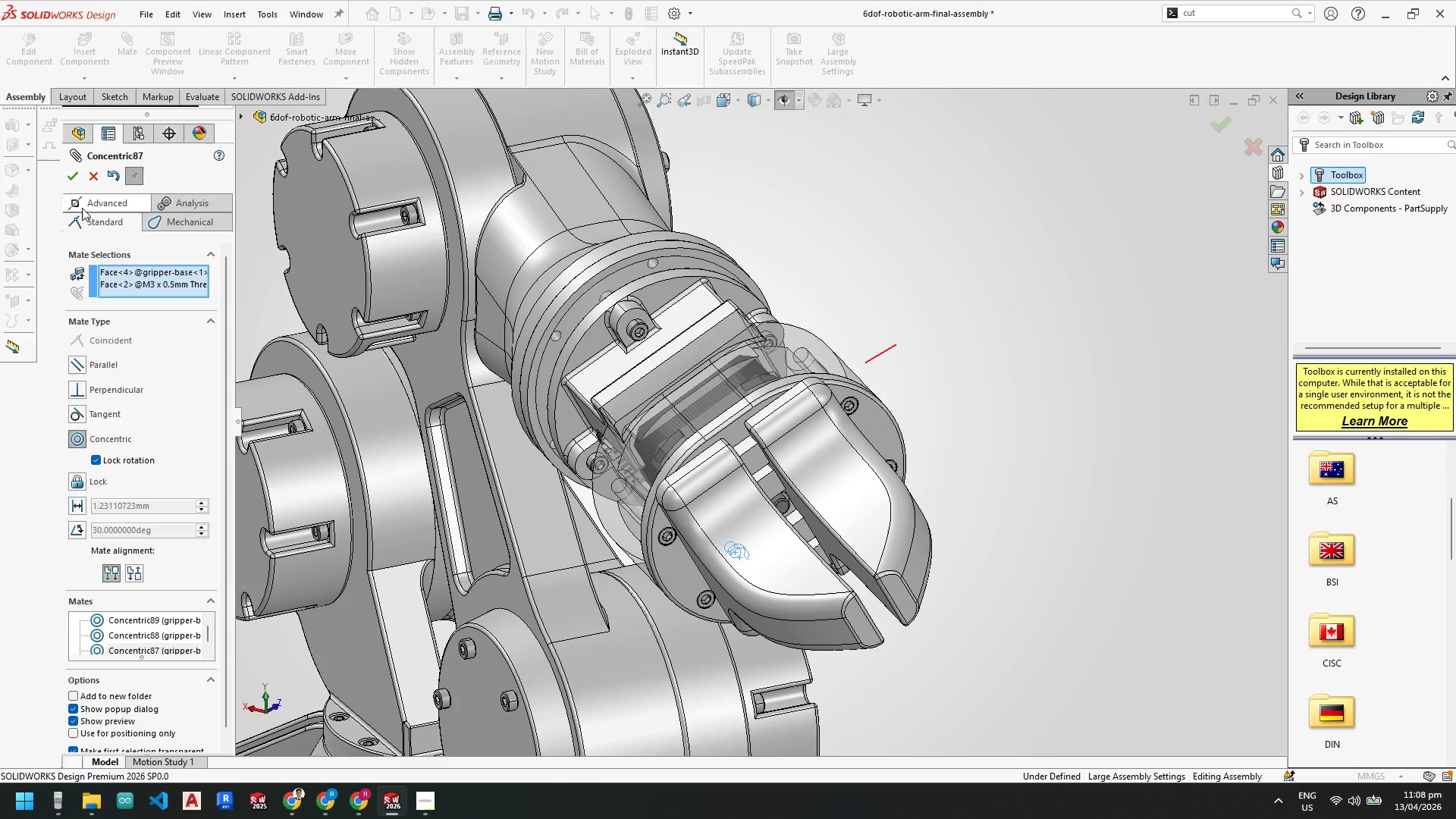 
left_click([70, 179])
 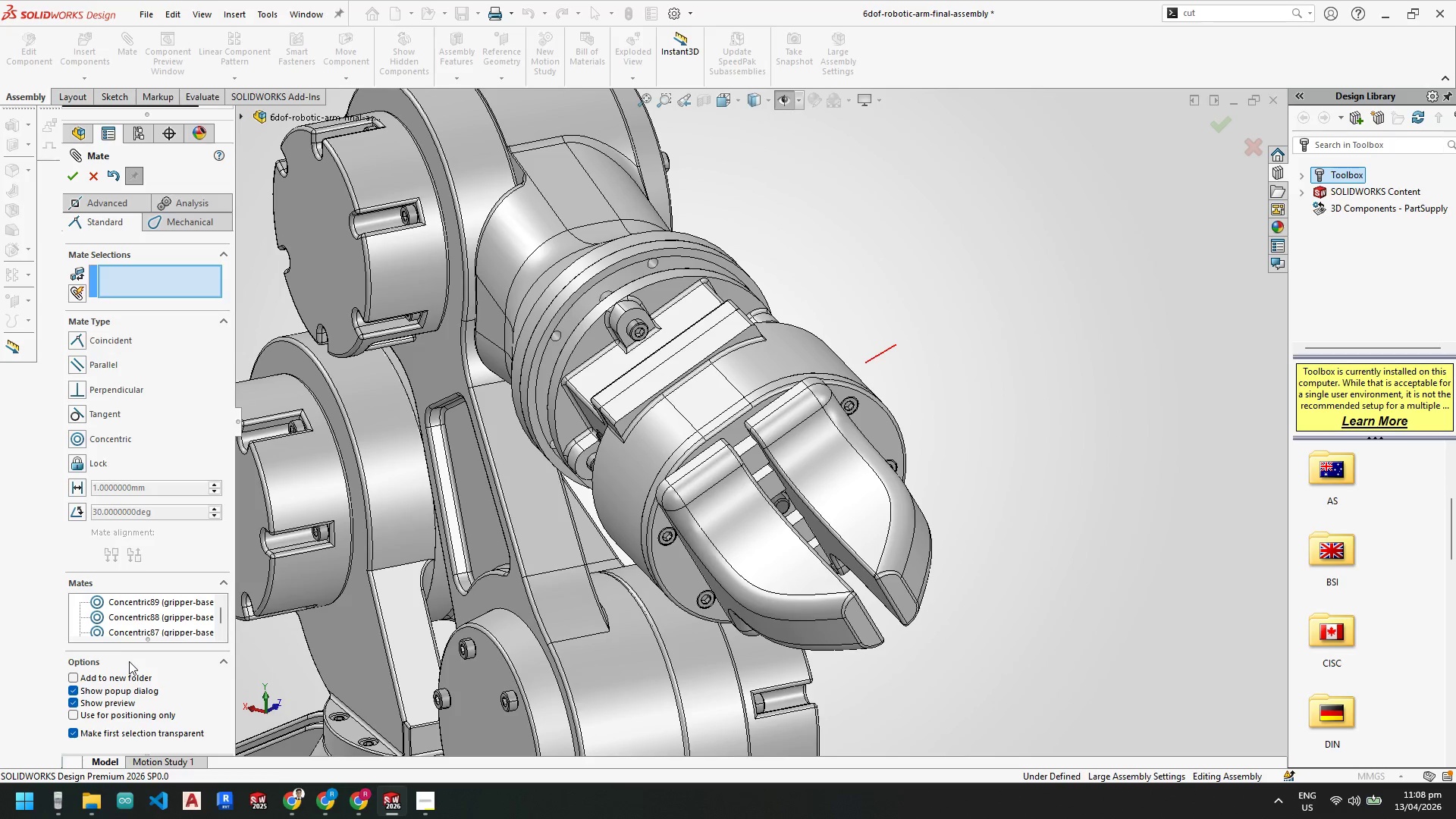 
left_click([148, 629])
 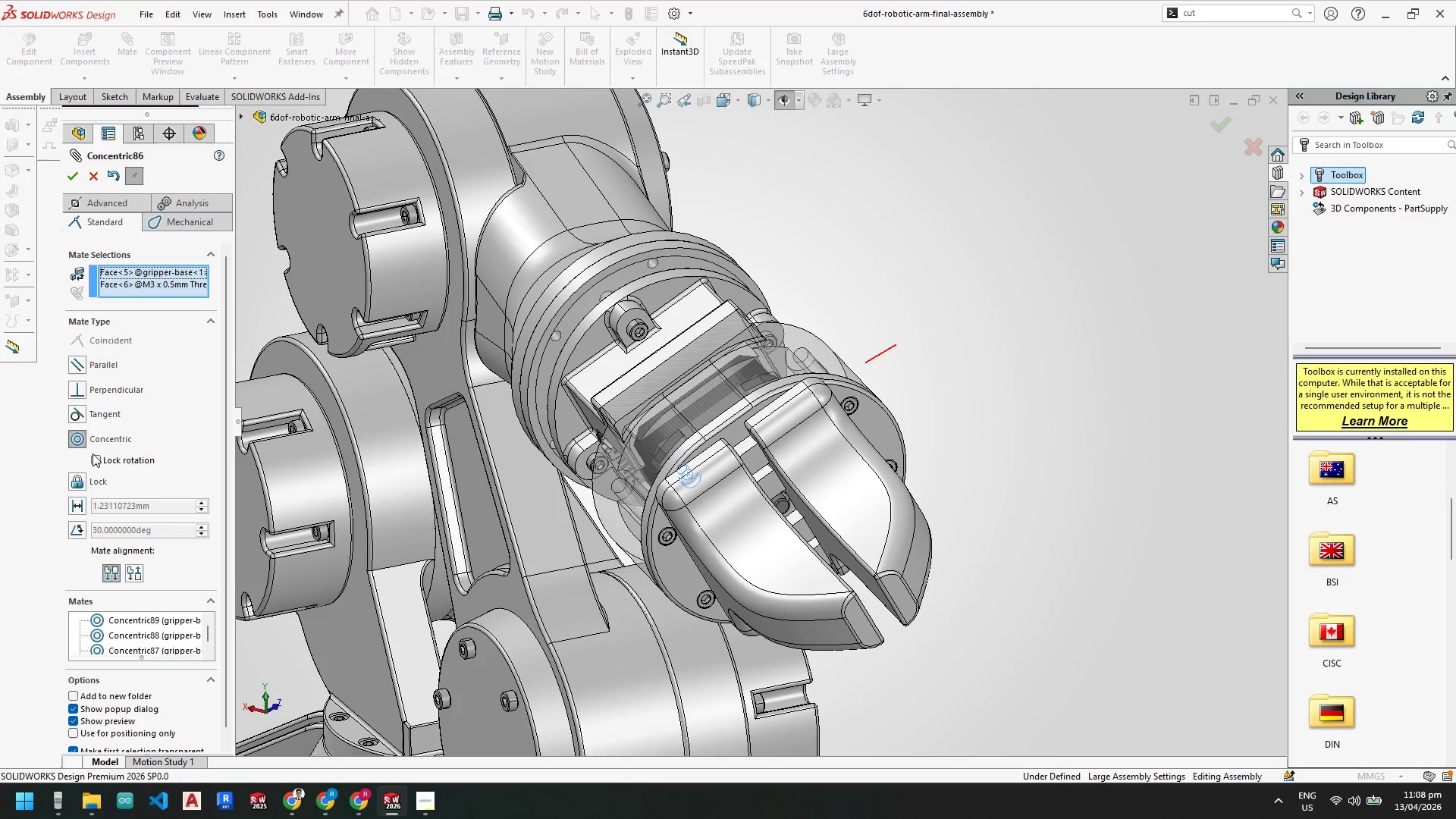 
scroll: coordinate [148, 626], scroll_direction: down, amount: 6.0
 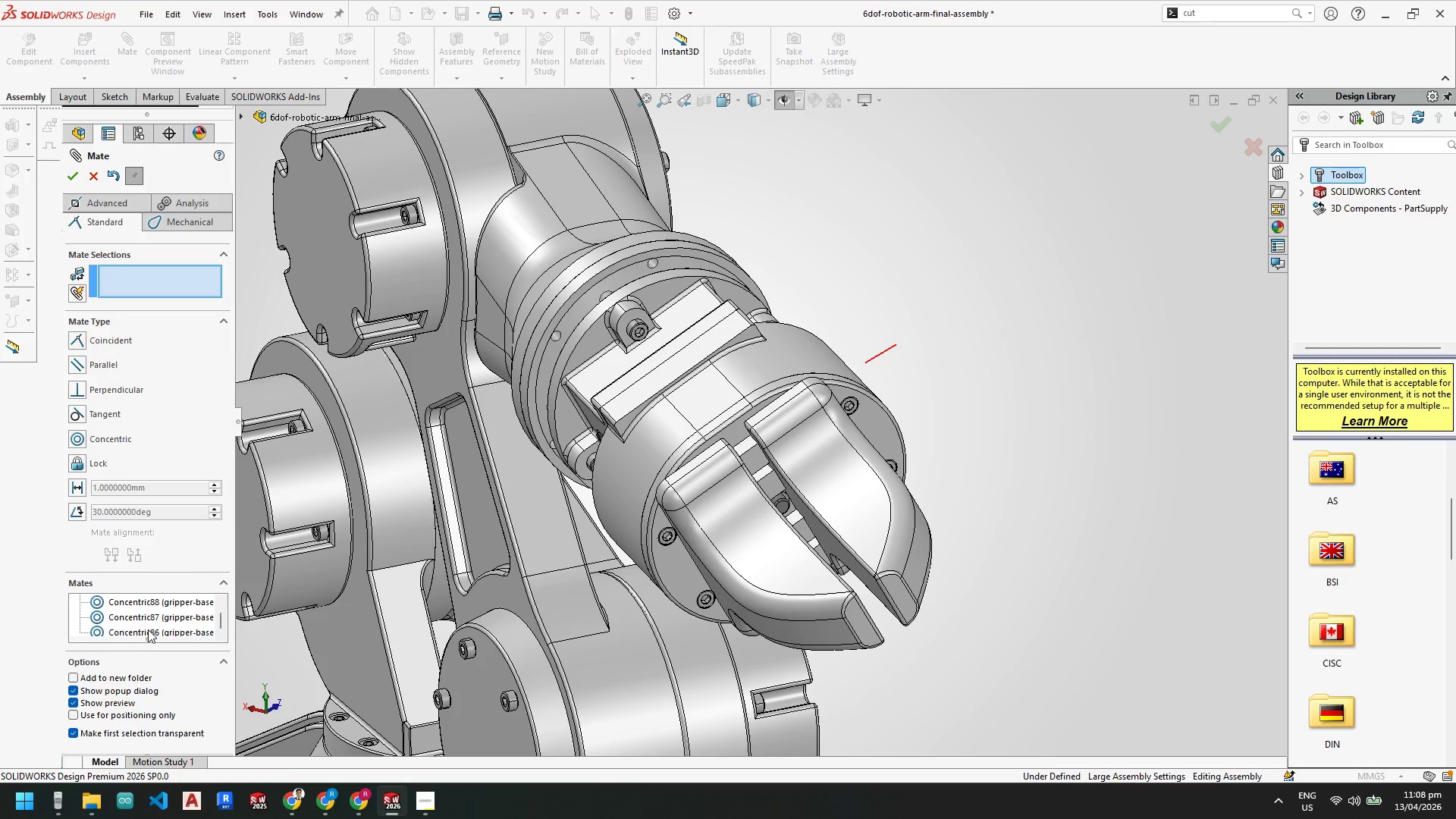 
left_click([93, 457])
 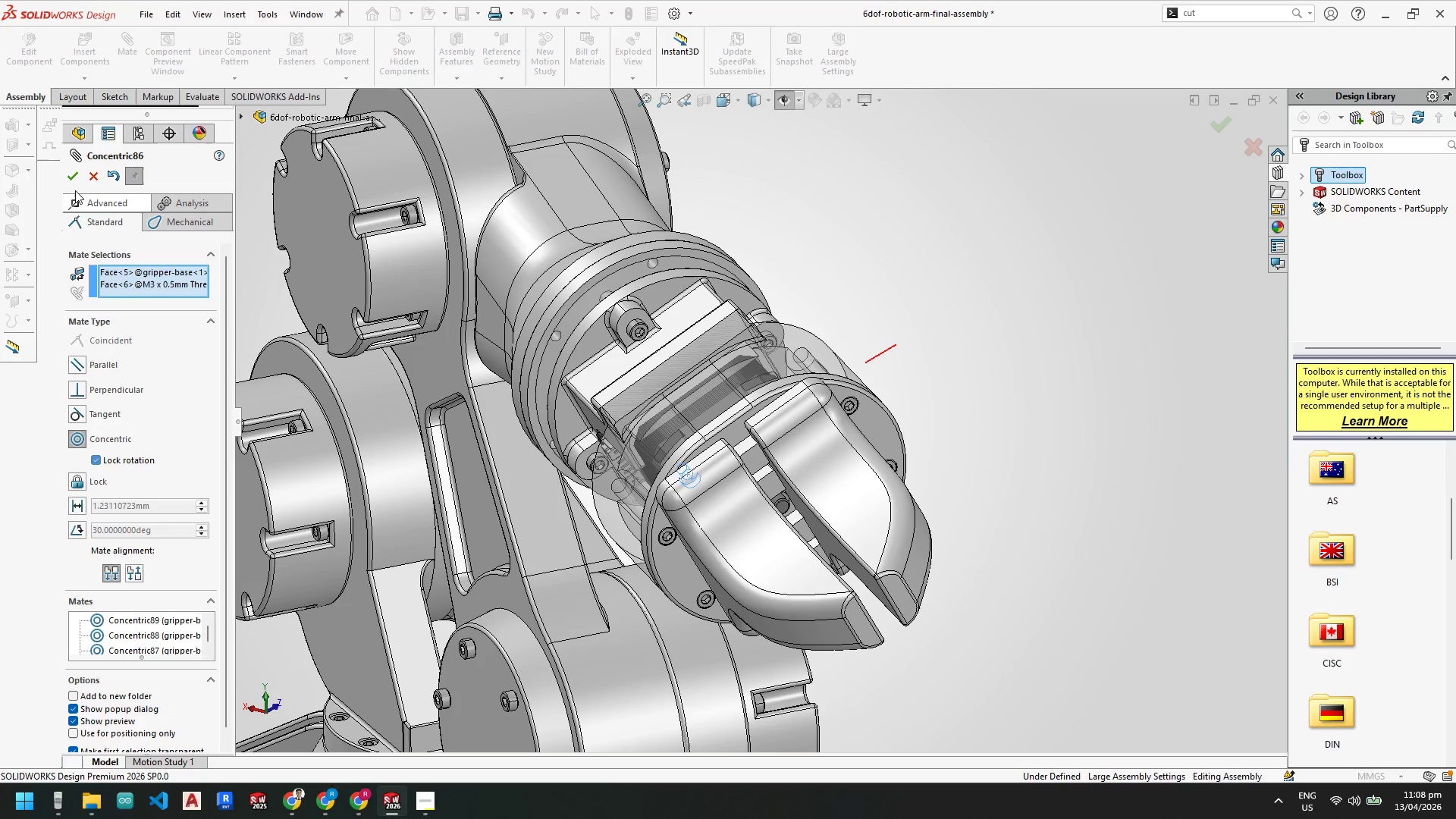 
left_click([71, 175])
 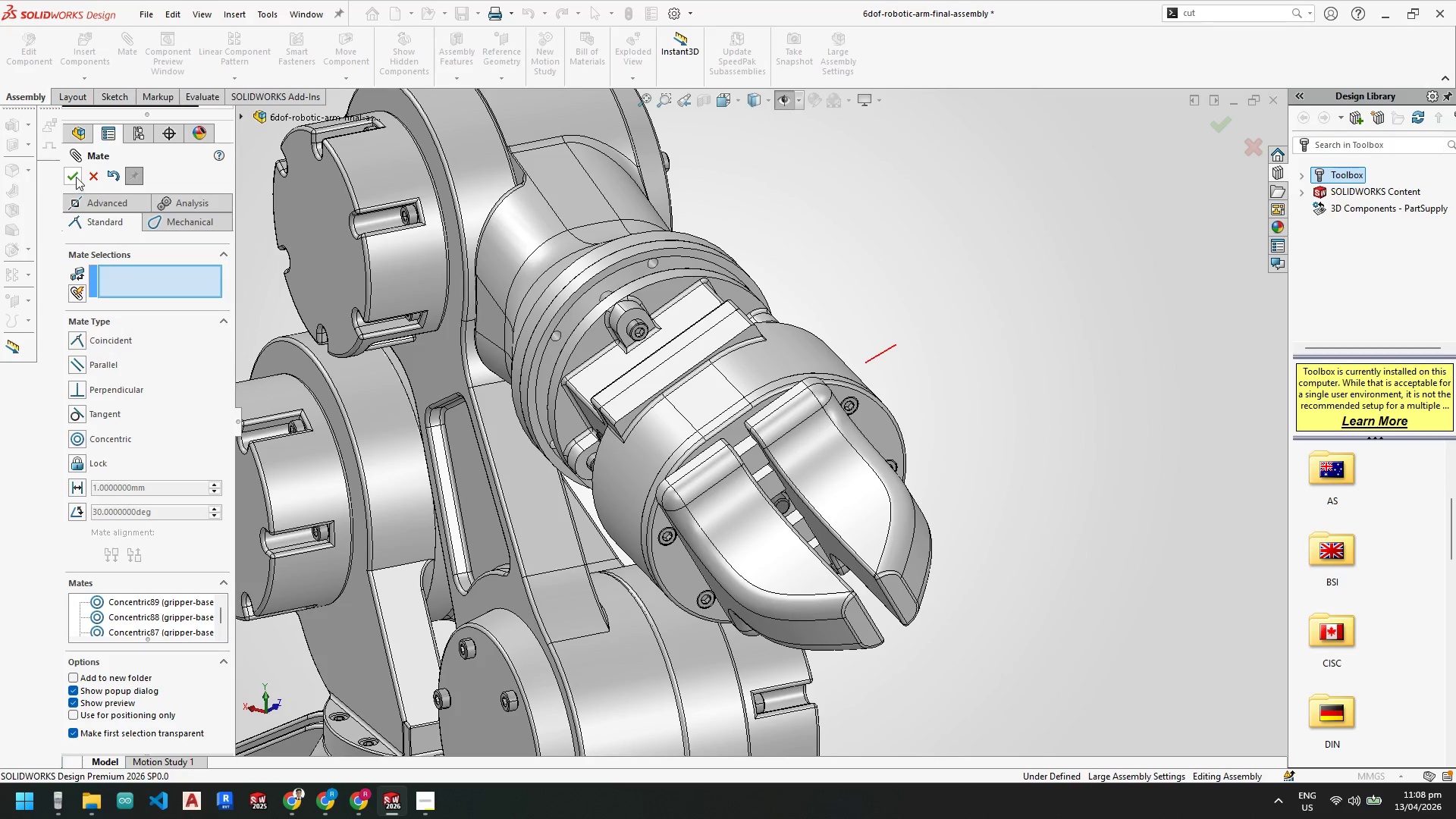 
left_click([74, 169])
 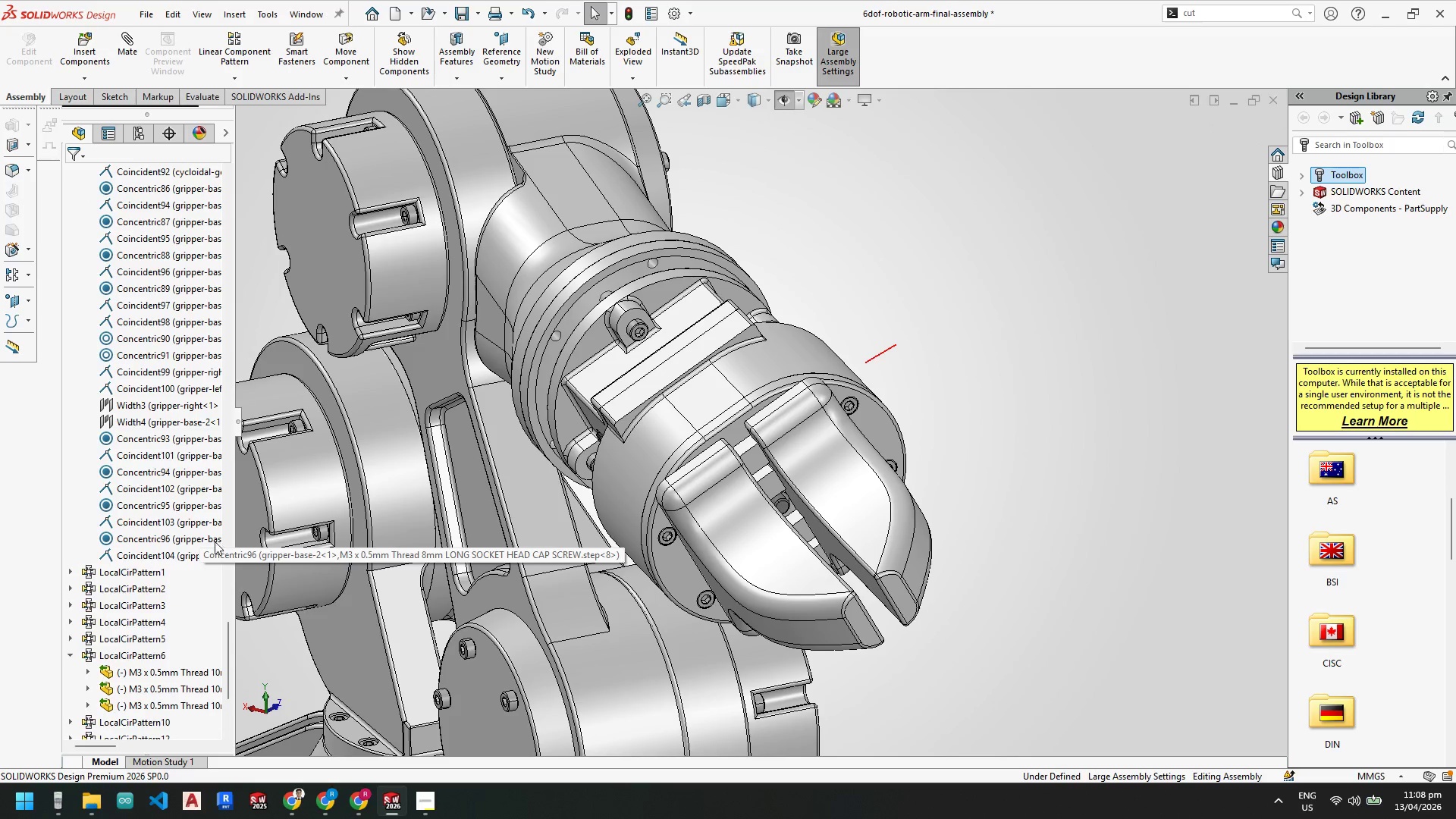 
scroll: coordinate [455, 467], scroll_direction: up, amount: 8.0
 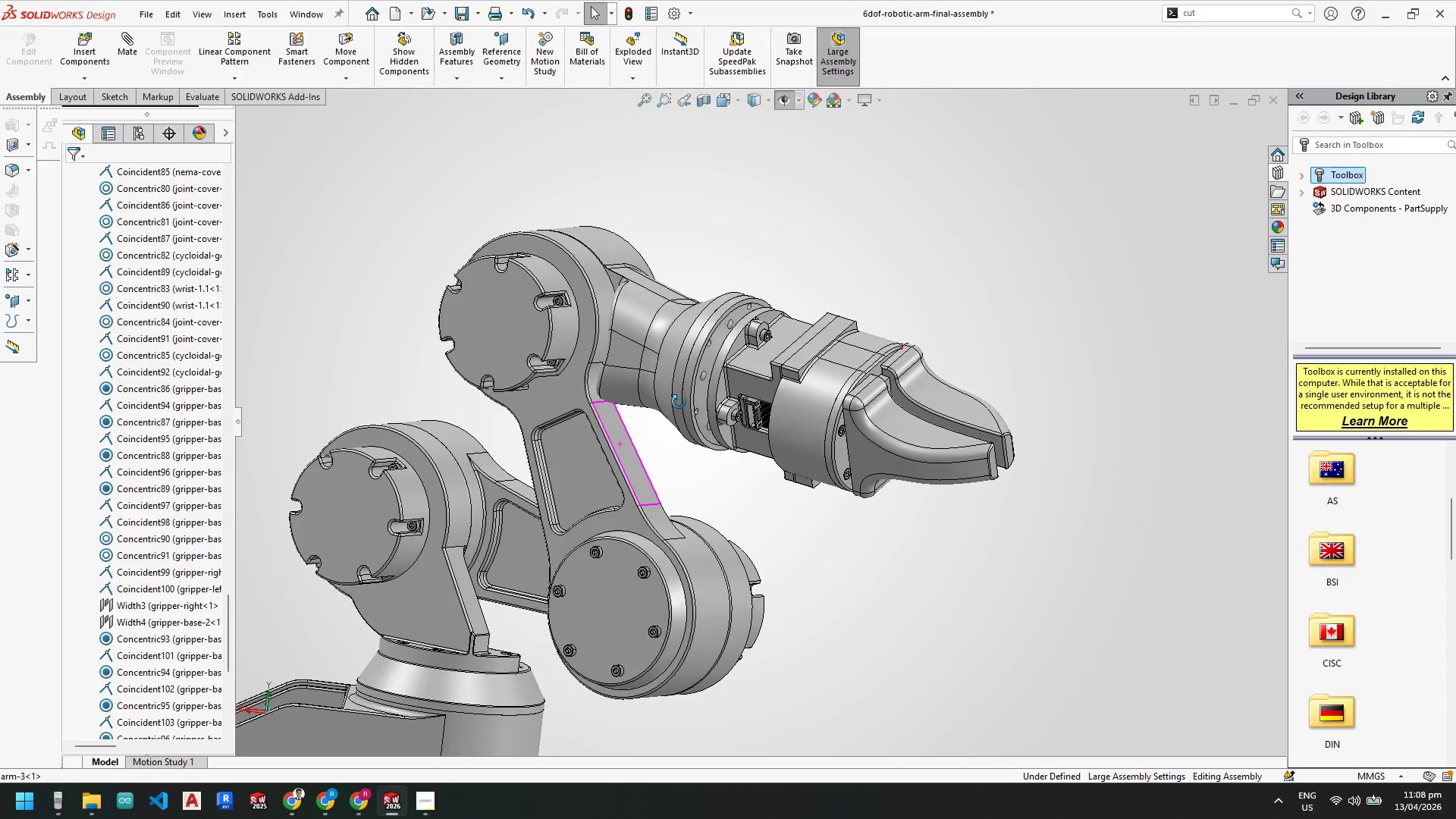 
scroll: coordinate [789, 382], scroll_direction: down, amount: 8.0
 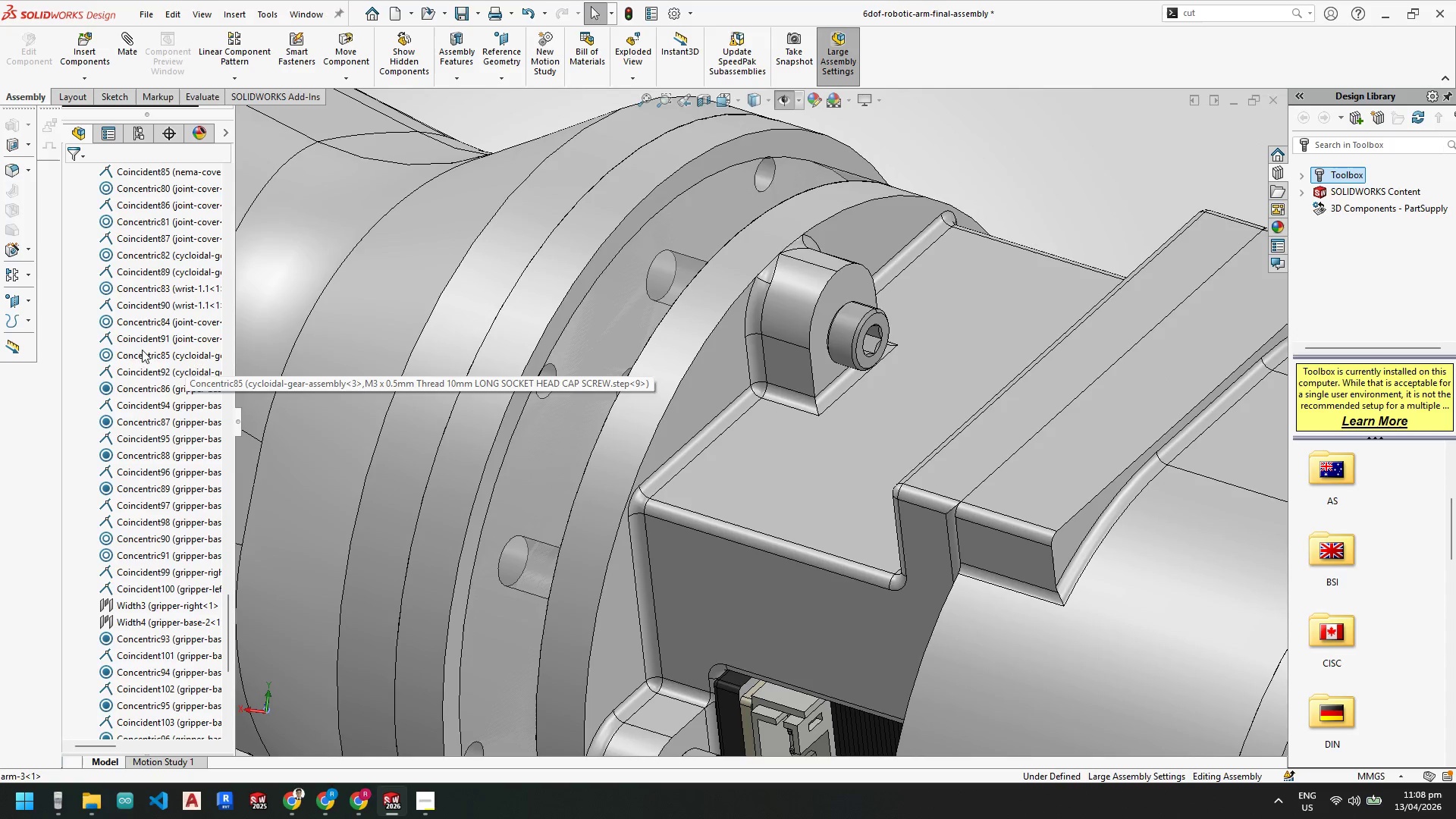 
left_click([138, 351])
 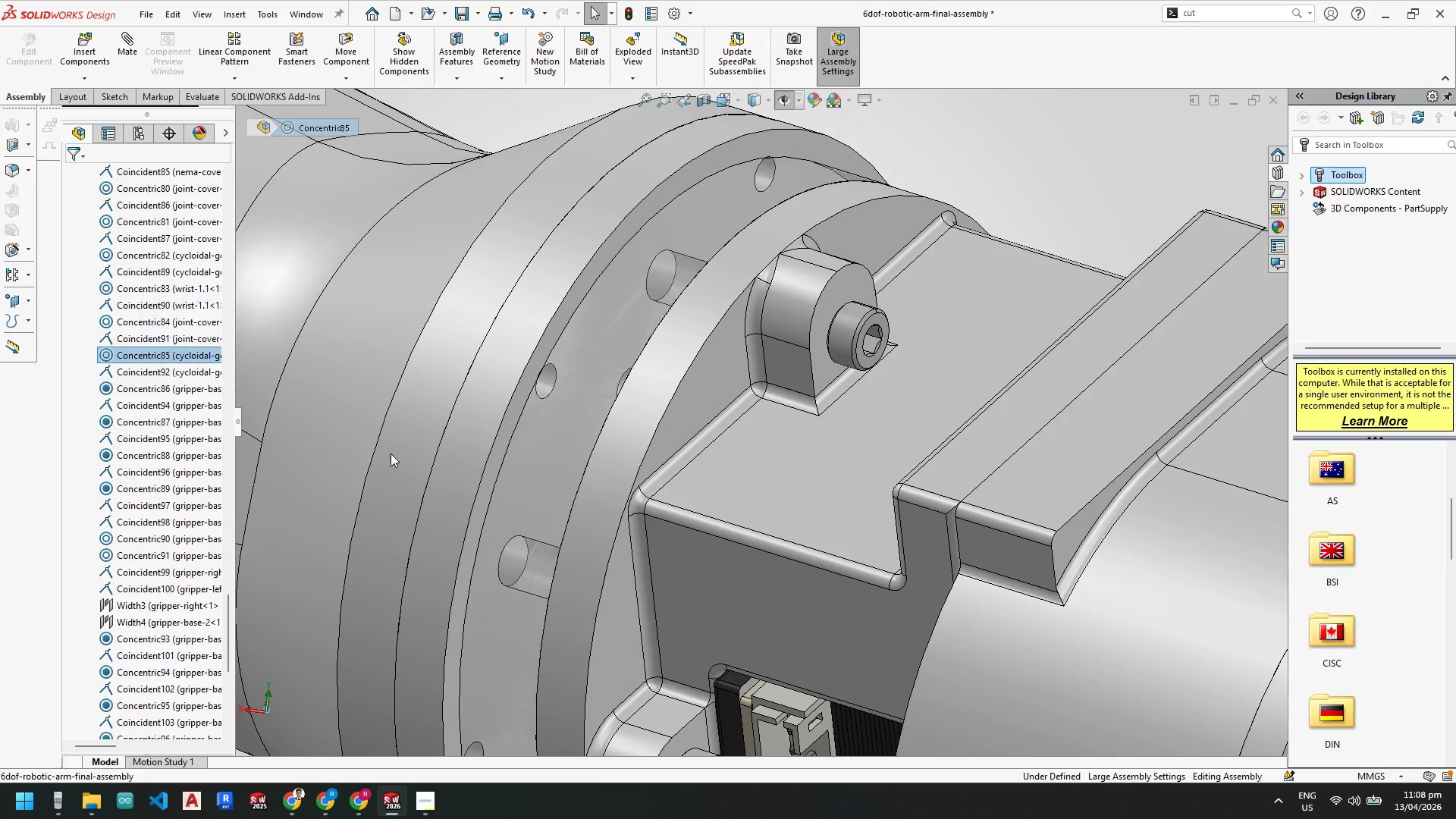 
scroll: coordinate [586, 605], scroll_direction: up, amount: 8.0
 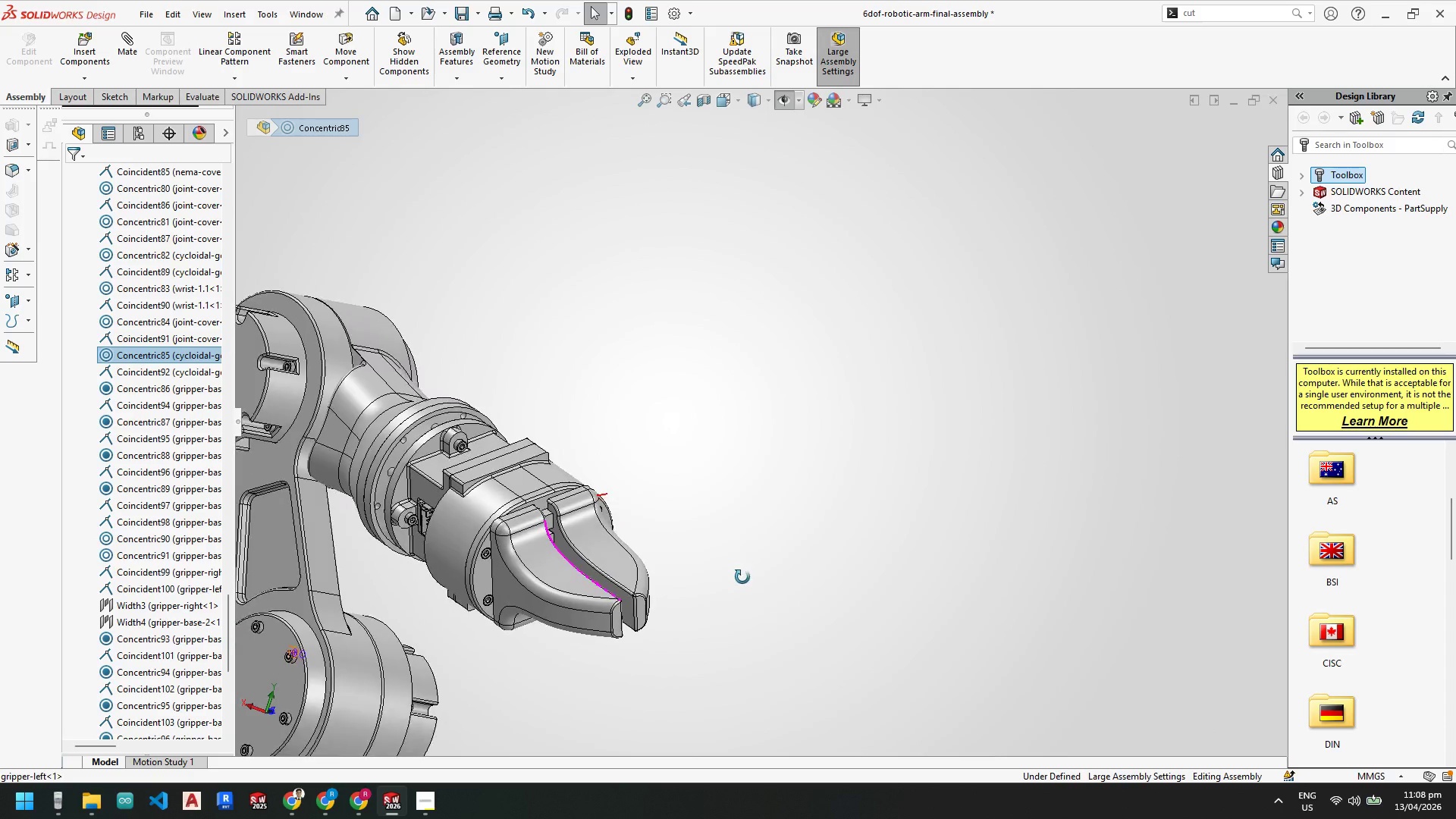 
scroll: coordinate [430, 563], scroll_direction: none, amount: 0.0
 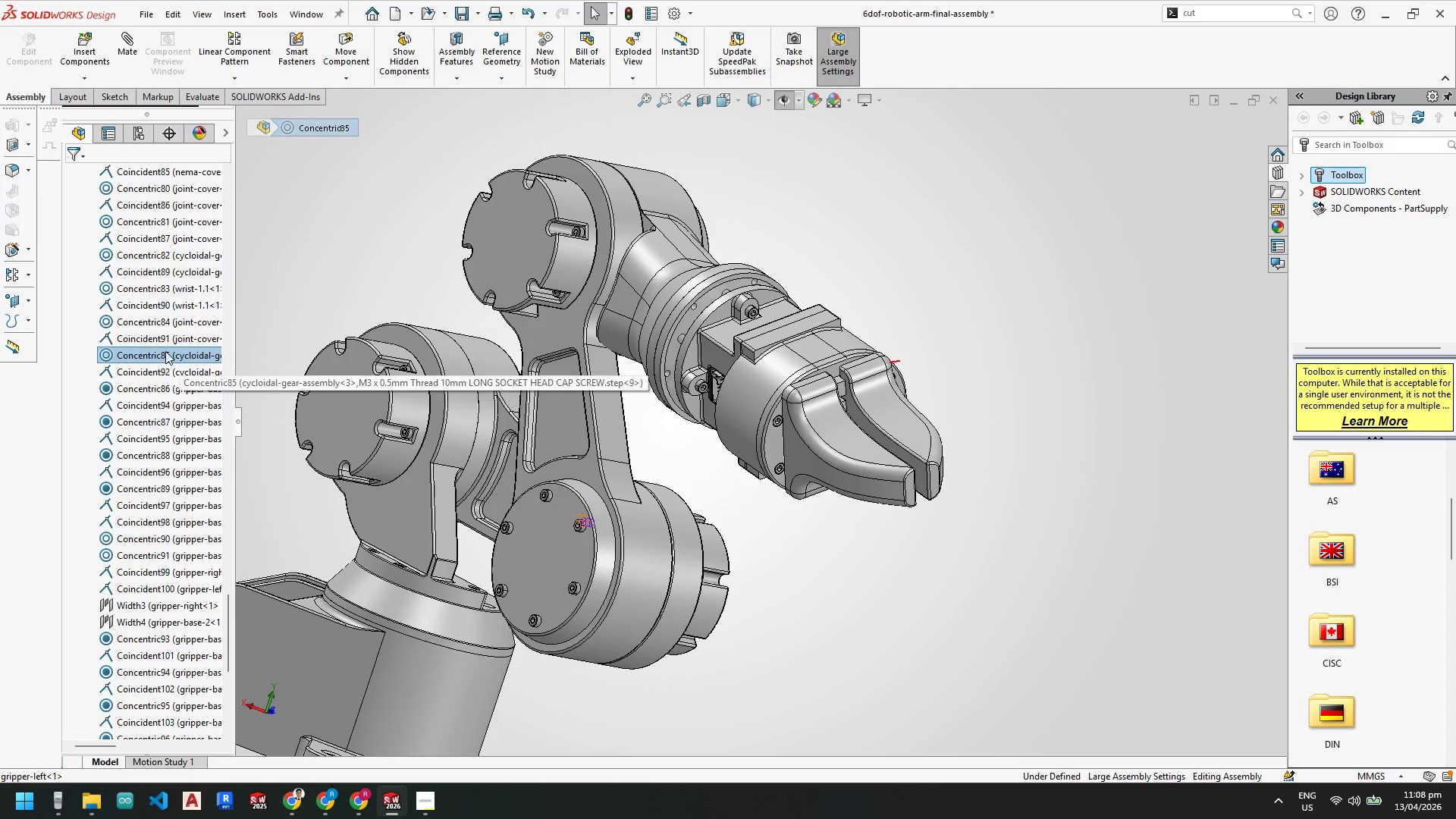 
right_click([167, 350])
 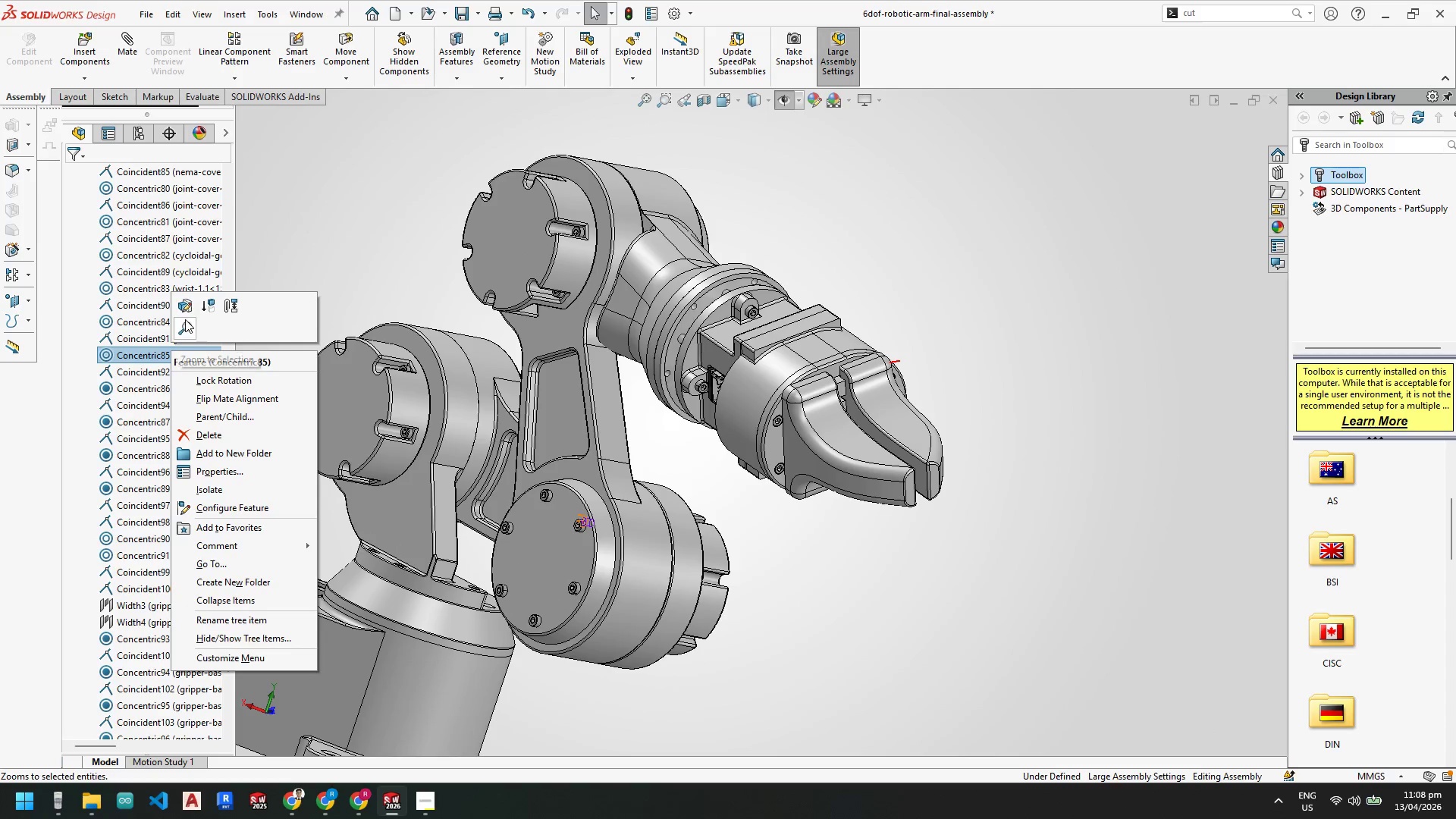 
left_click([184, 309])
 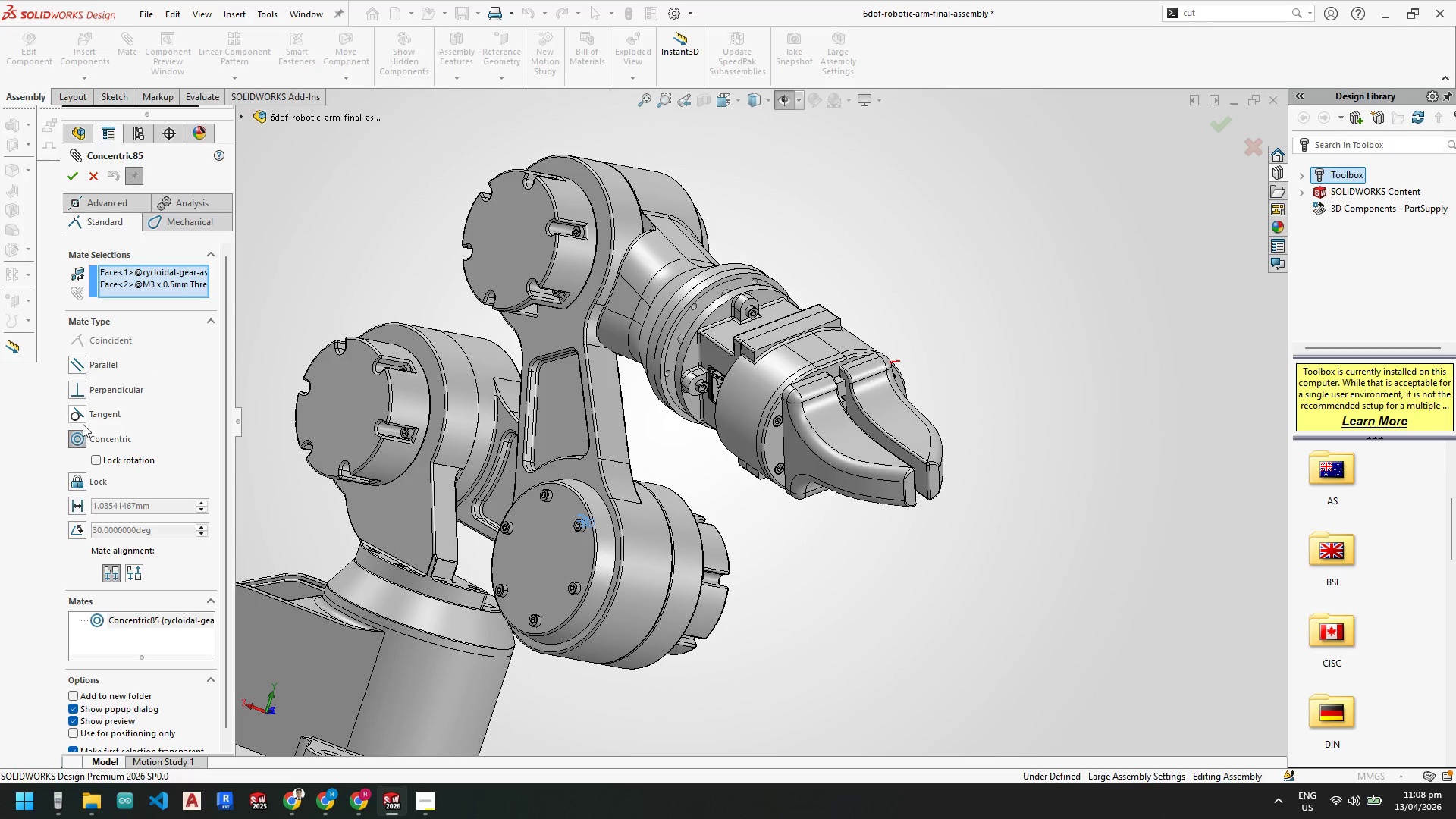 
left_click([96, 462])
 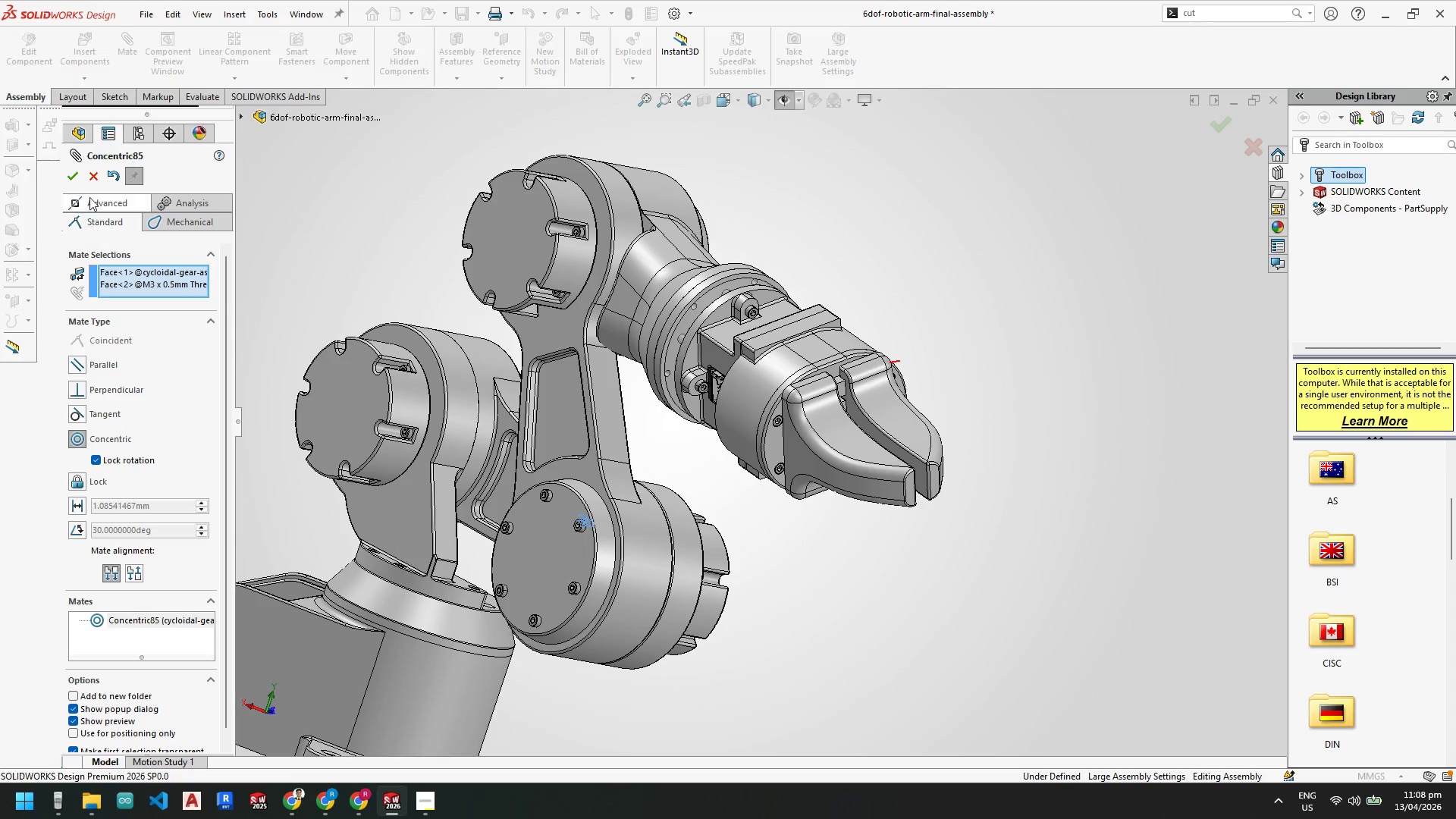 
left_click([77, 178])
 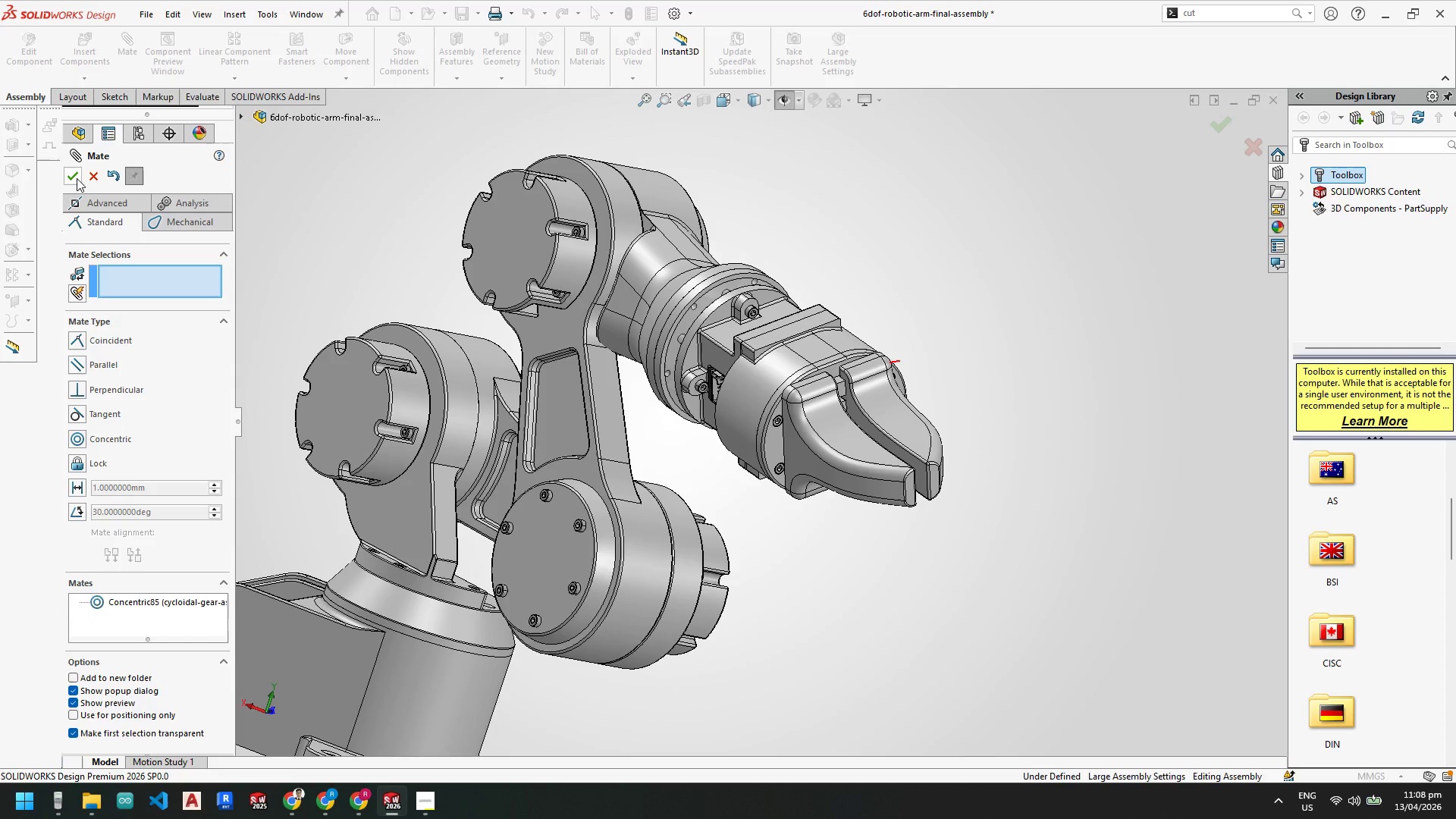 
left_click([76, 178])
 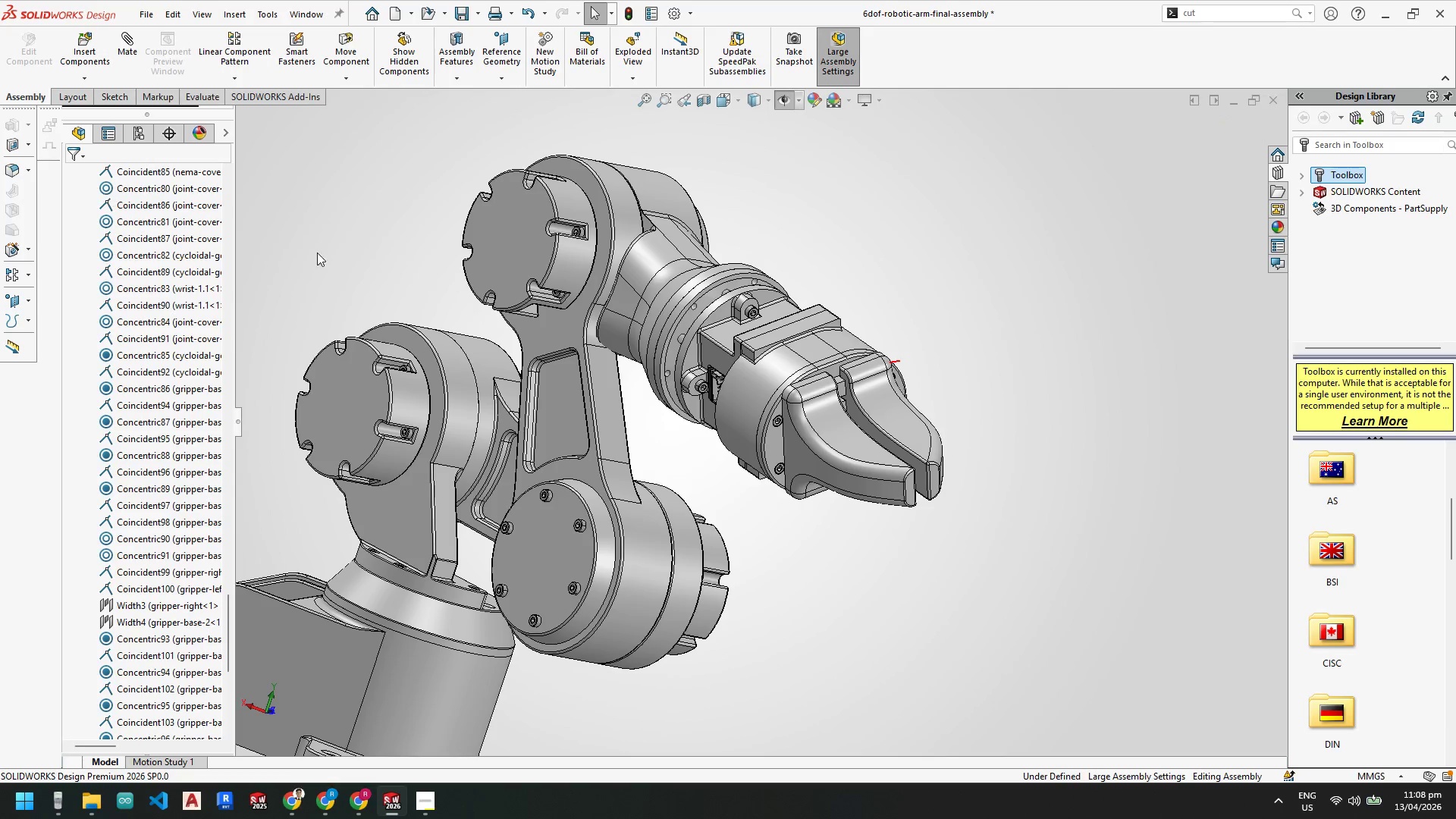 
scroll: coordinate [745, 388], scroll_direction: down, amount: 5.0
 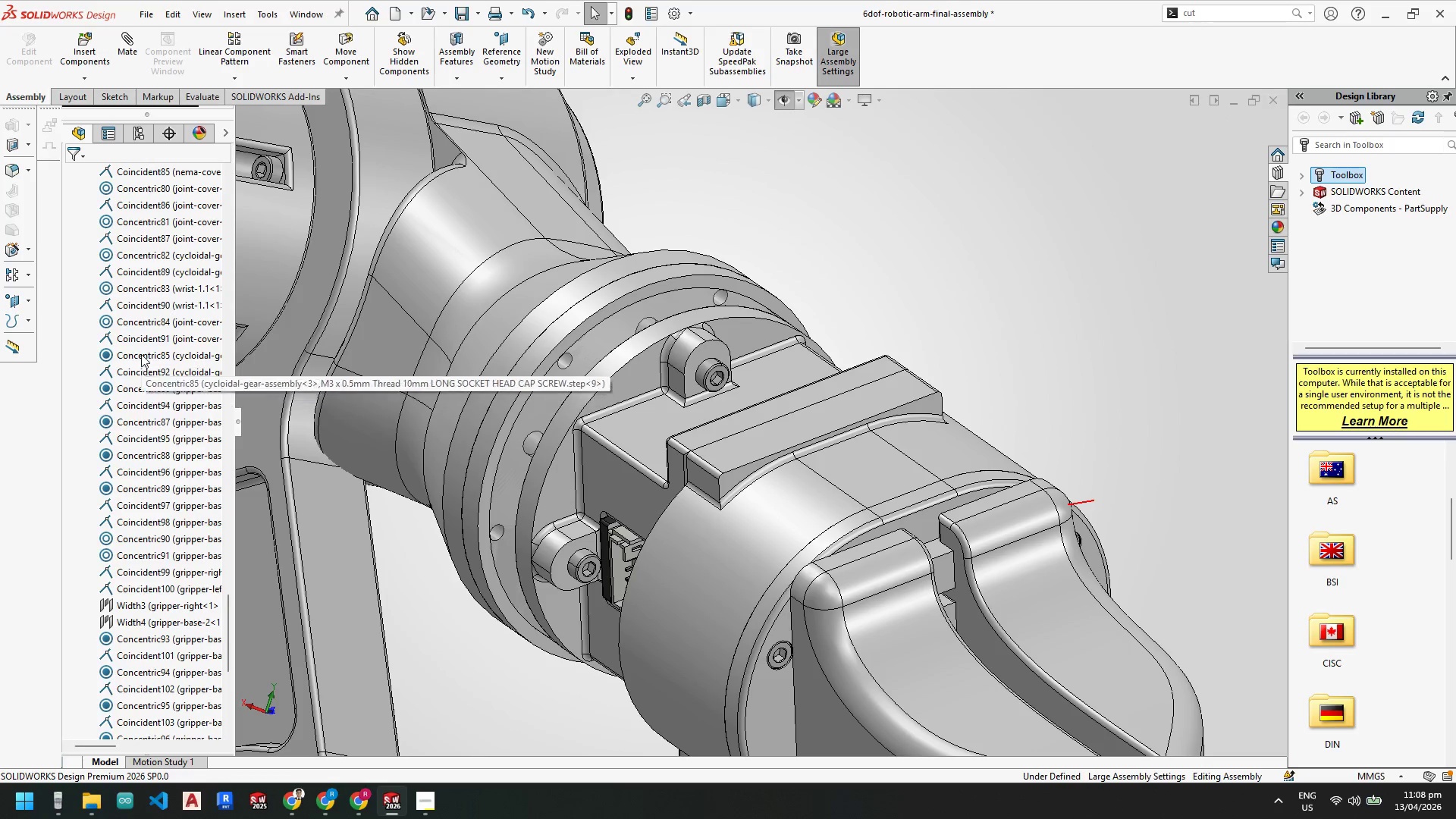 
left_click([142, 321])
 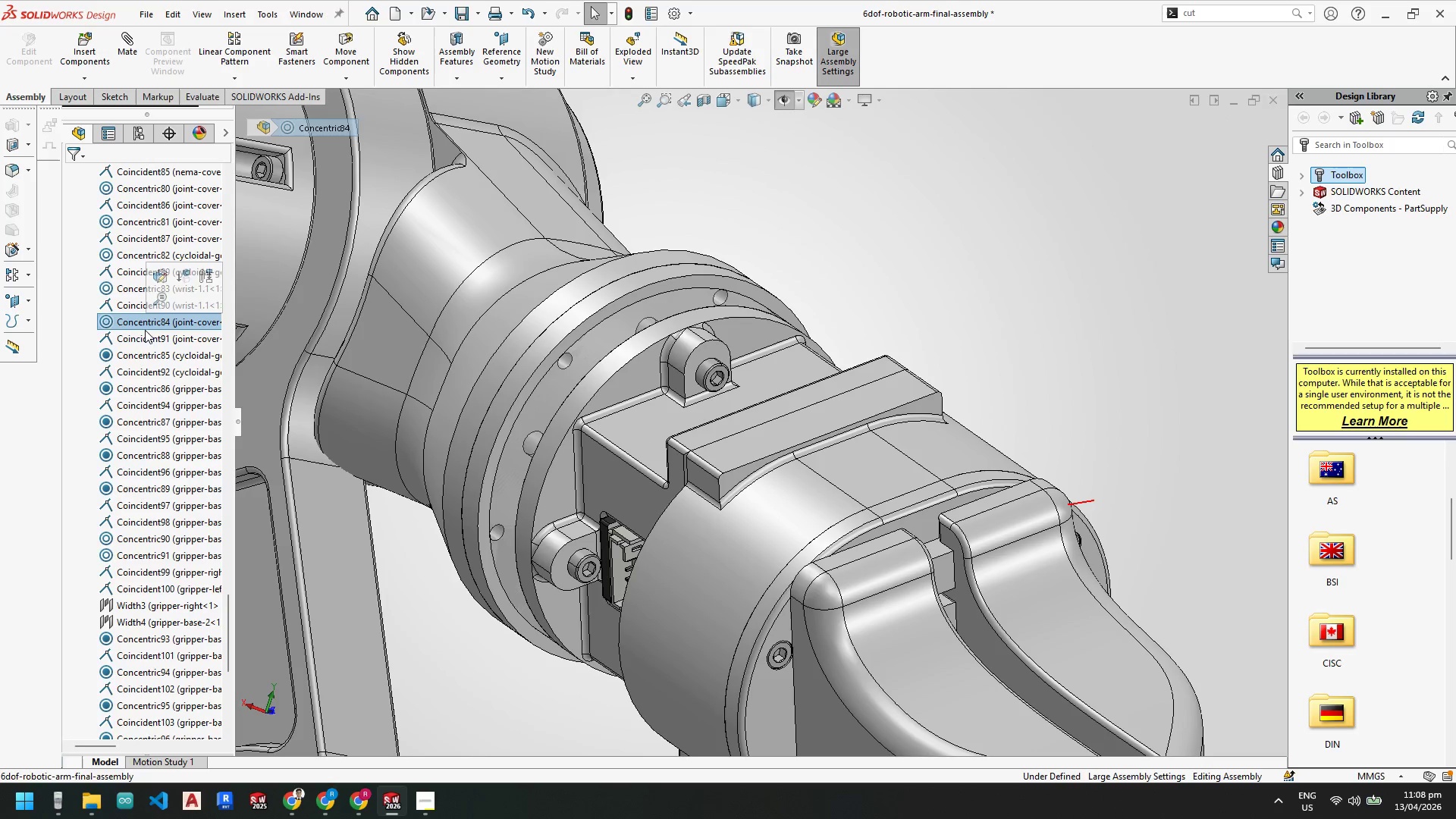 
scroll: coordinate [669, 516], scroll_direction: up, amount: 6.0
 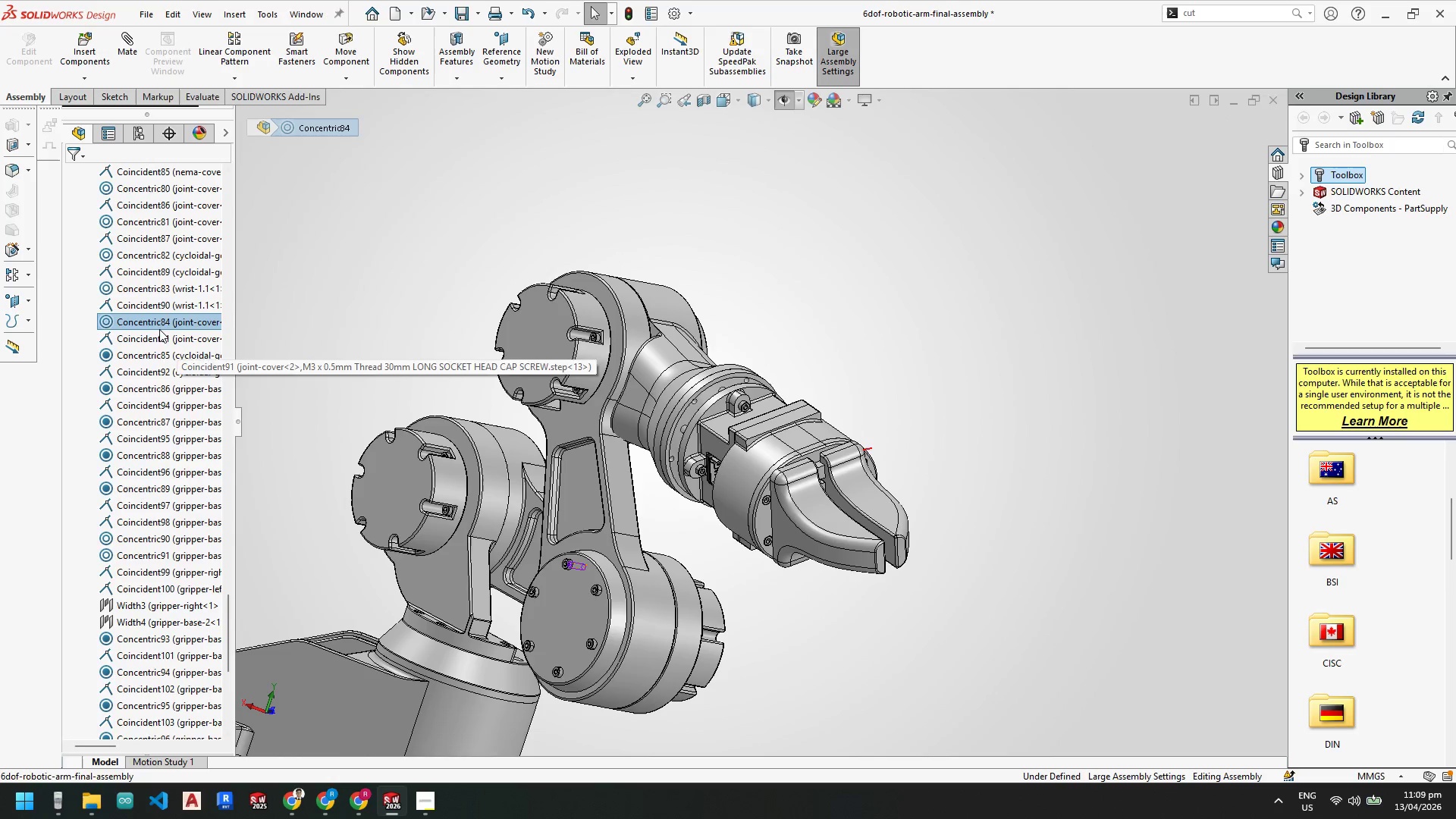 
mouse_move([143, 338])
 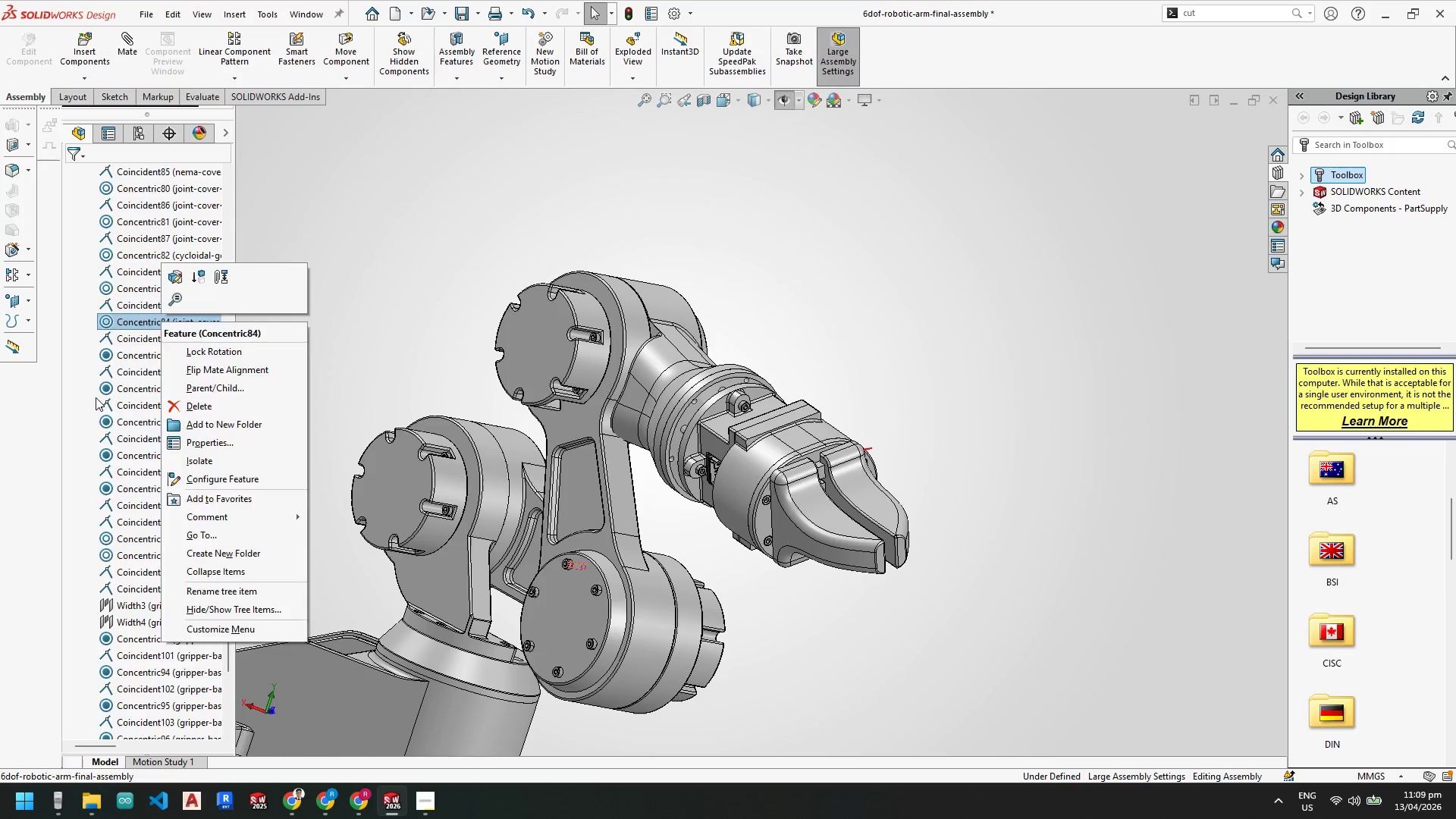 
scroll: coordinate [101, 419], scroll_direction: up, amount: 5.0
 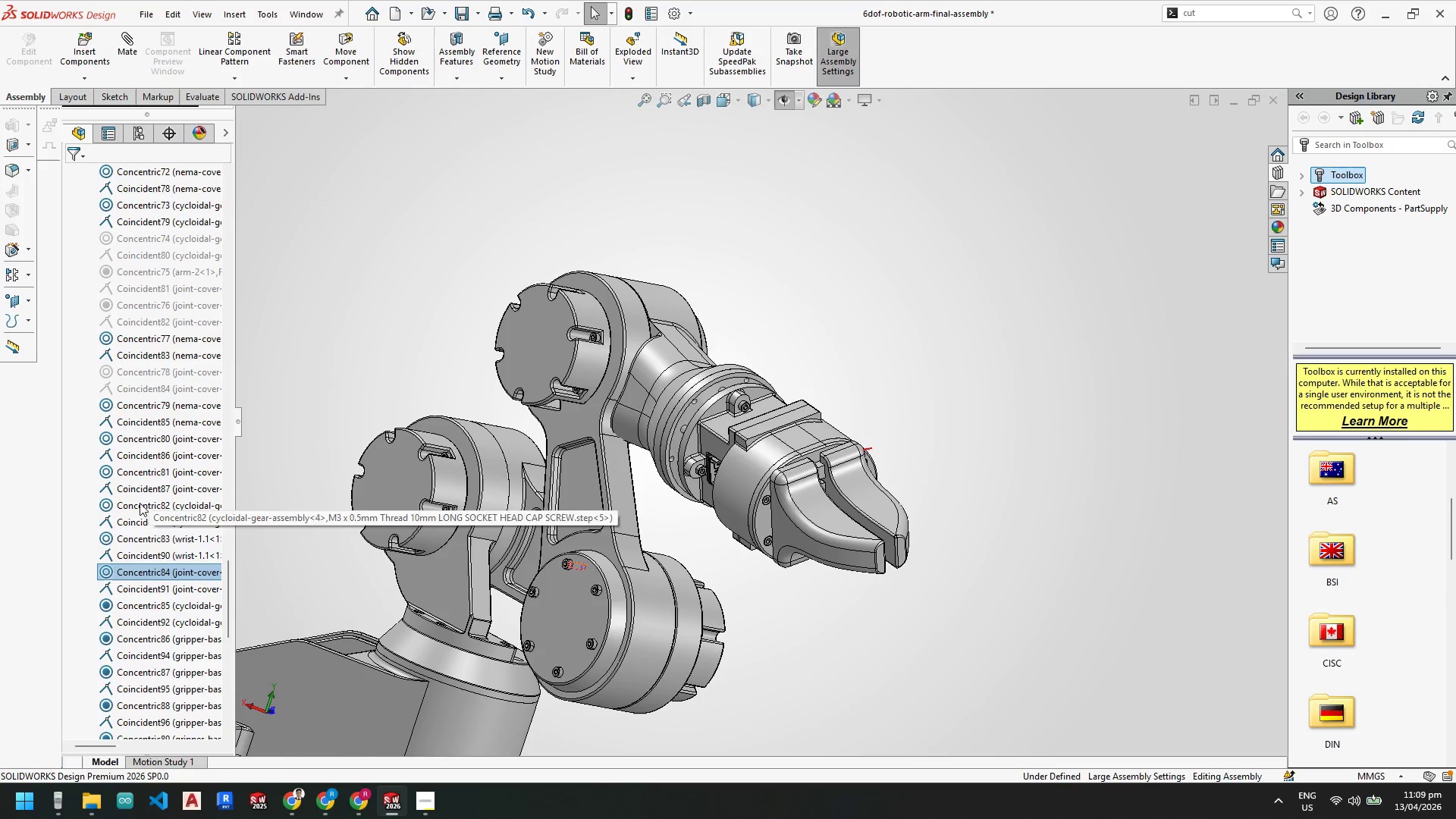 
left_click([128, 537])
 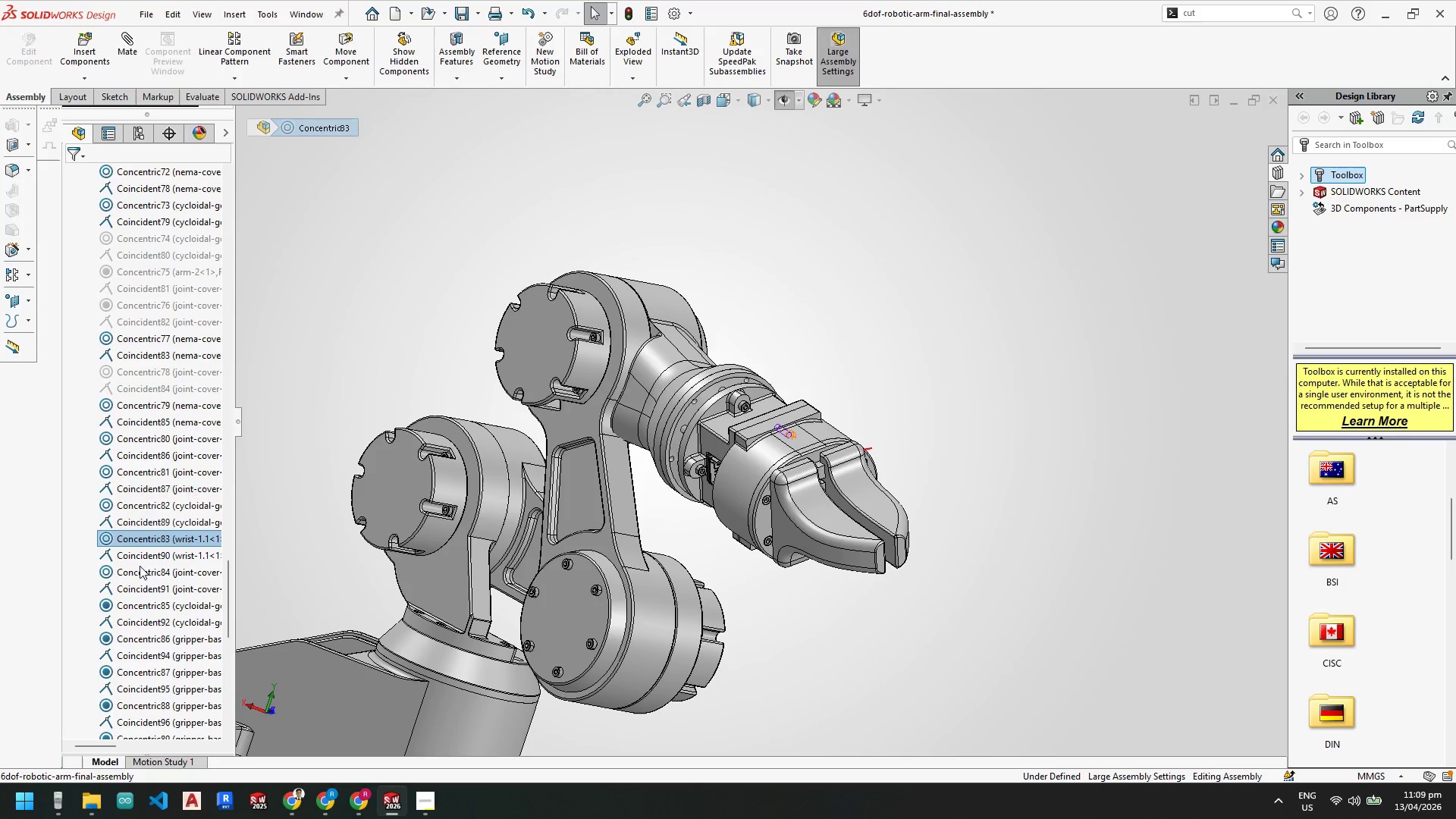 
left_click([136, 570])
 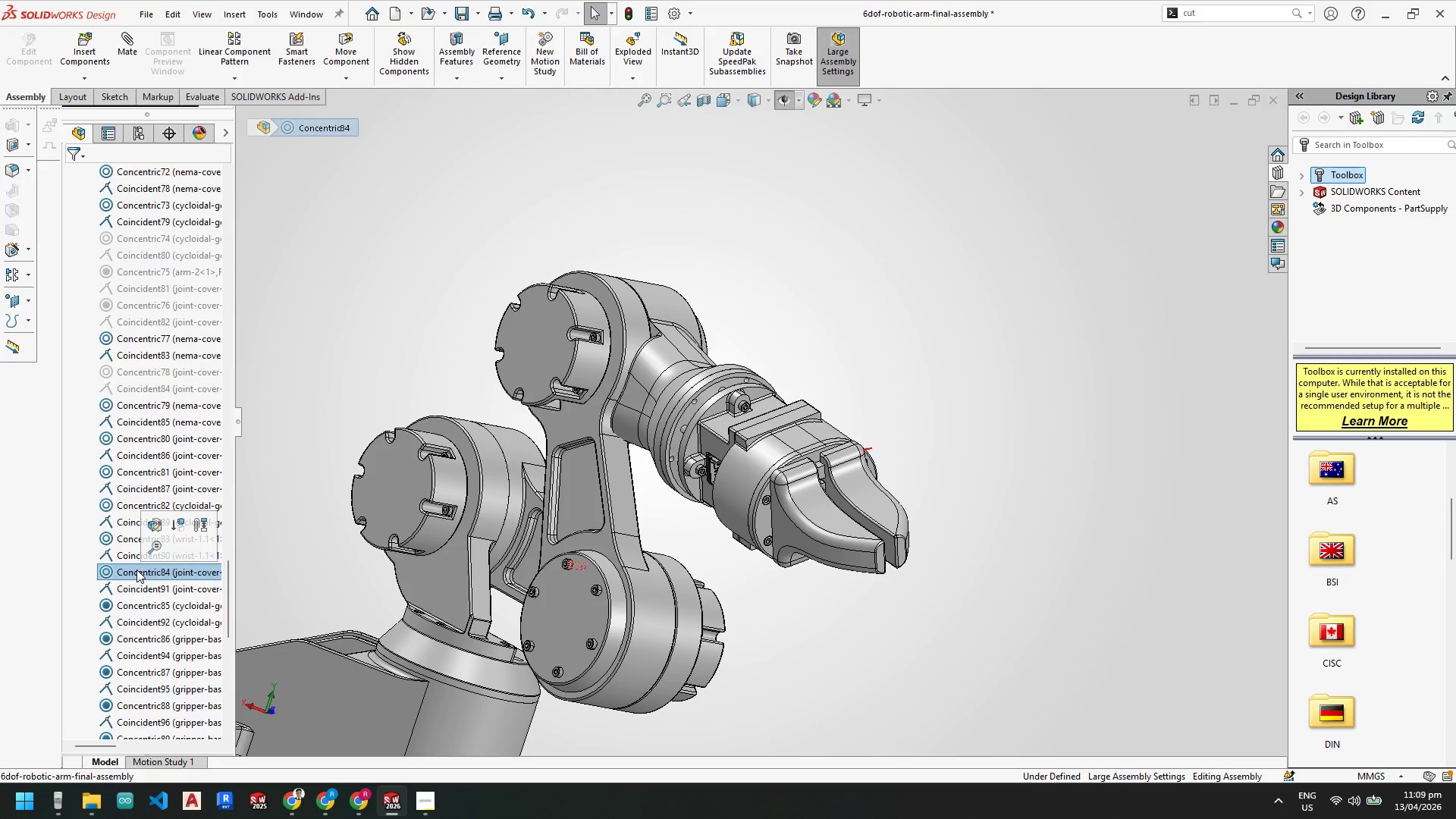 
right_click([136, 570])
 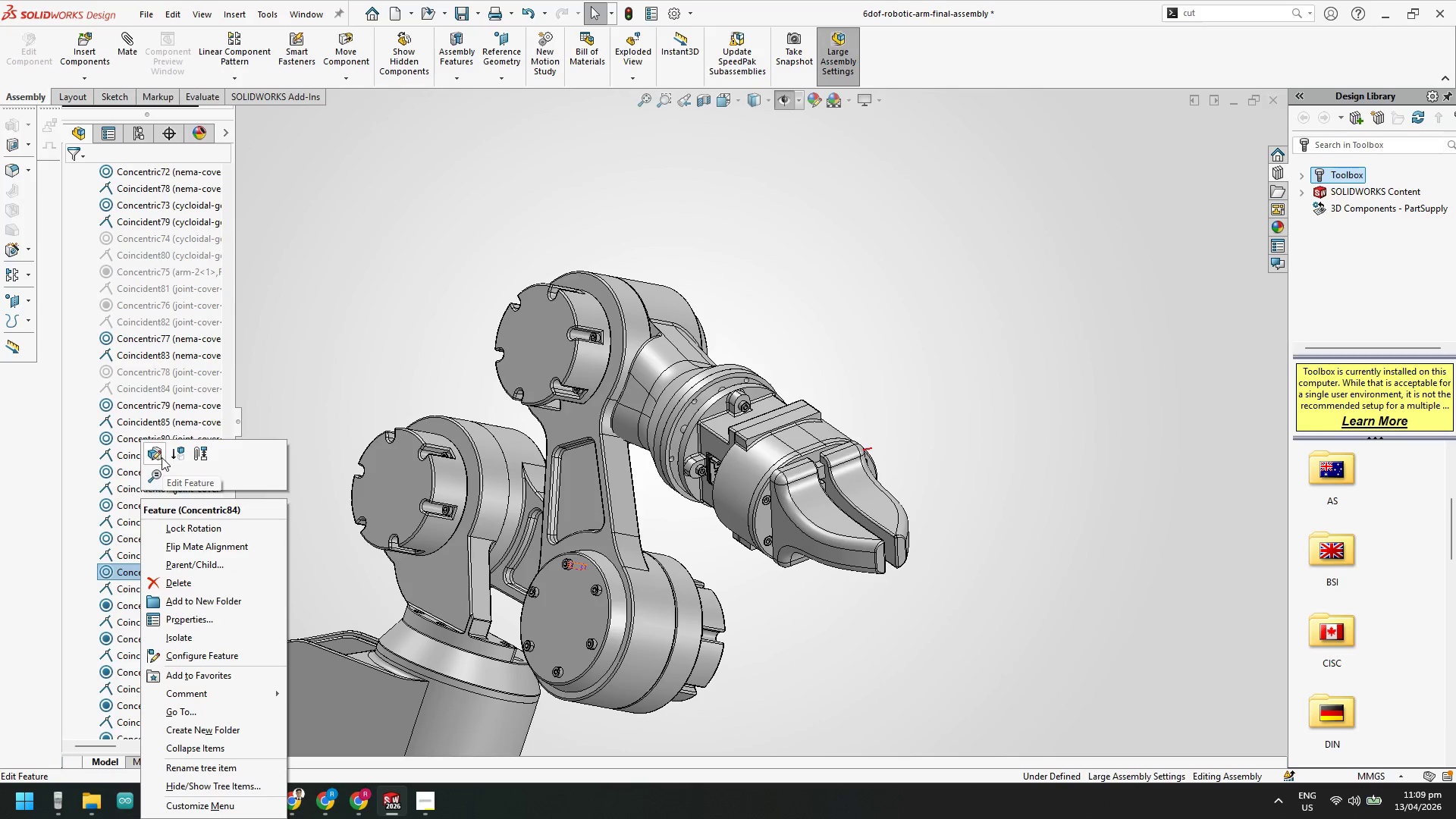 
left_click([152, 453])
 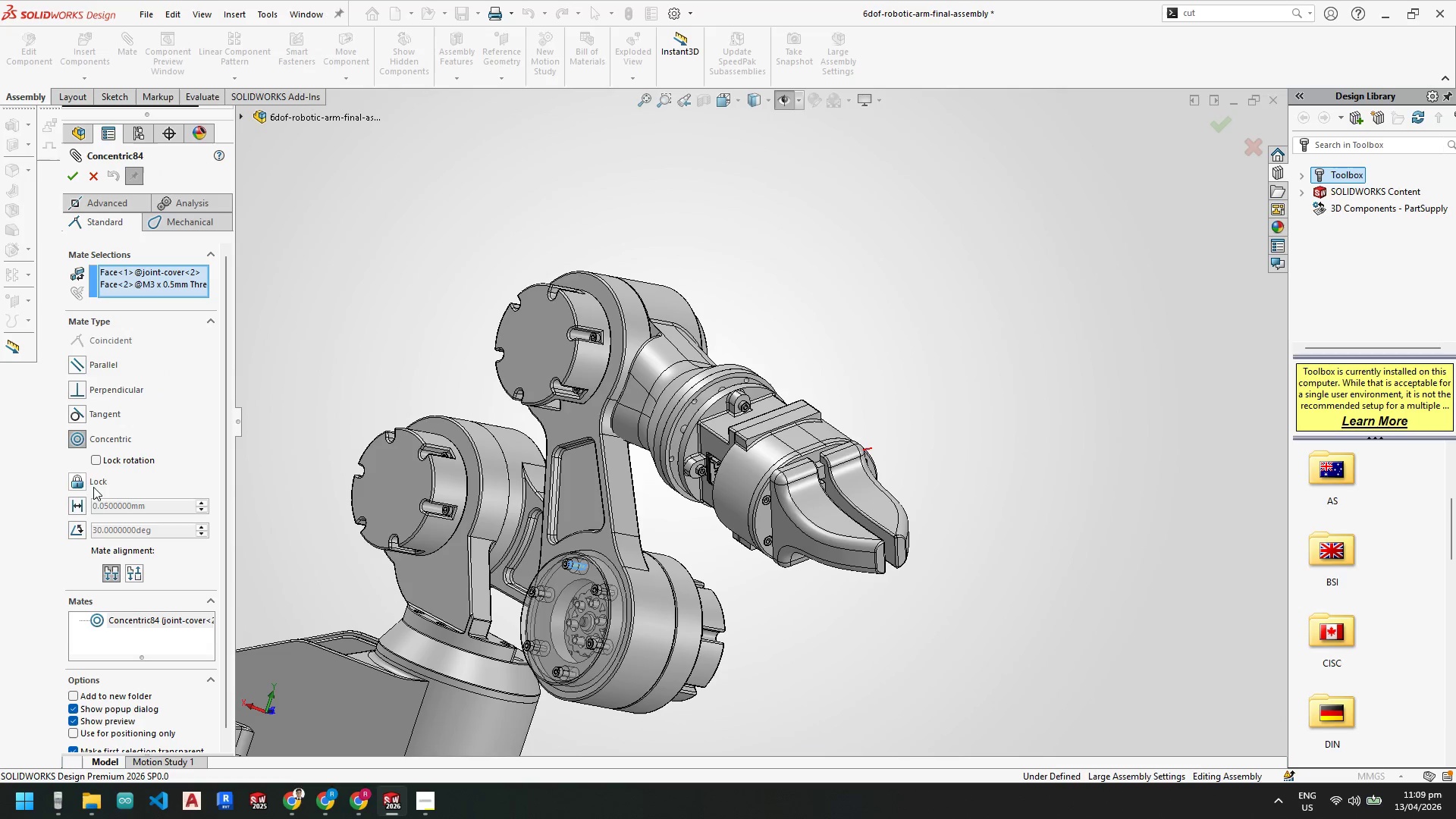 
left_click([99, 460])
 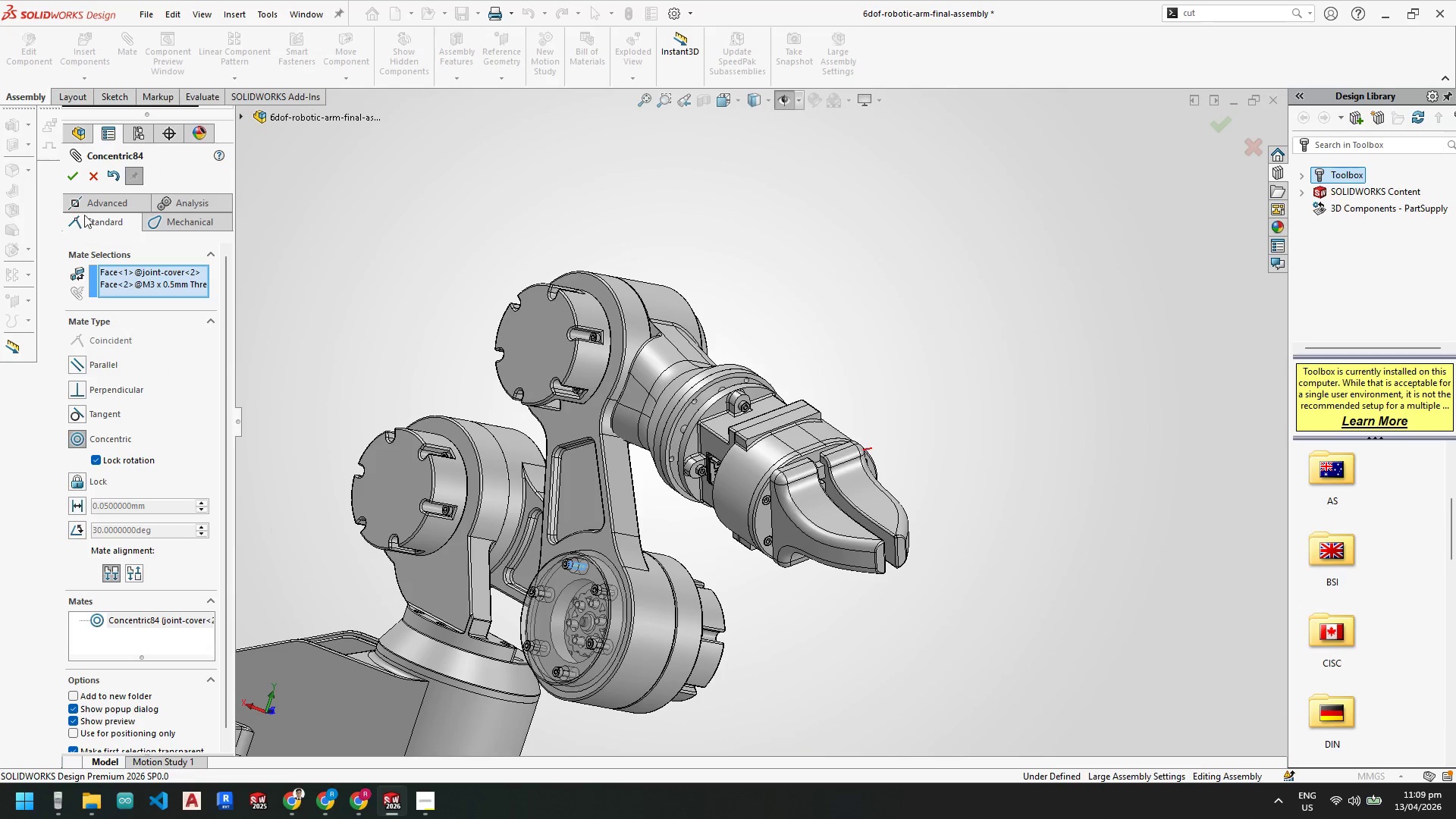 
left_click([72, 177])
 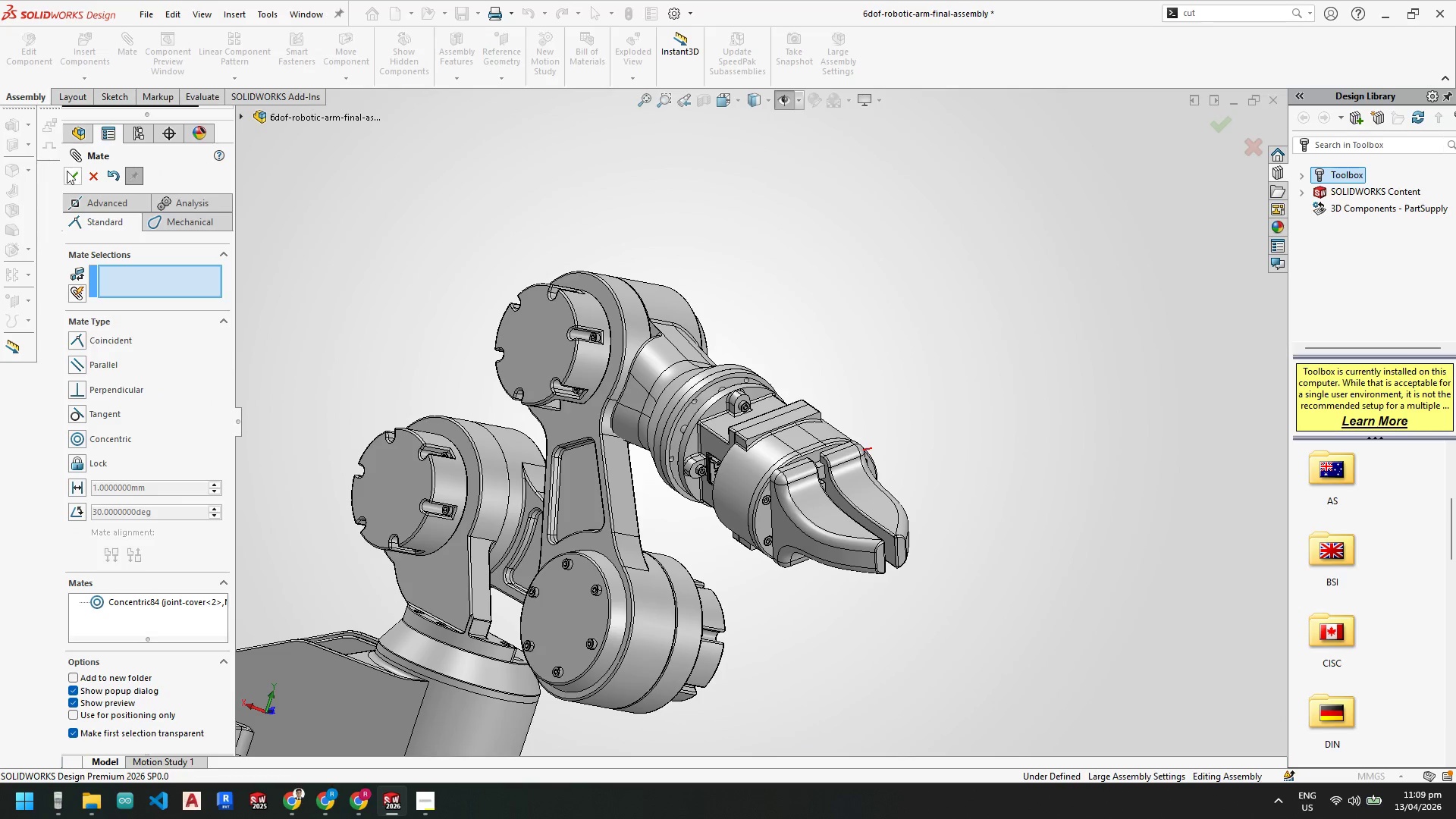 
left_click([72, 179])
 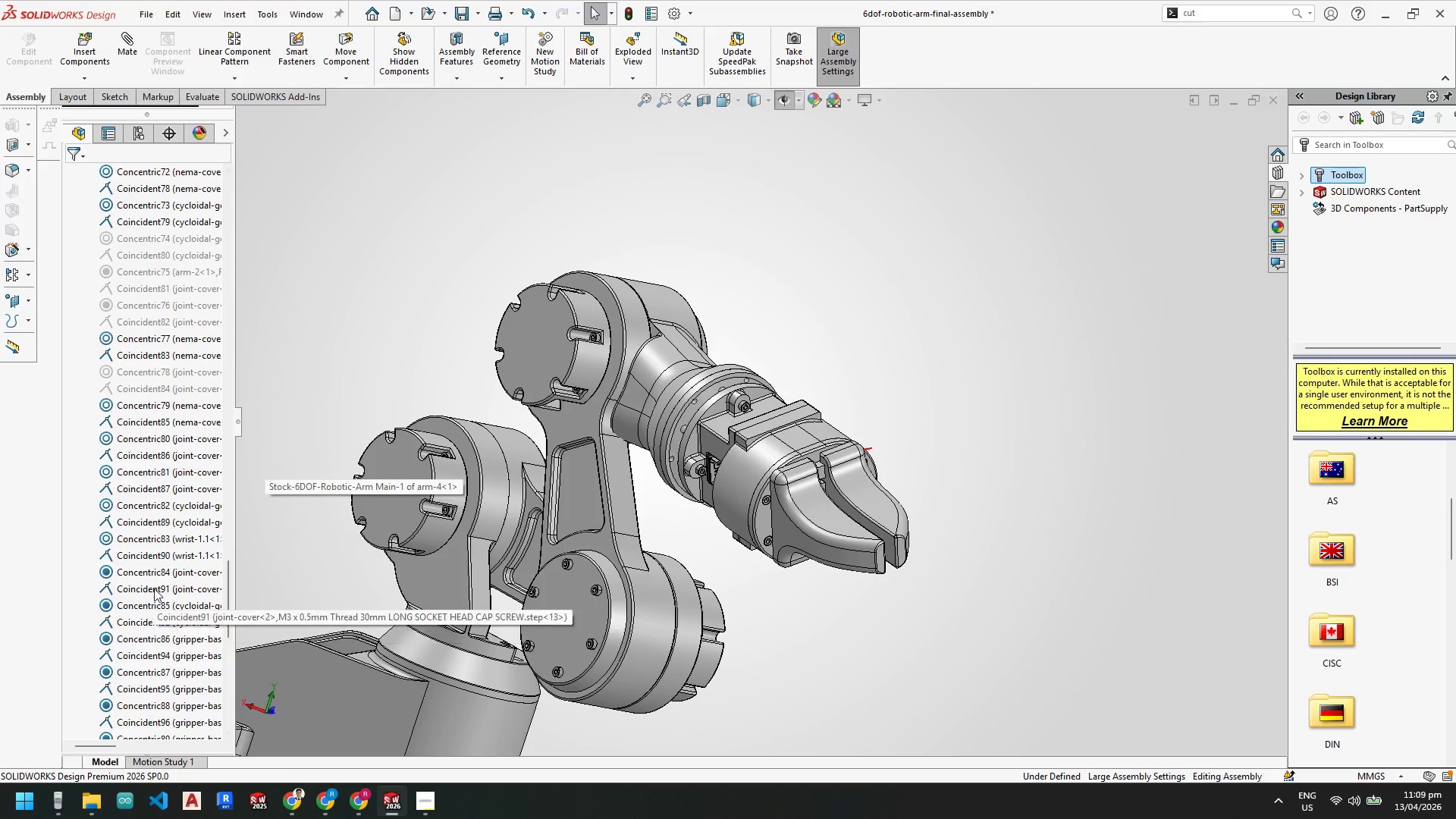 
left_click([152, 537])
 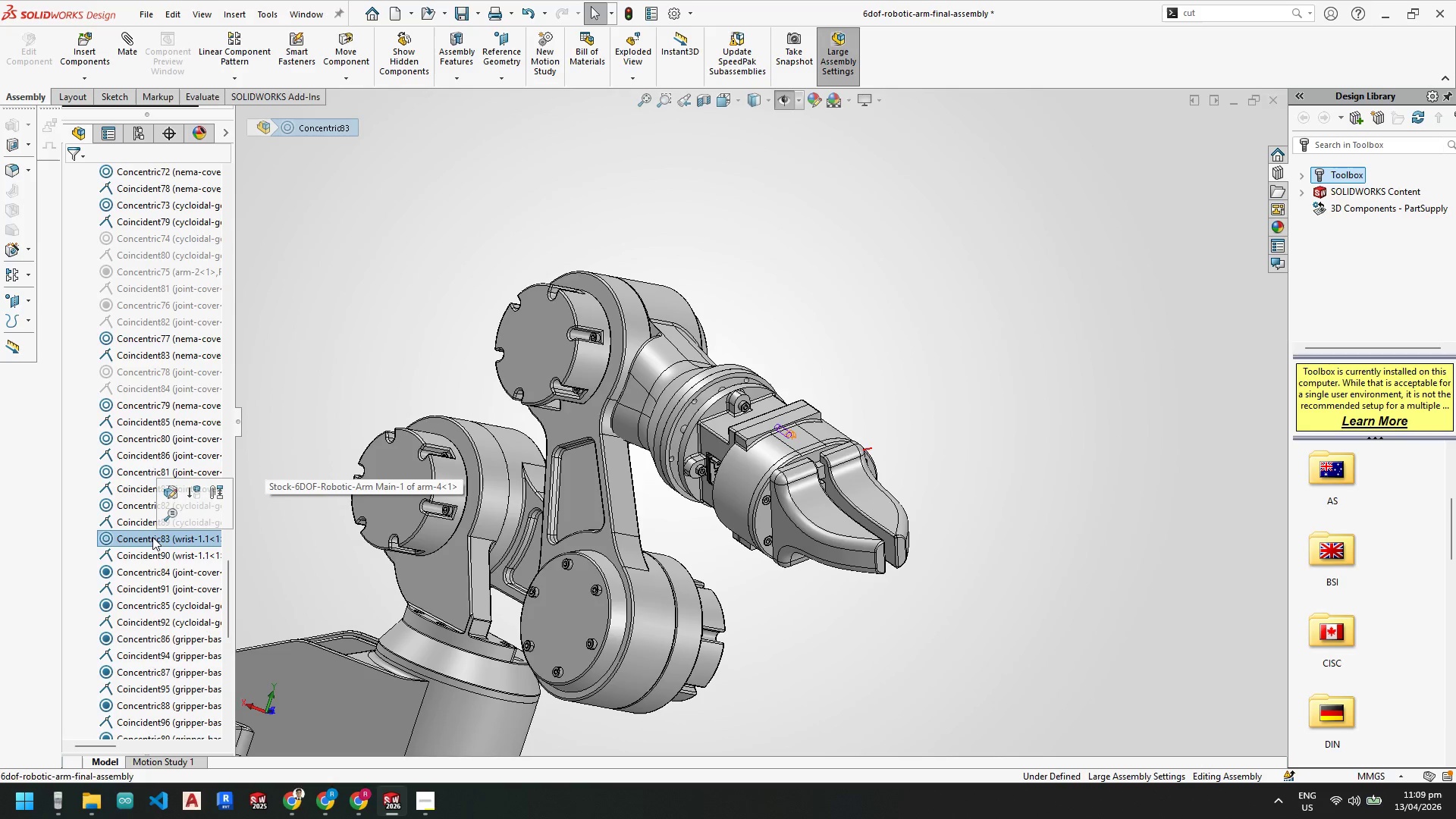 
right_click([152, 537])
 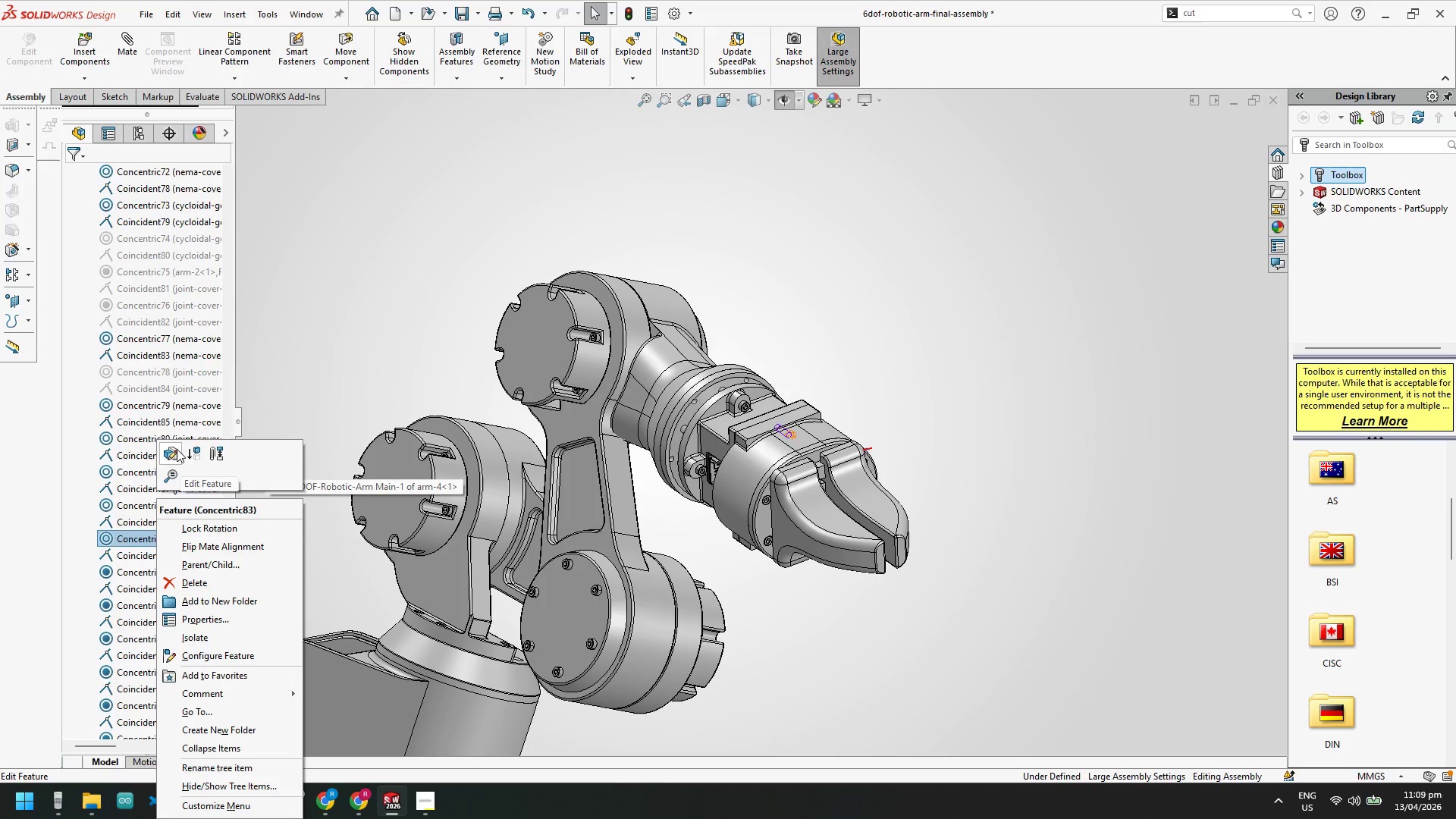 
left_click([174, 451])
 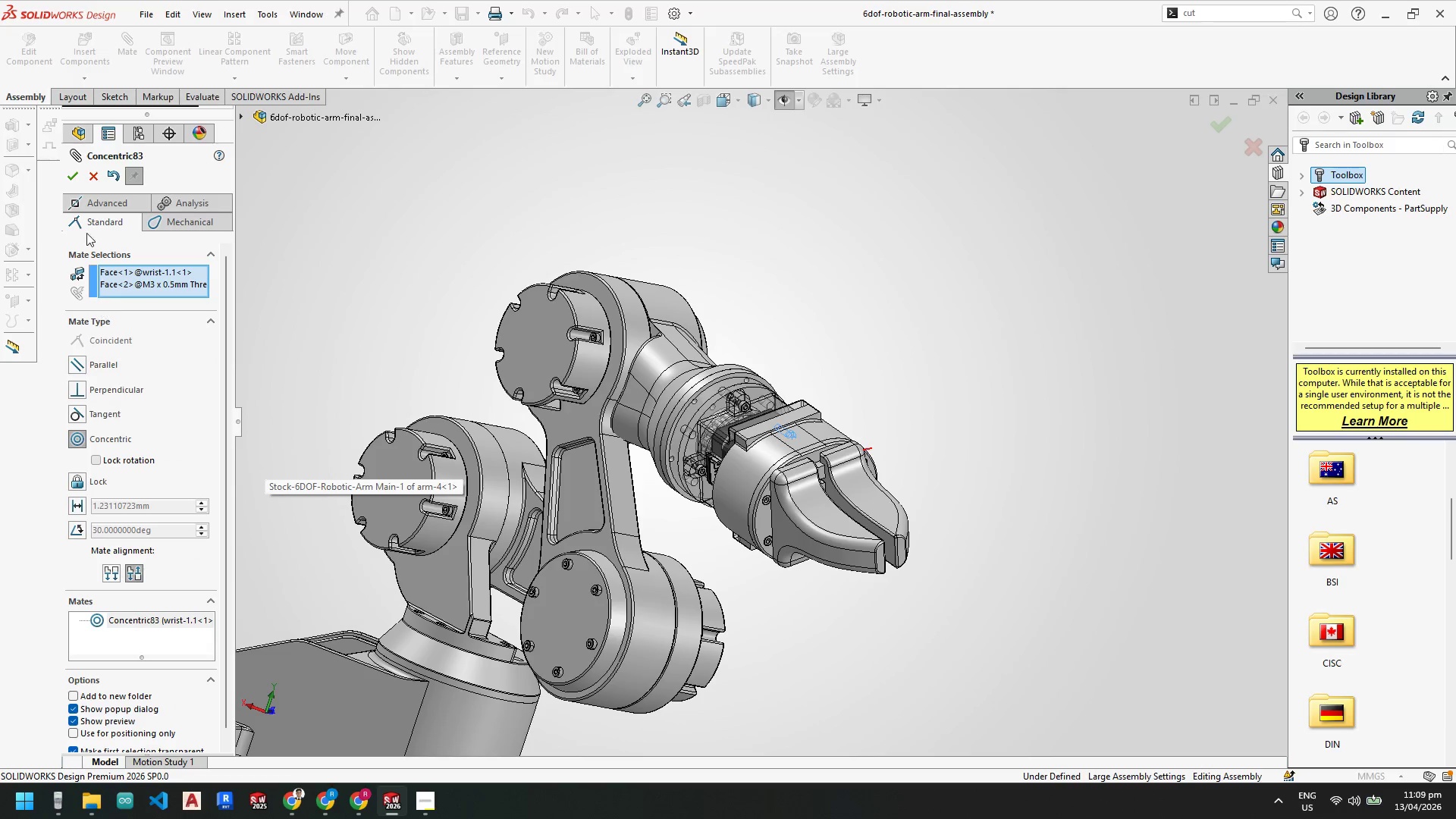 
left_click([75, 180])
 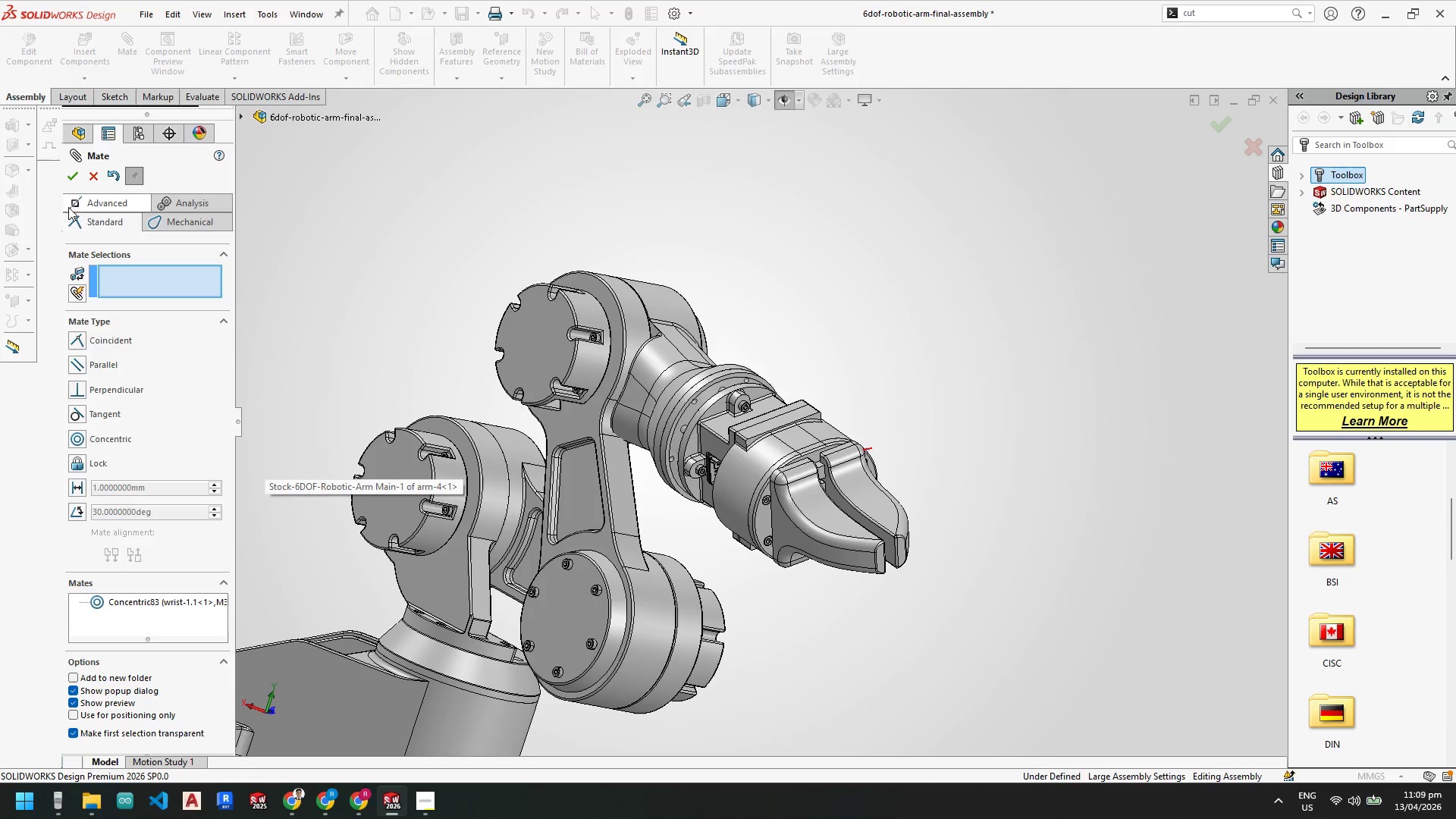 
left_click([78, 180])
 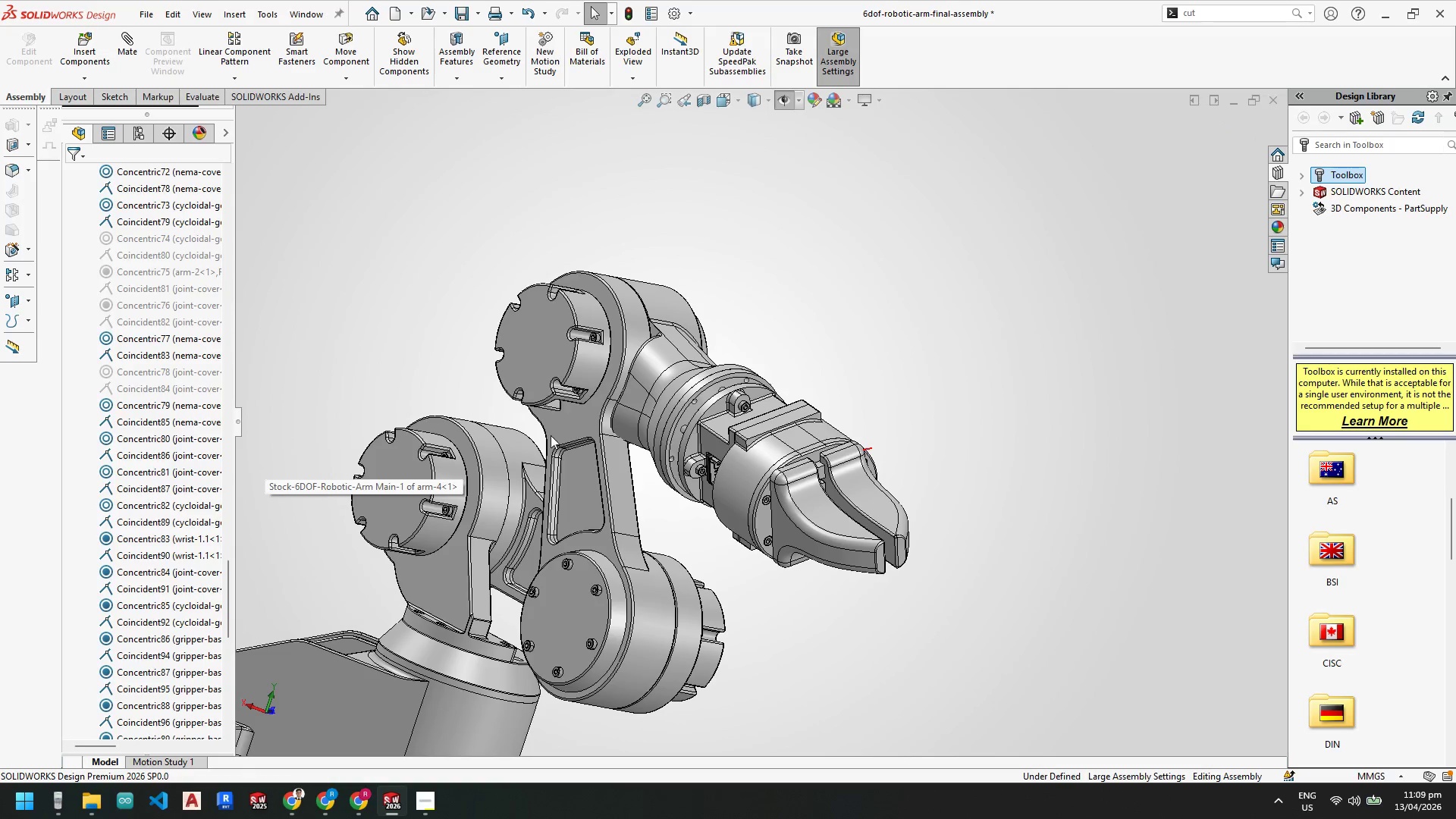 
scroll: coordinate [706, 416], scroll_direction: down, amount: 4.0
 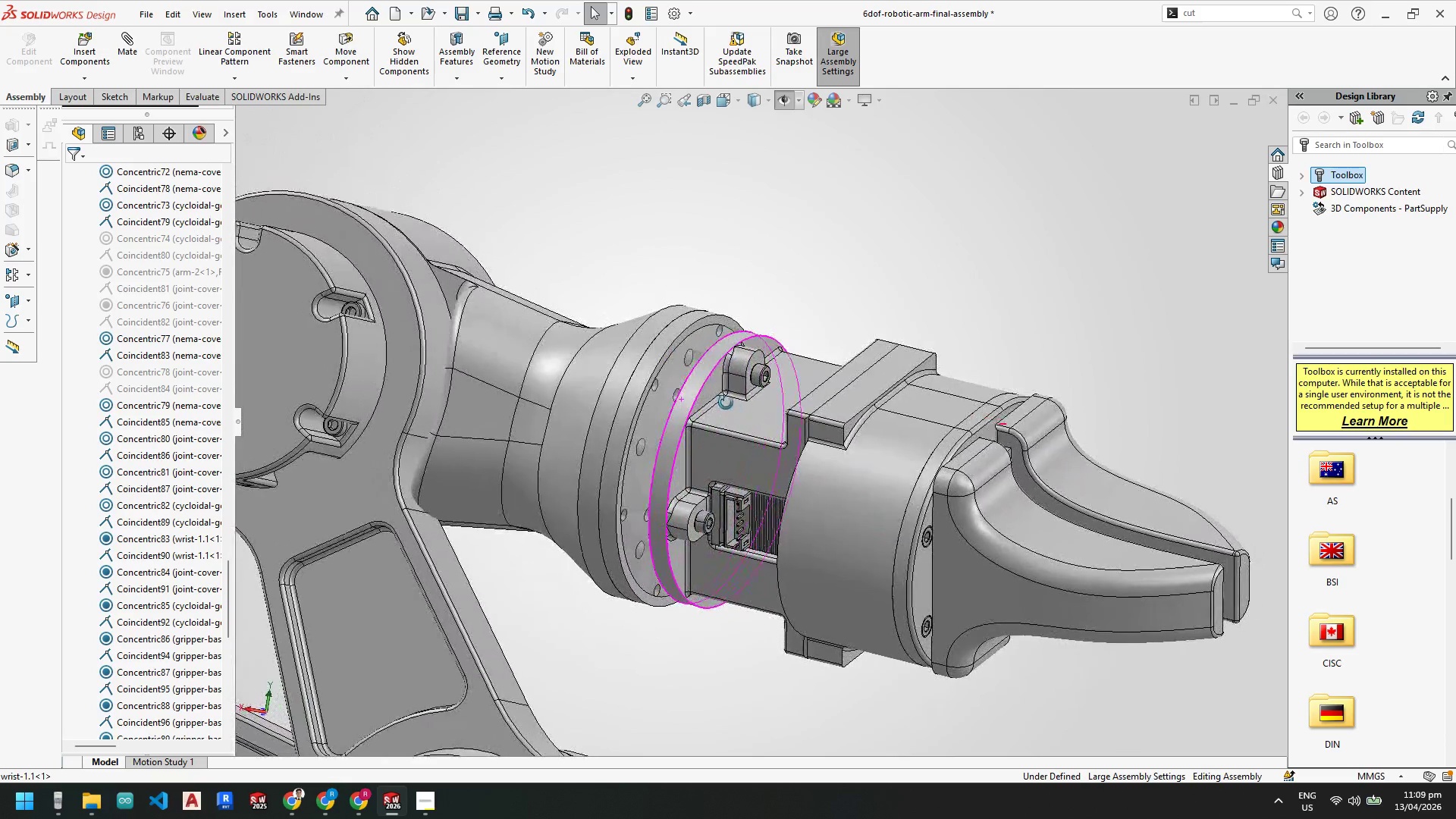 
wait(8.92)
 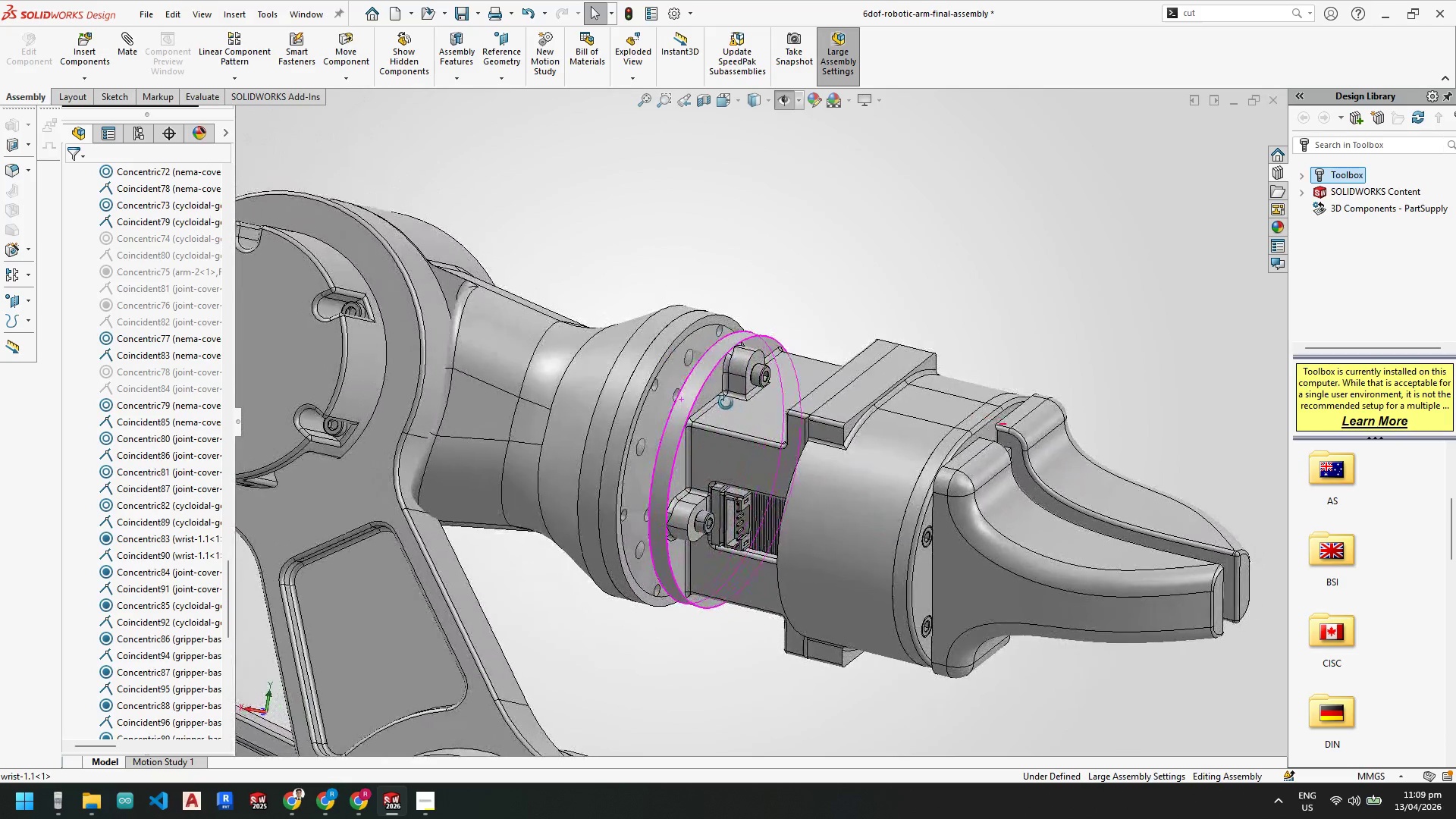 
scroll: coordinate [635, 312], scroll_direction: down, amount: 3.0
 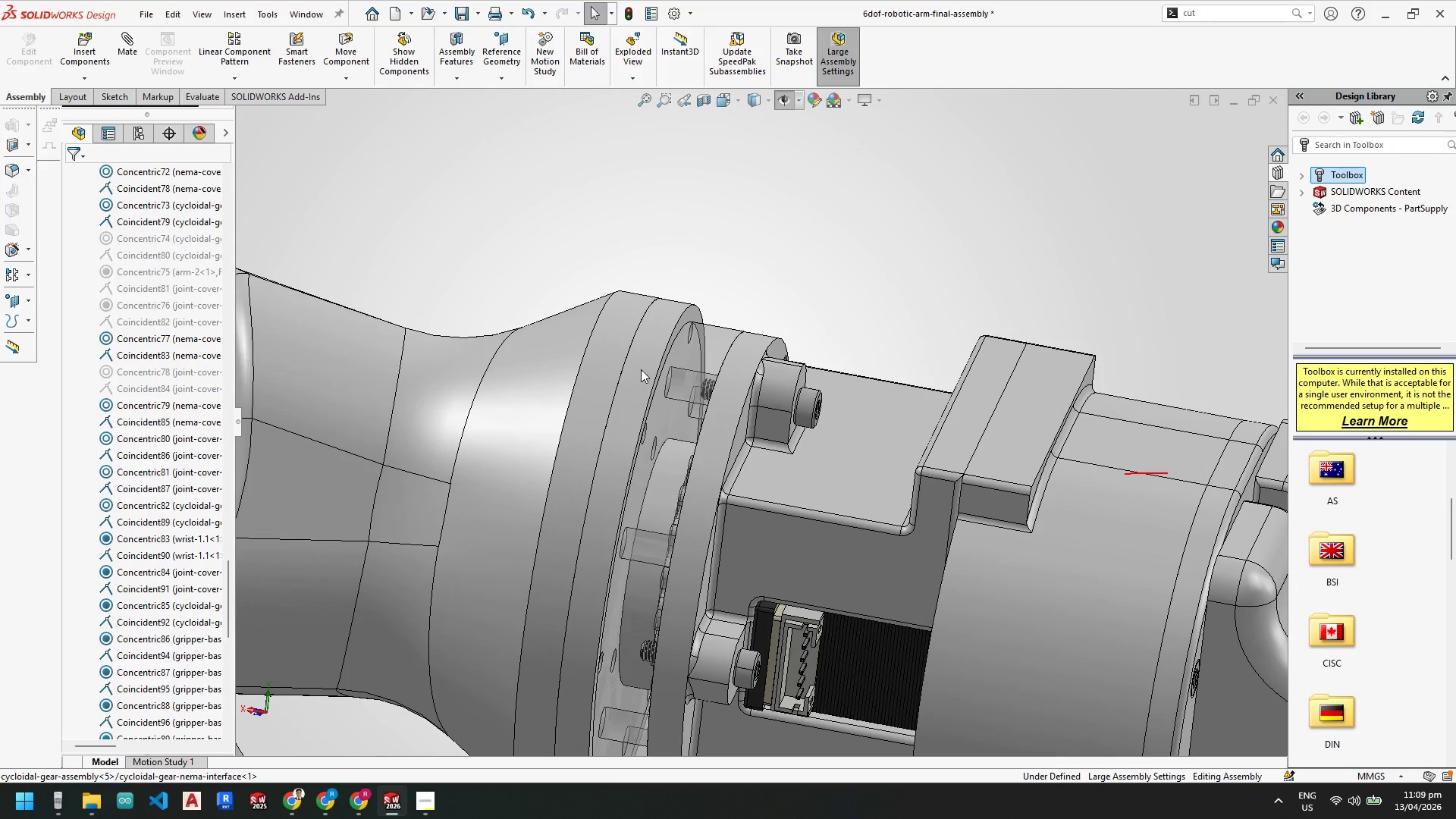 
right_click([641, 369])
 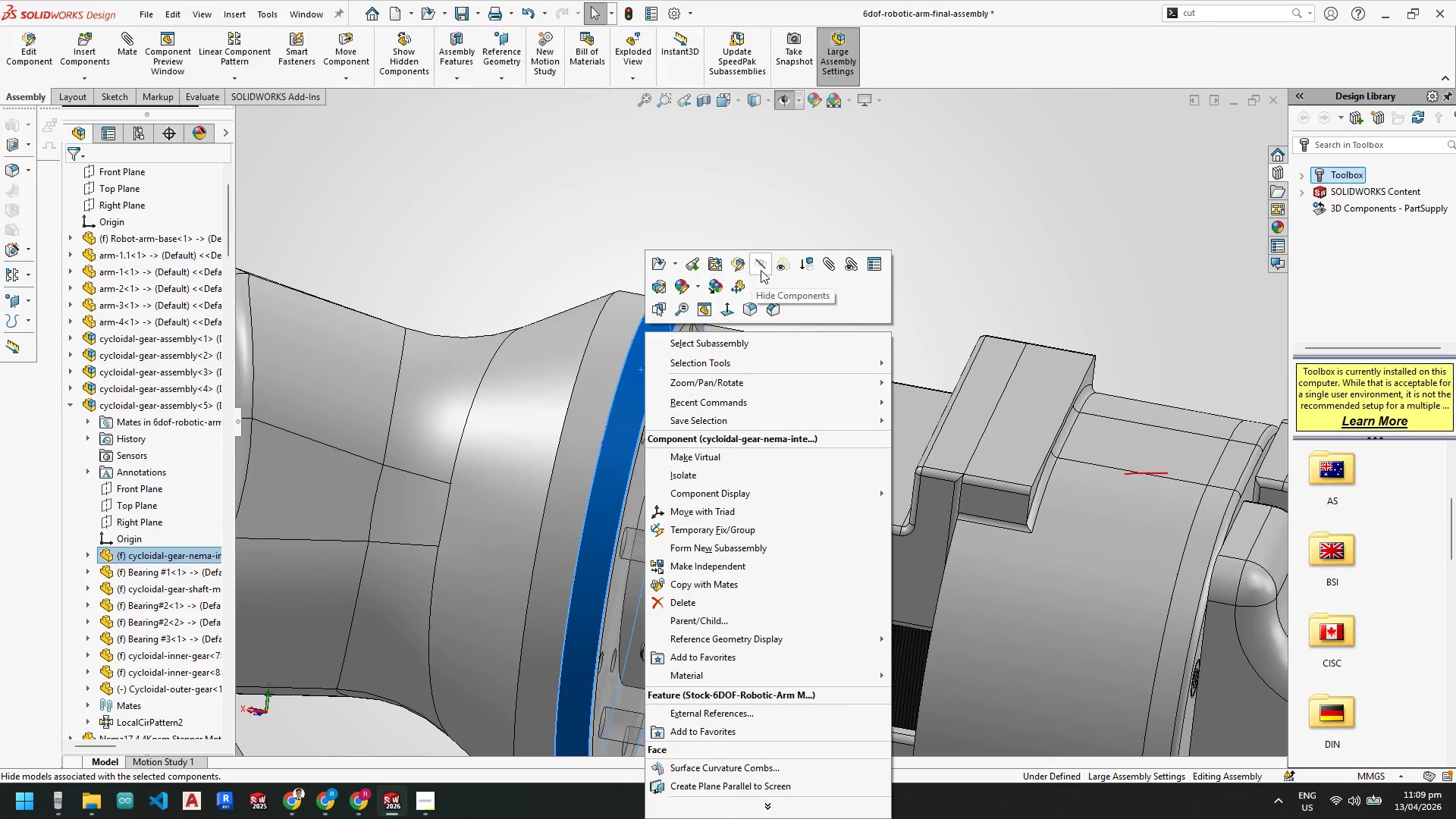 
left_click([761, 267])
 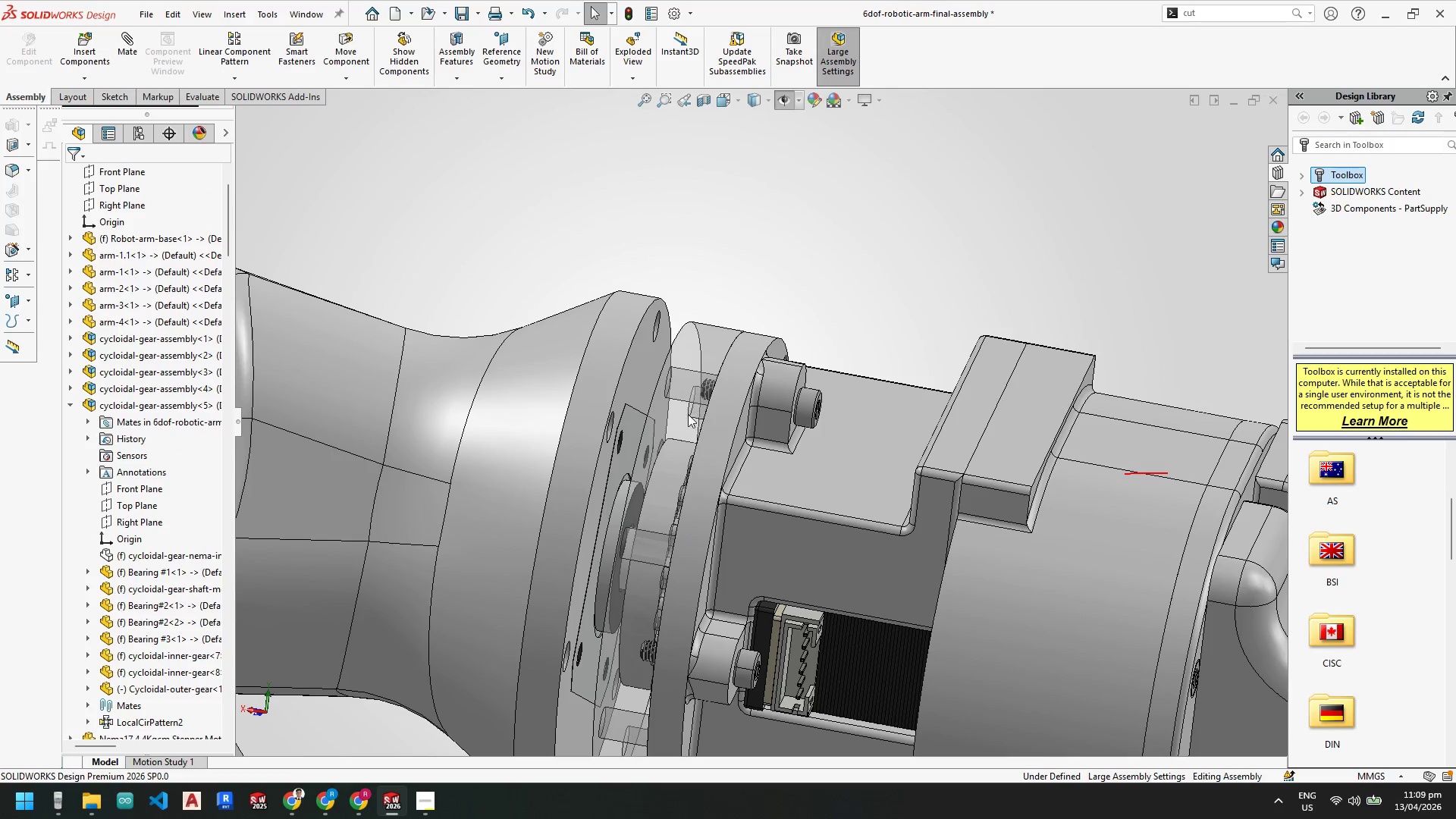 
scroll: coordinate [688, 414], scroll_direction: up, amount: 1.0
 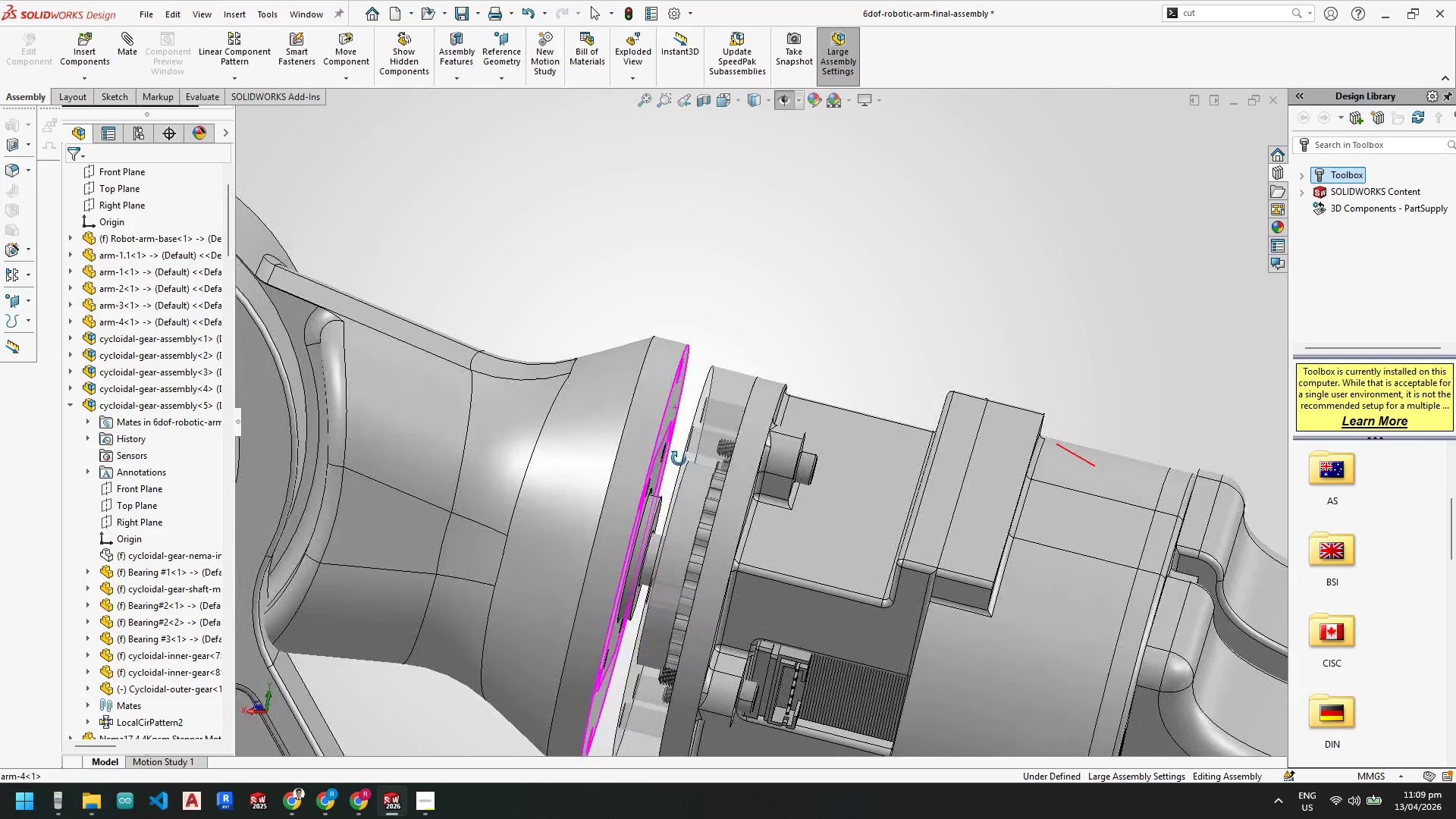 
wait(7.79)
 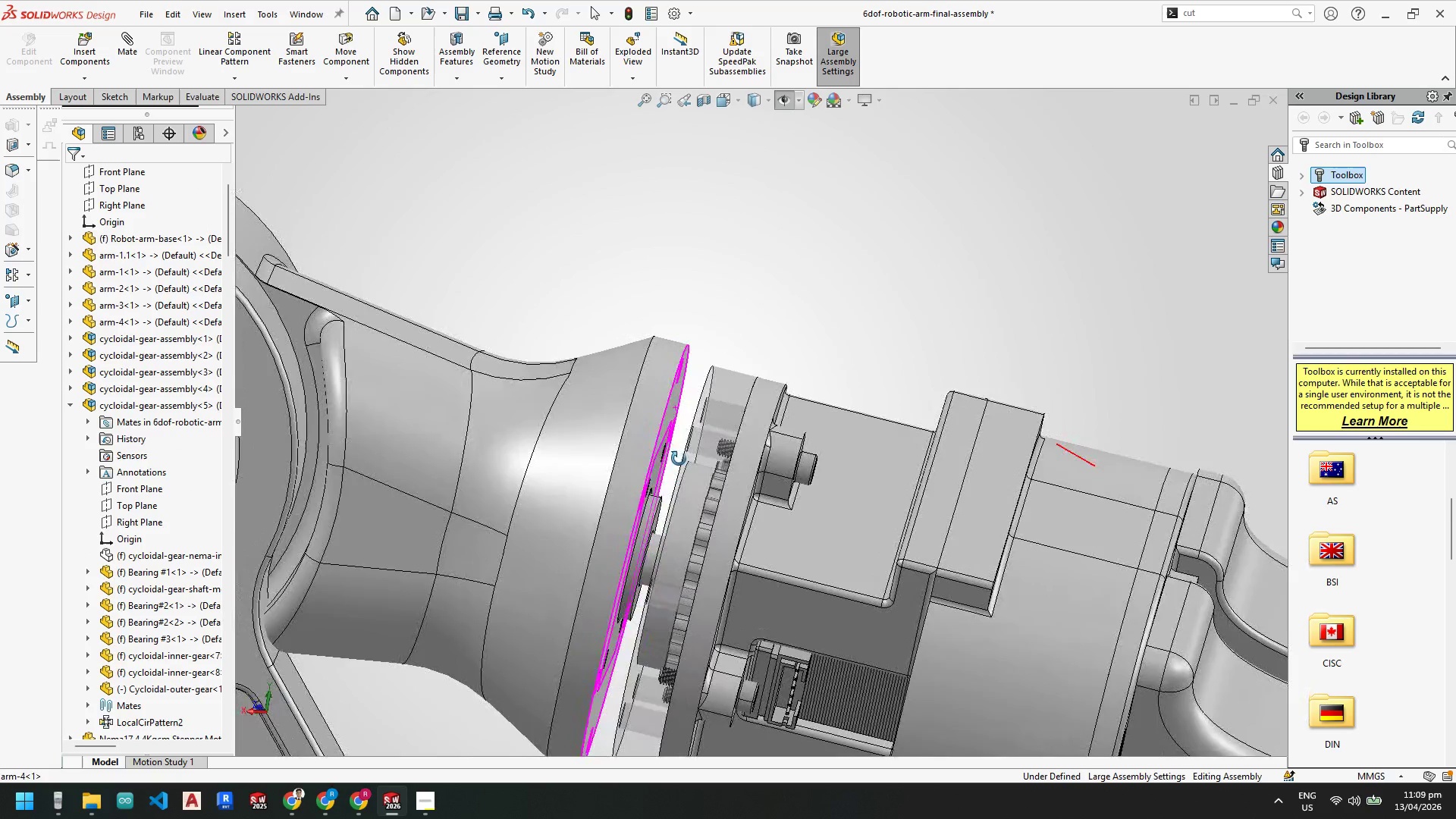 
scroll: coordinate [584, 457], scroll_direction: up, amount: 2.0
 